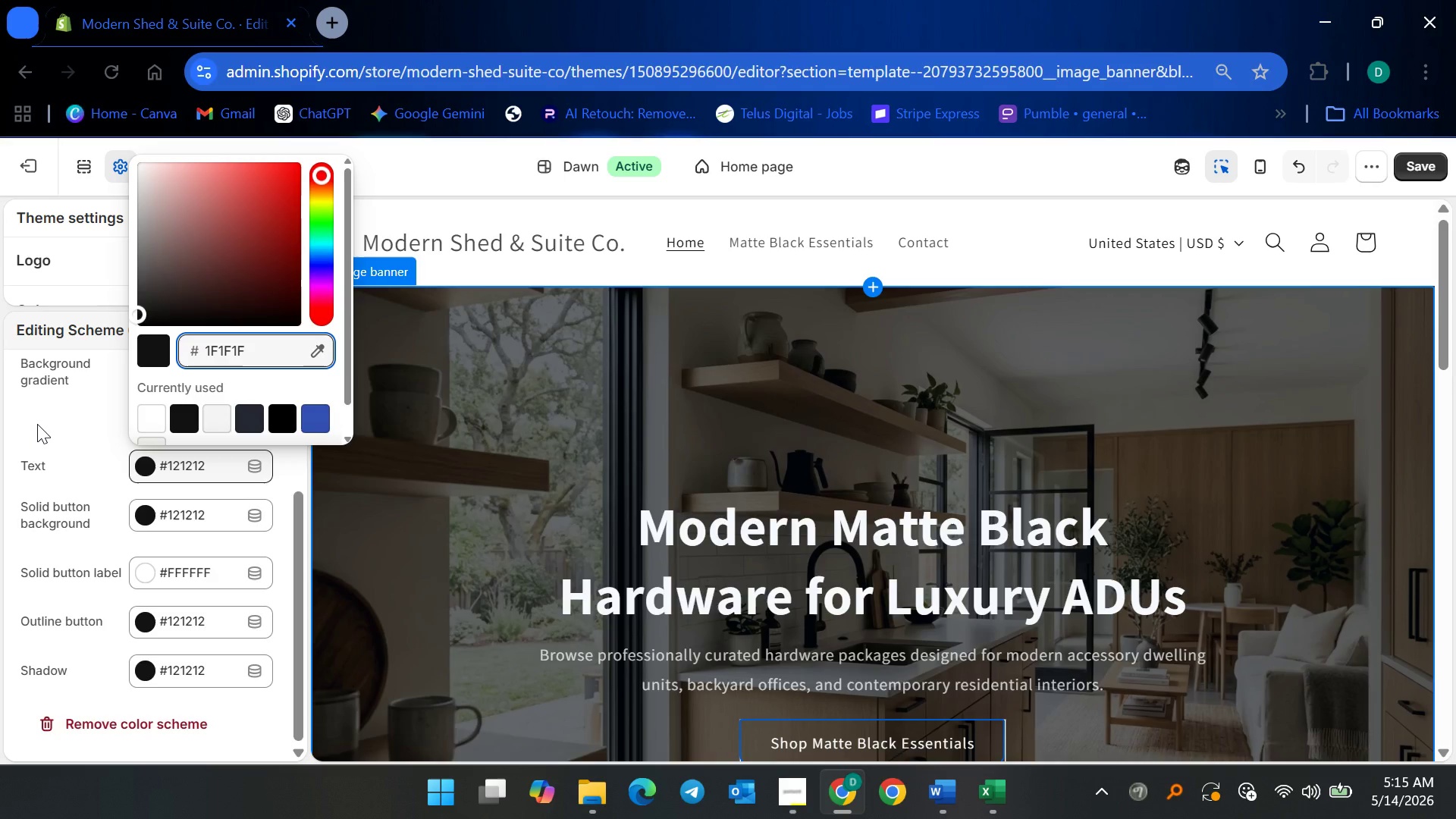 
wait(9.0)
 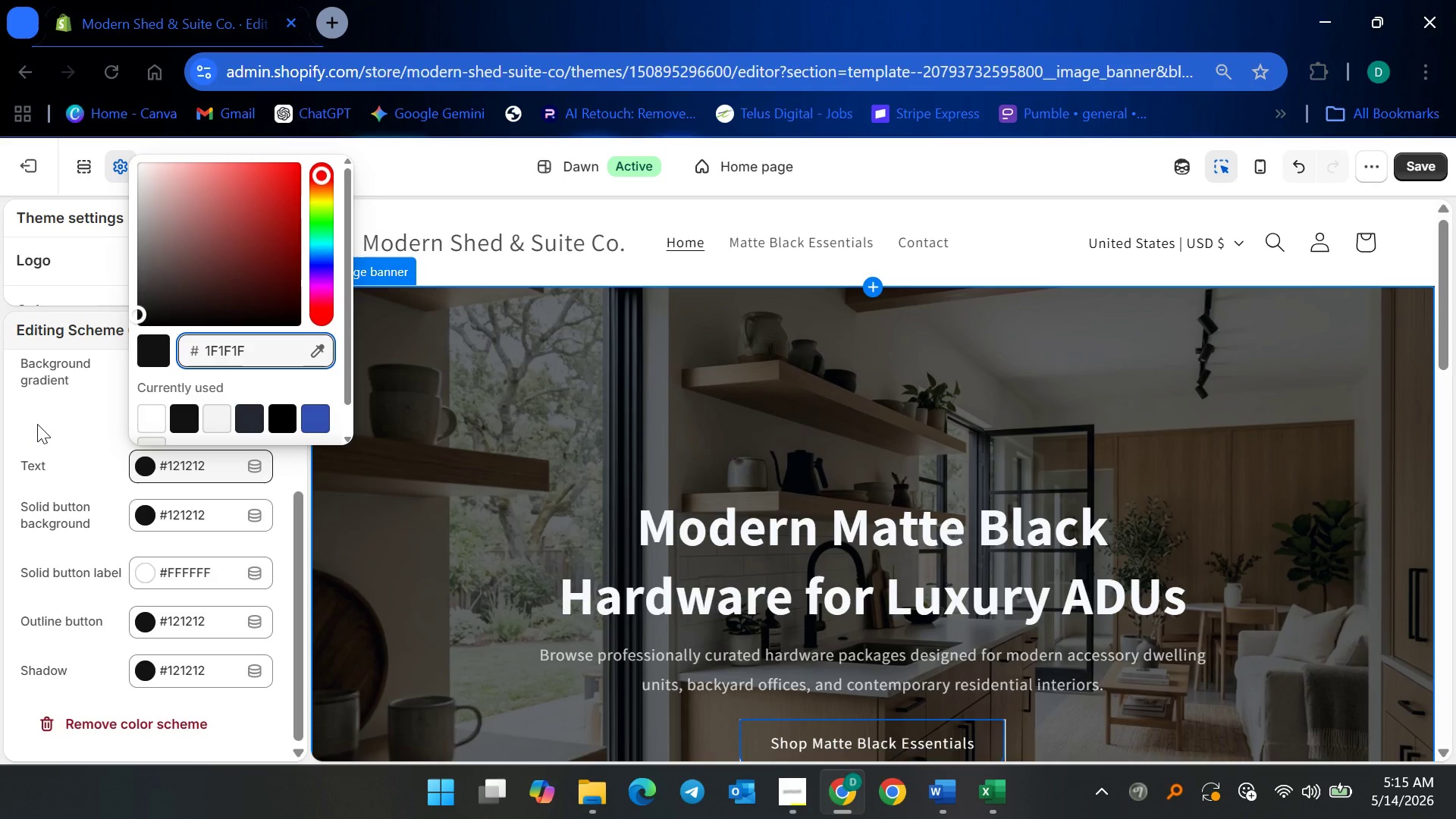 
left_click([187, 517])
 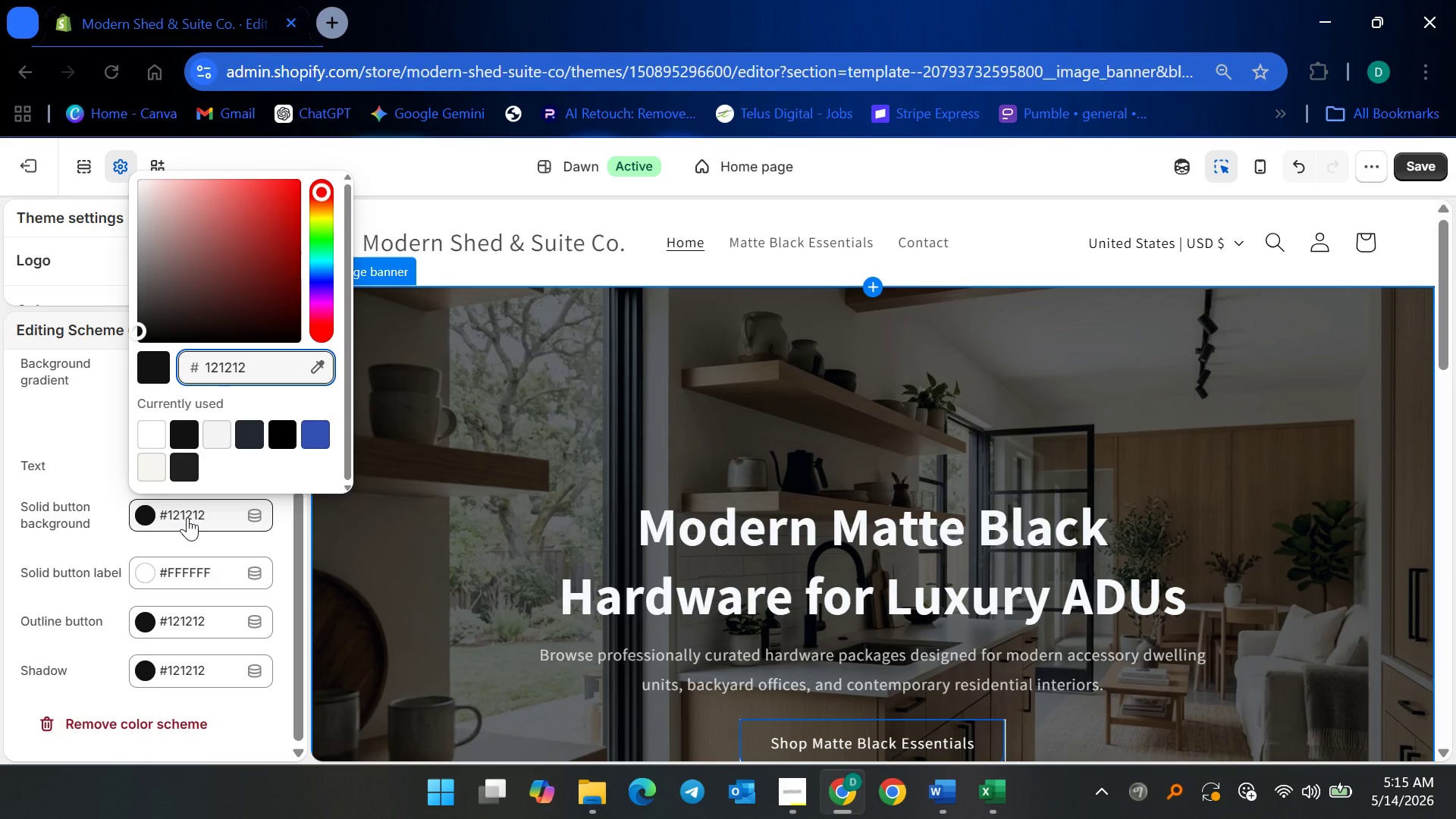 
wait(5.45)
 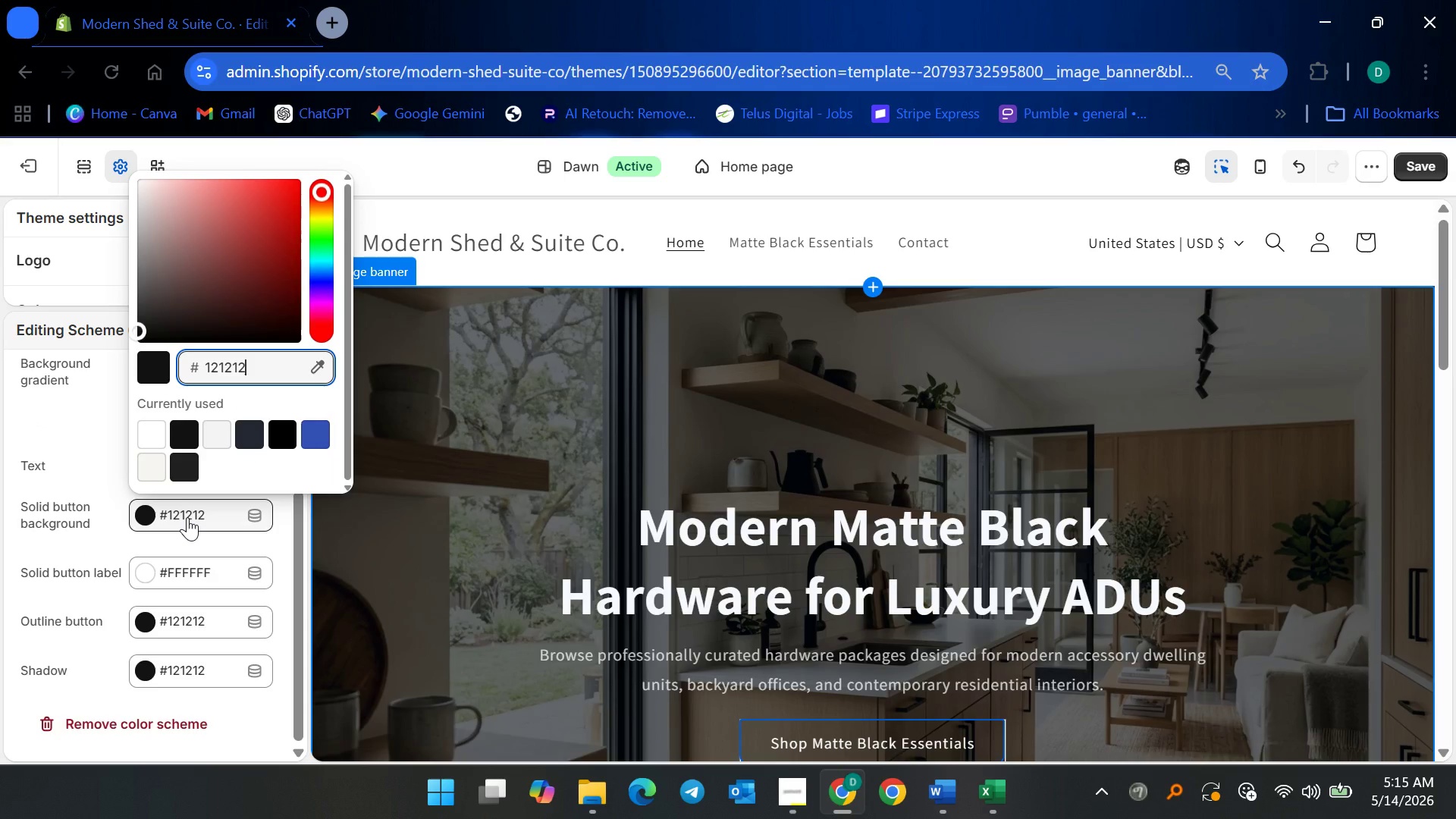 
key(Control+A)
 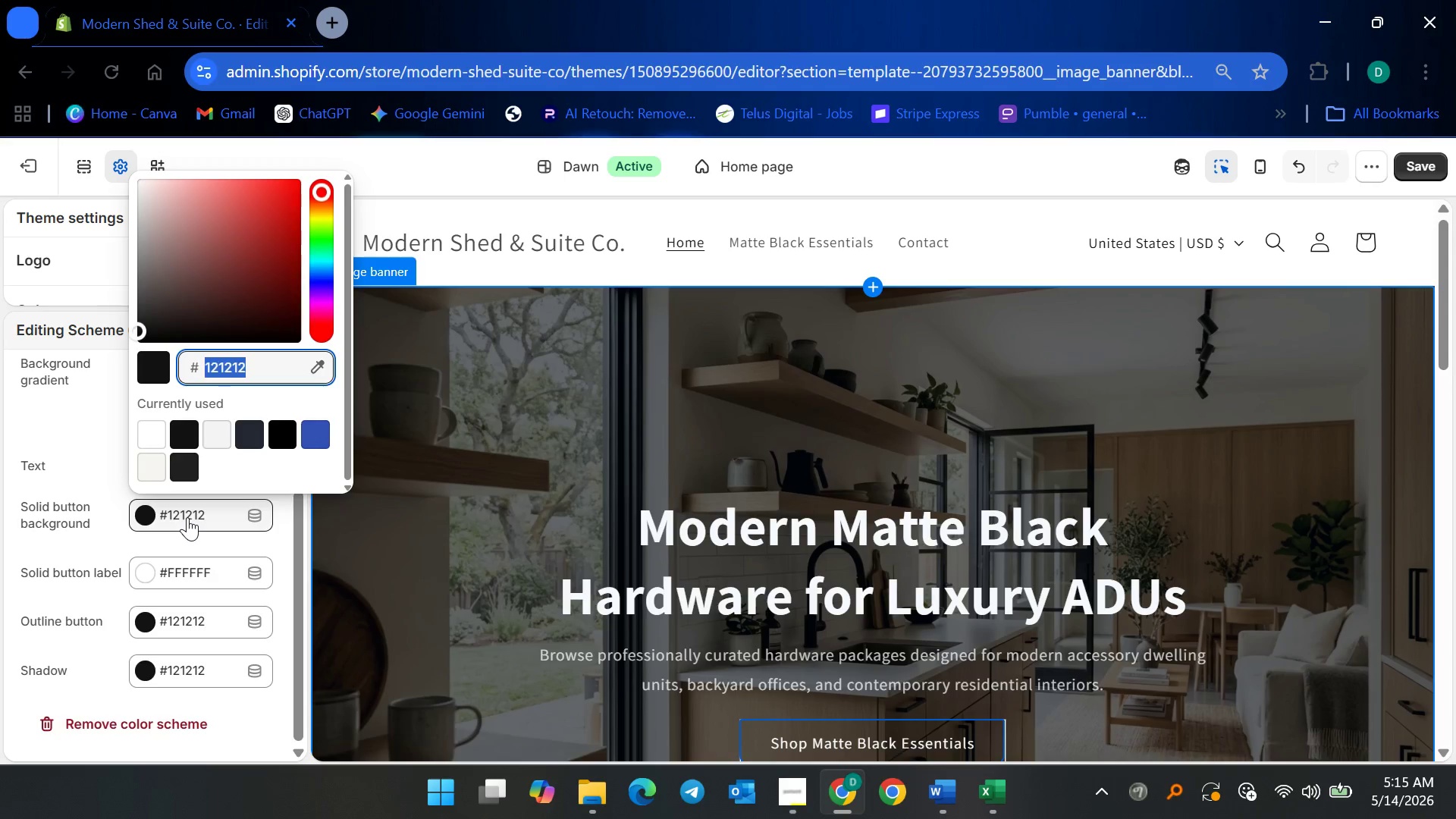 
type(111111)
 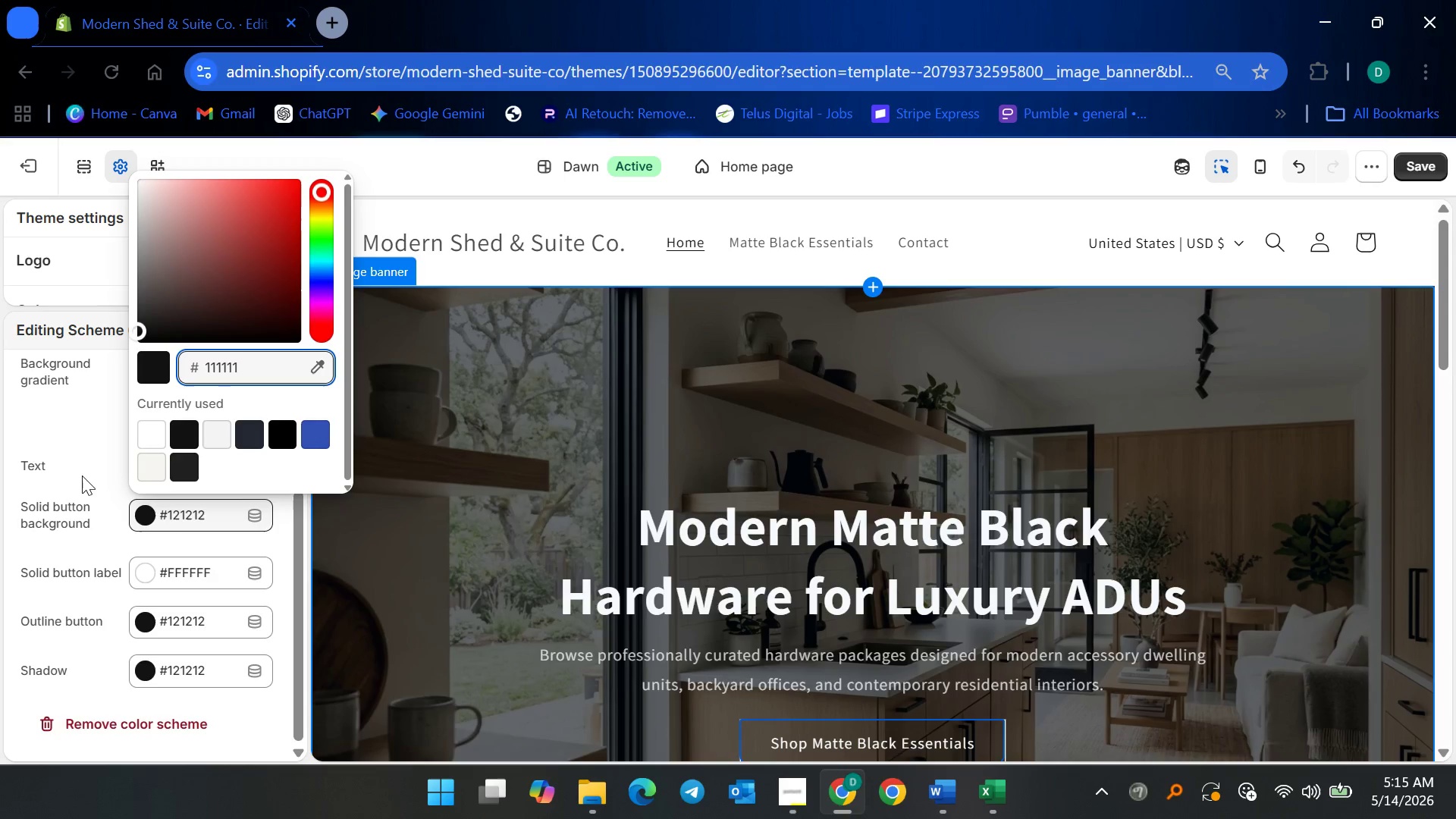 
left_click([80, 475])
 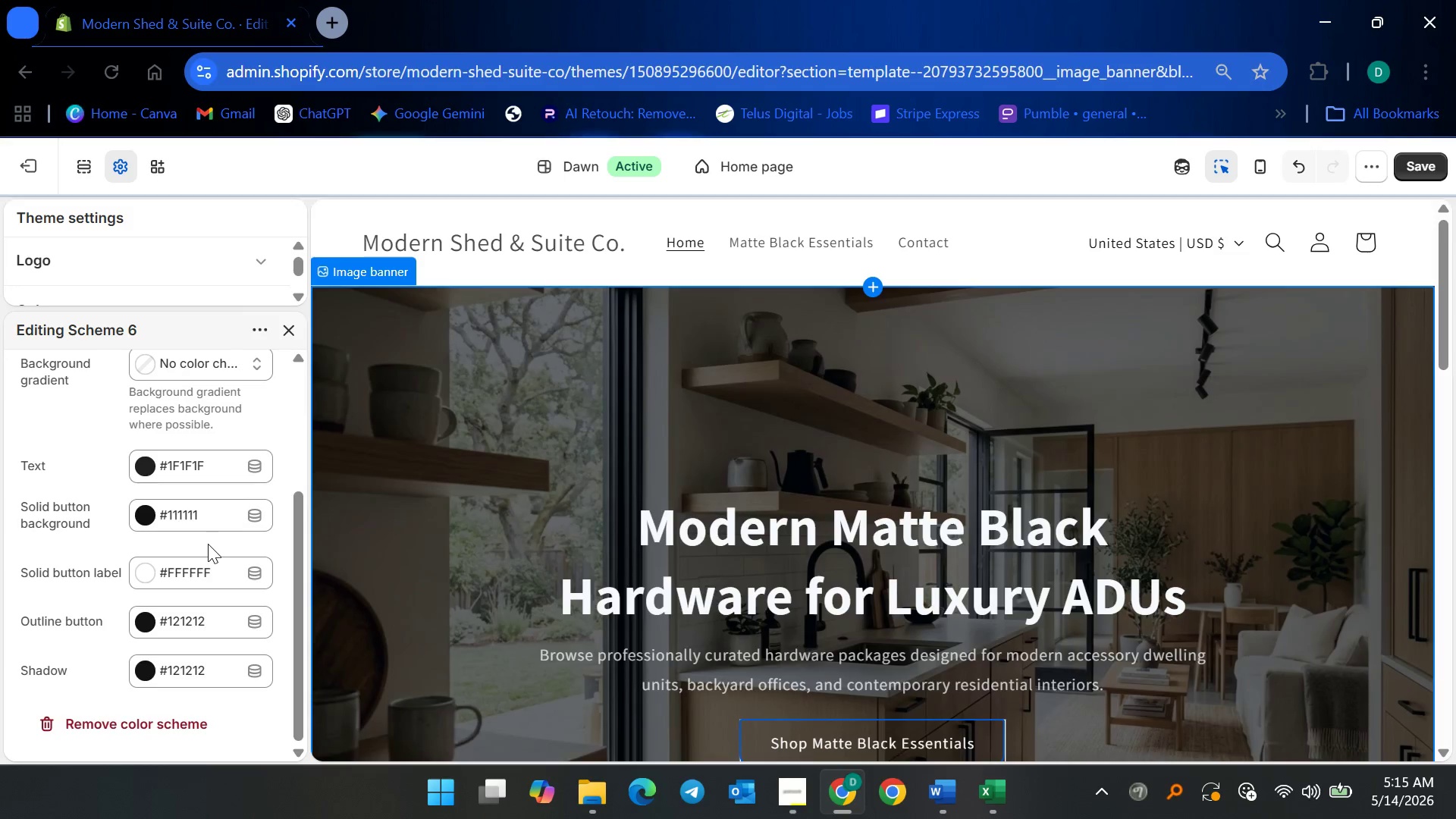 
scroll: coordinate [208, 544], scroll_direction: down, amount: 2.0
 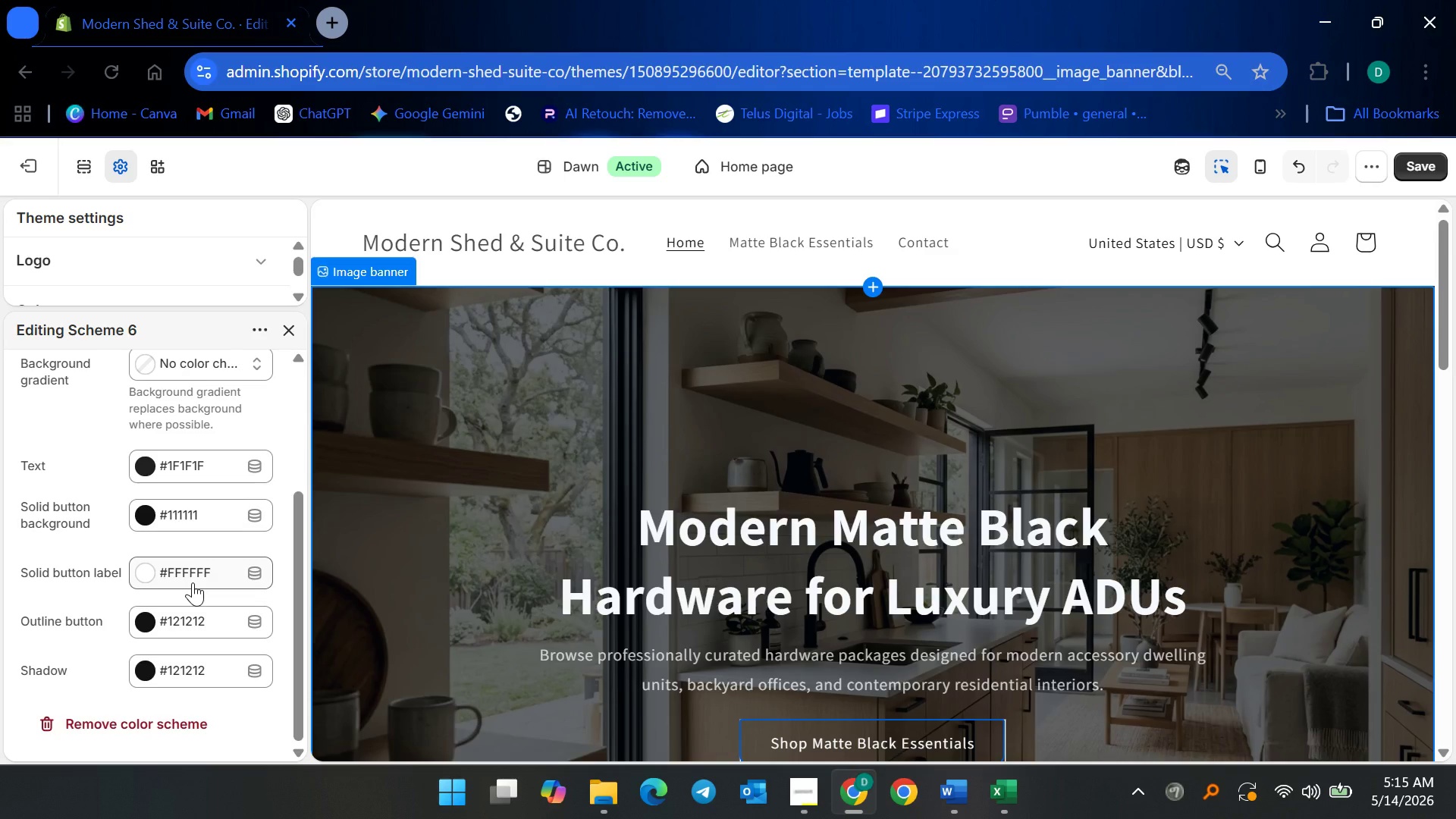 
wait(13.19)
 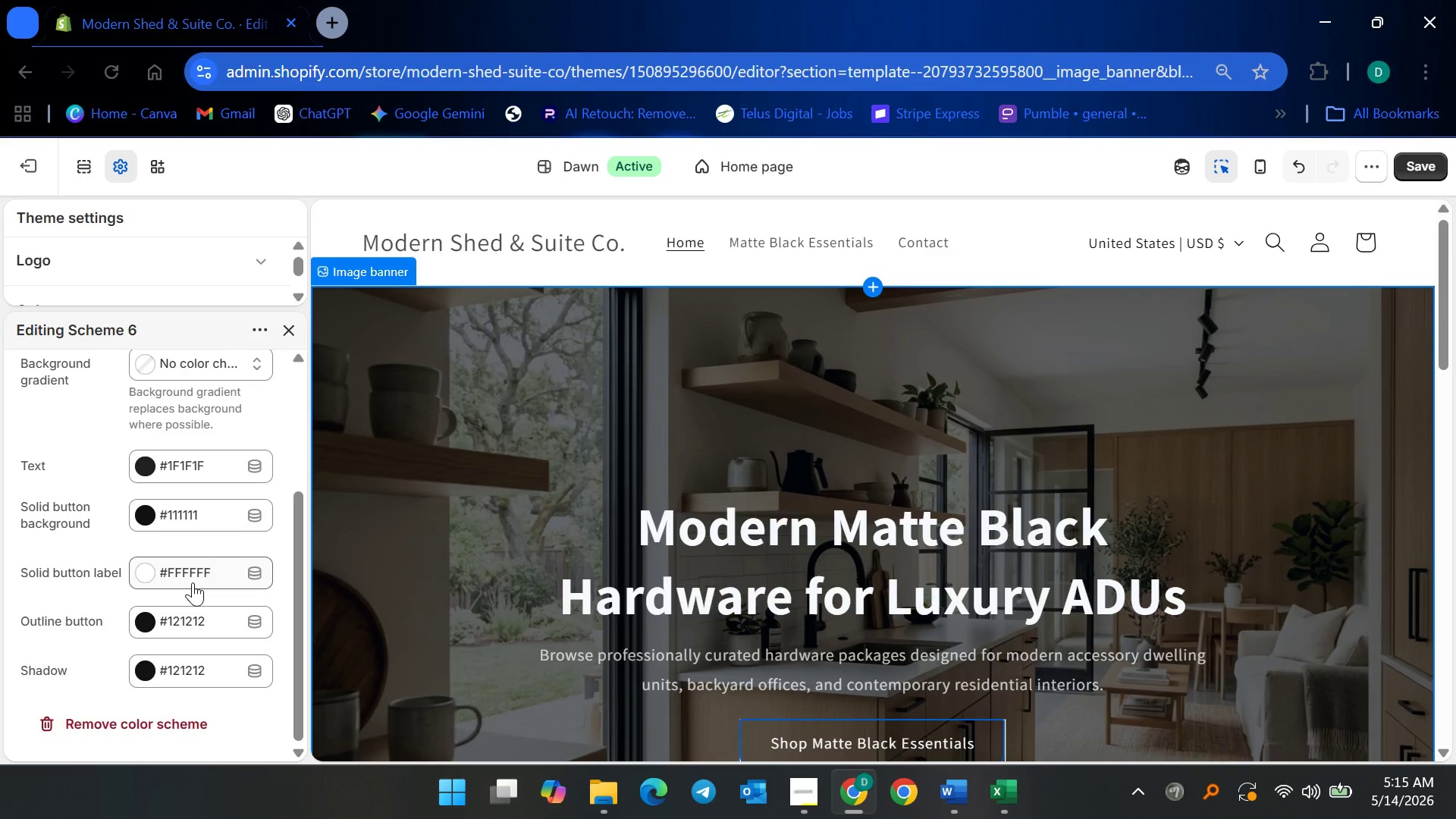 
left_click([158, 627])
 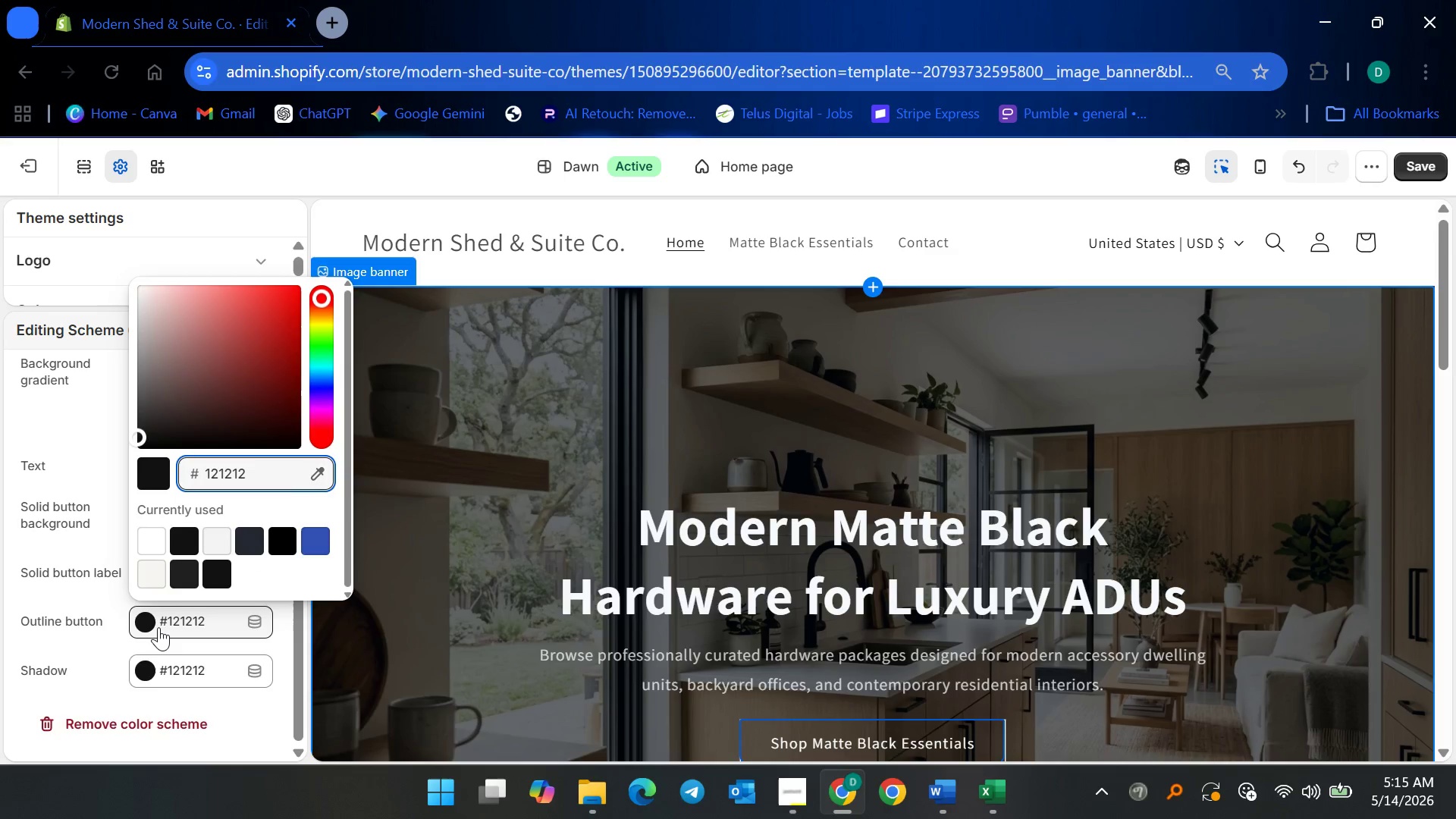 
key(Control+ControlLeft)
 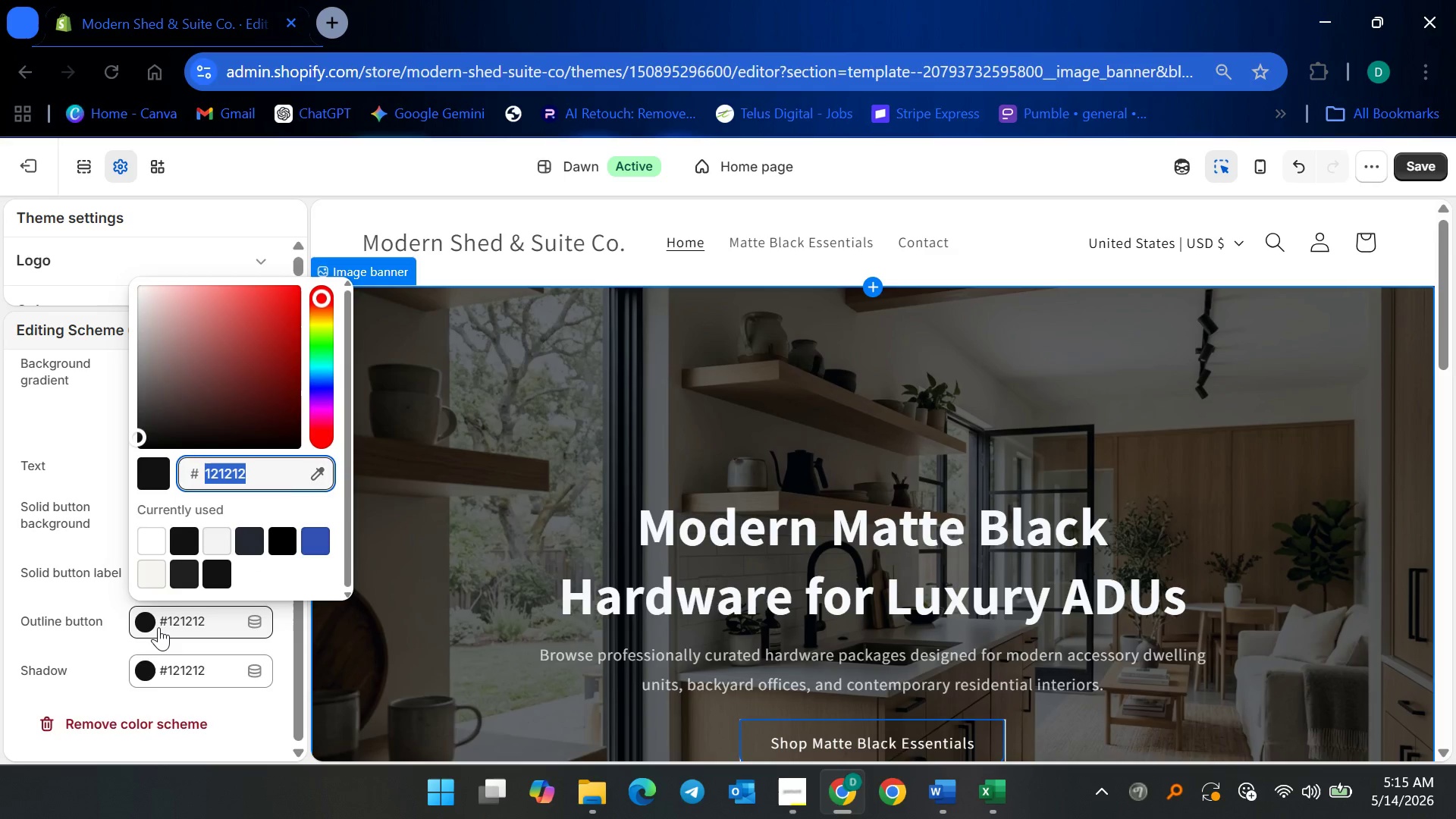 
key(Control+A)
 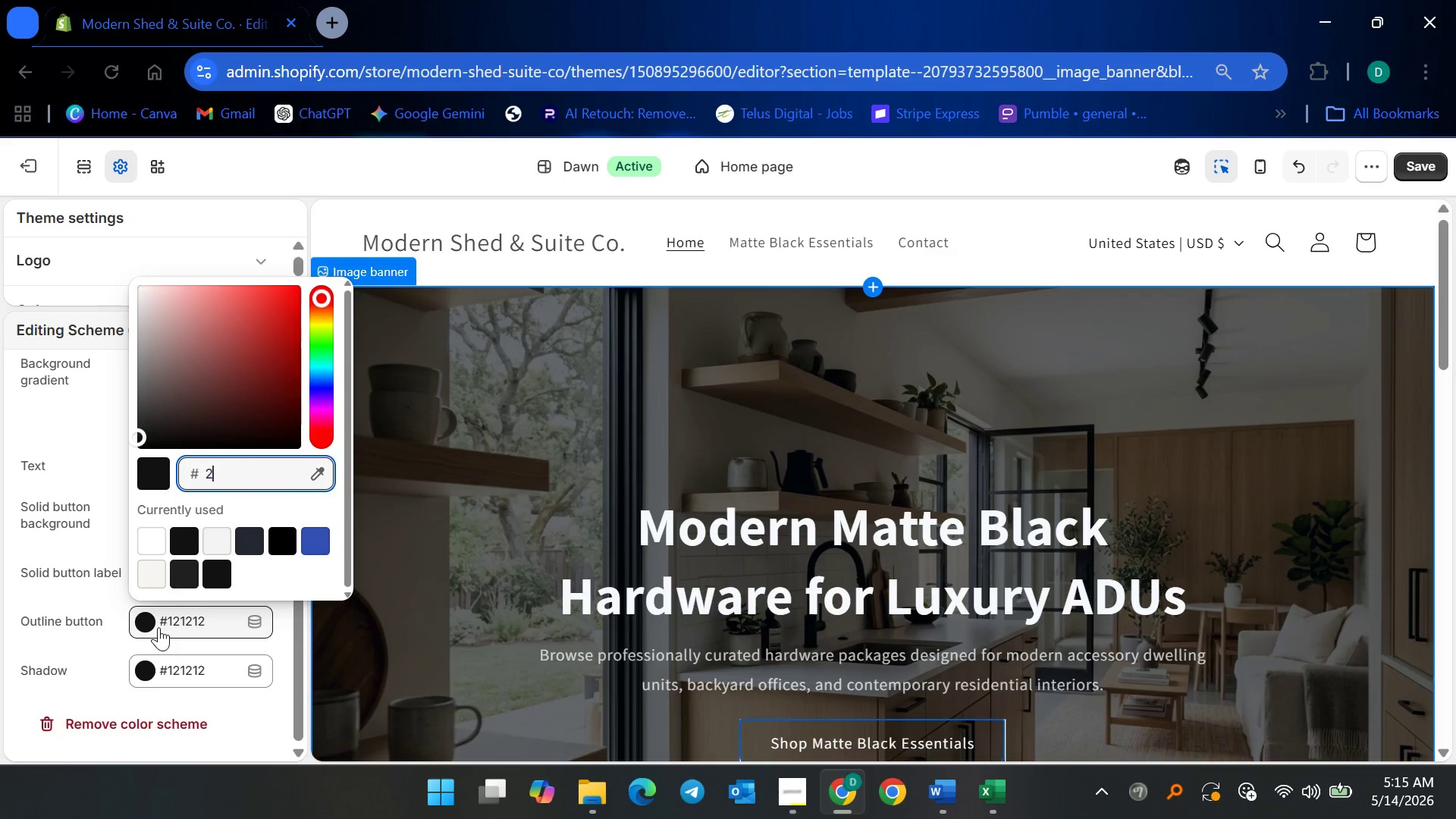 
type(2A2A2A)
 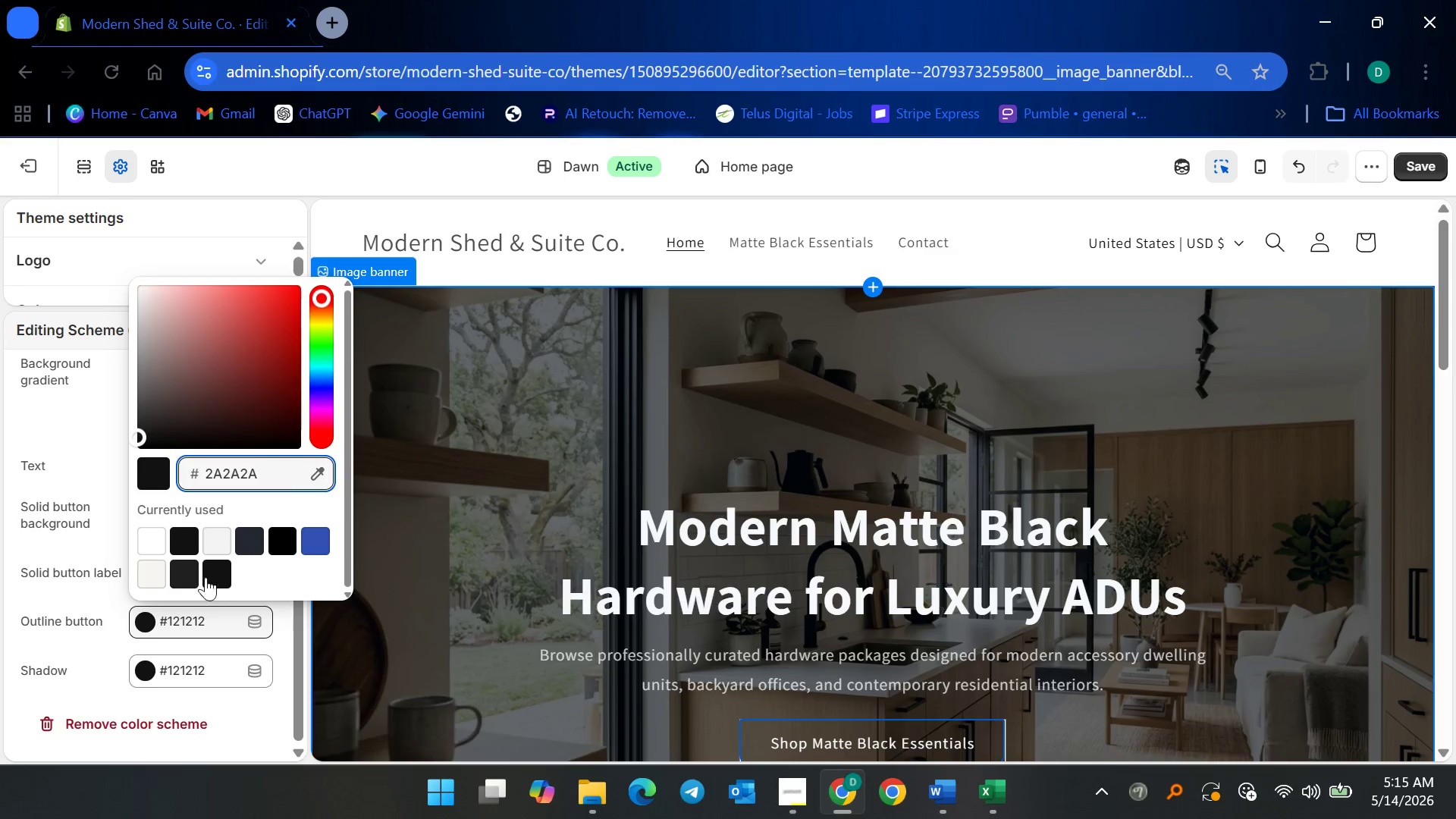 
left_click([58, 489])
 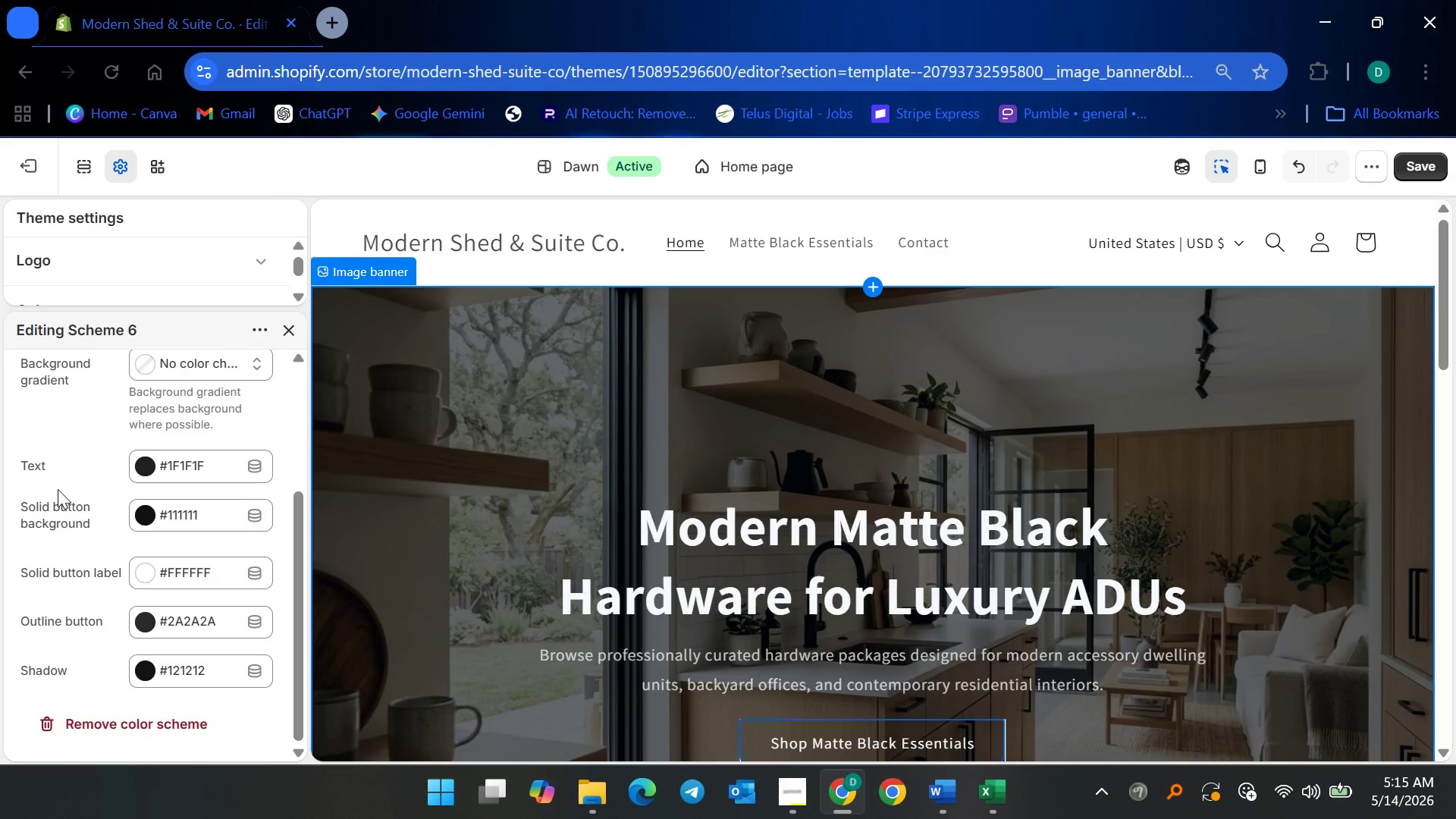 
wait(6.69)
 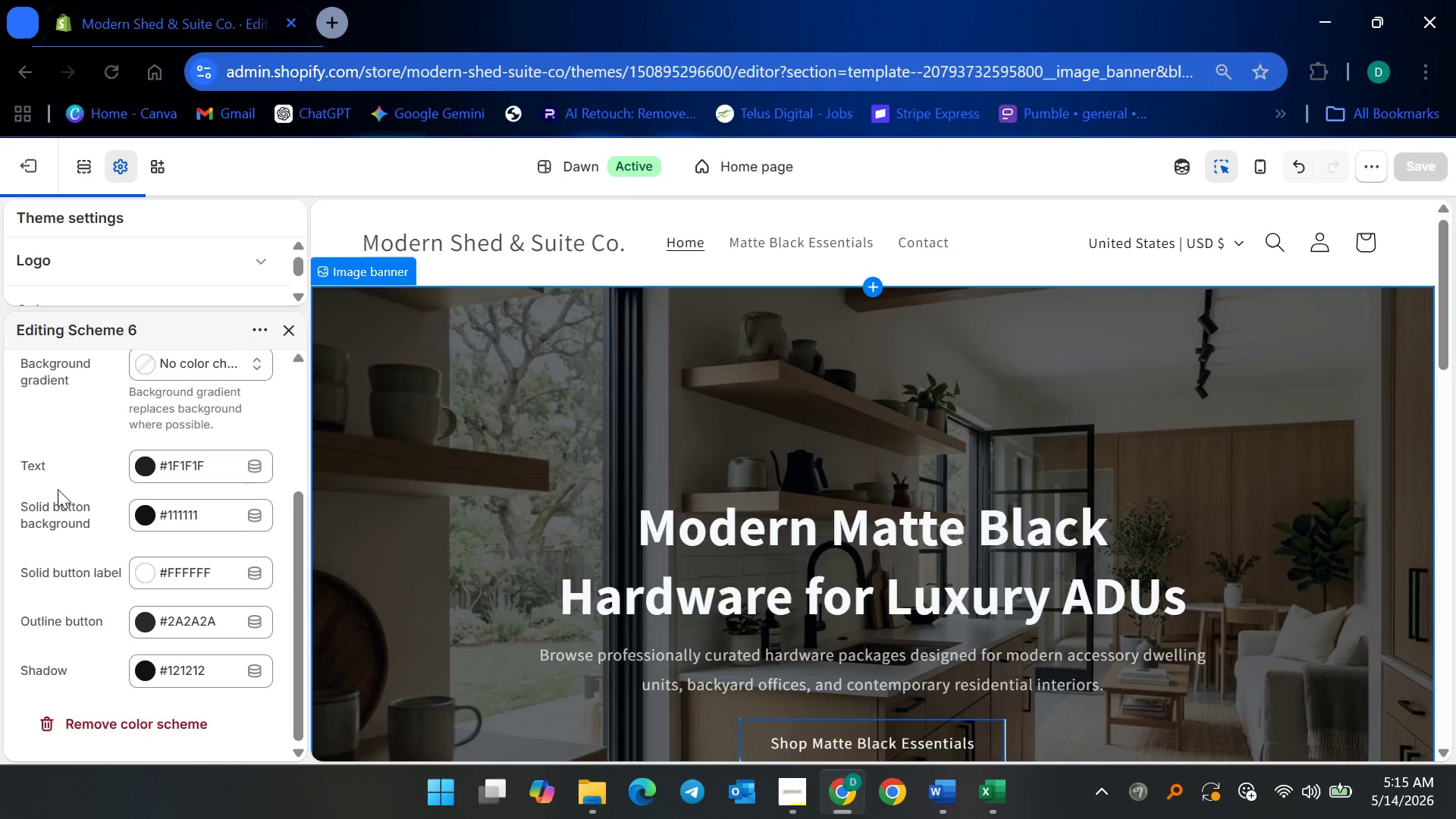 
left_click([180, 679])
 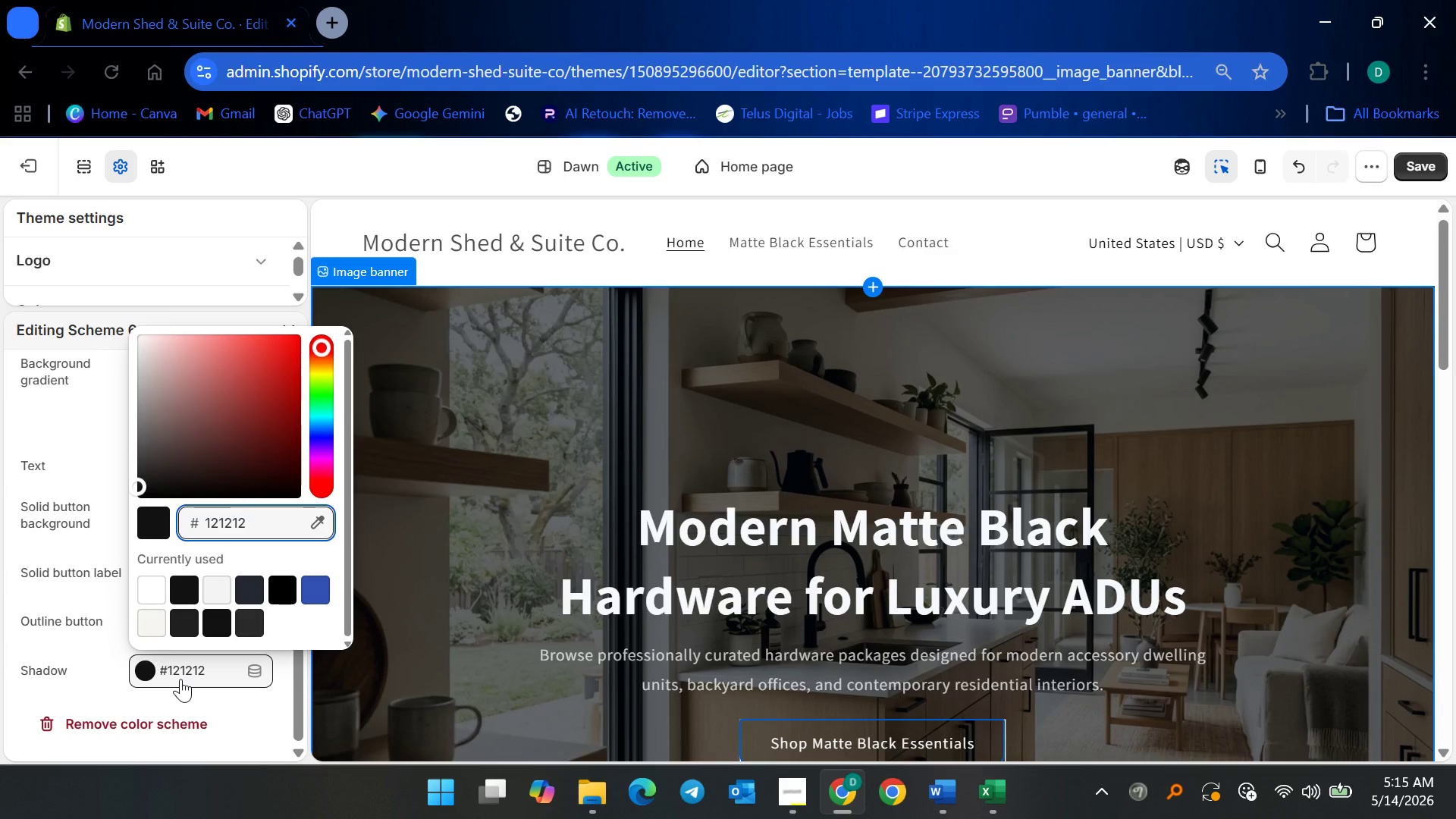 
key(Control+A)
 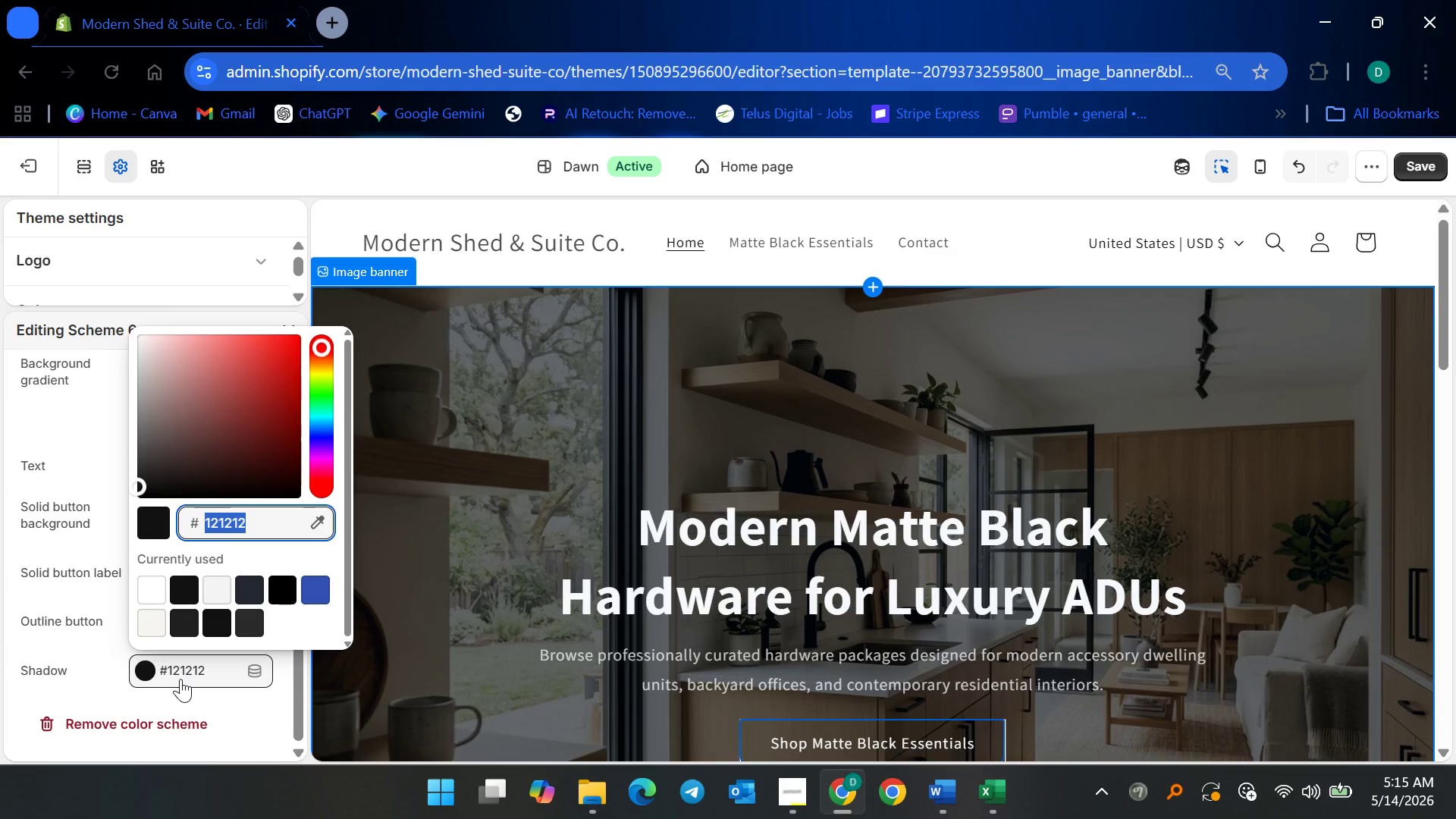 
type(000000)
 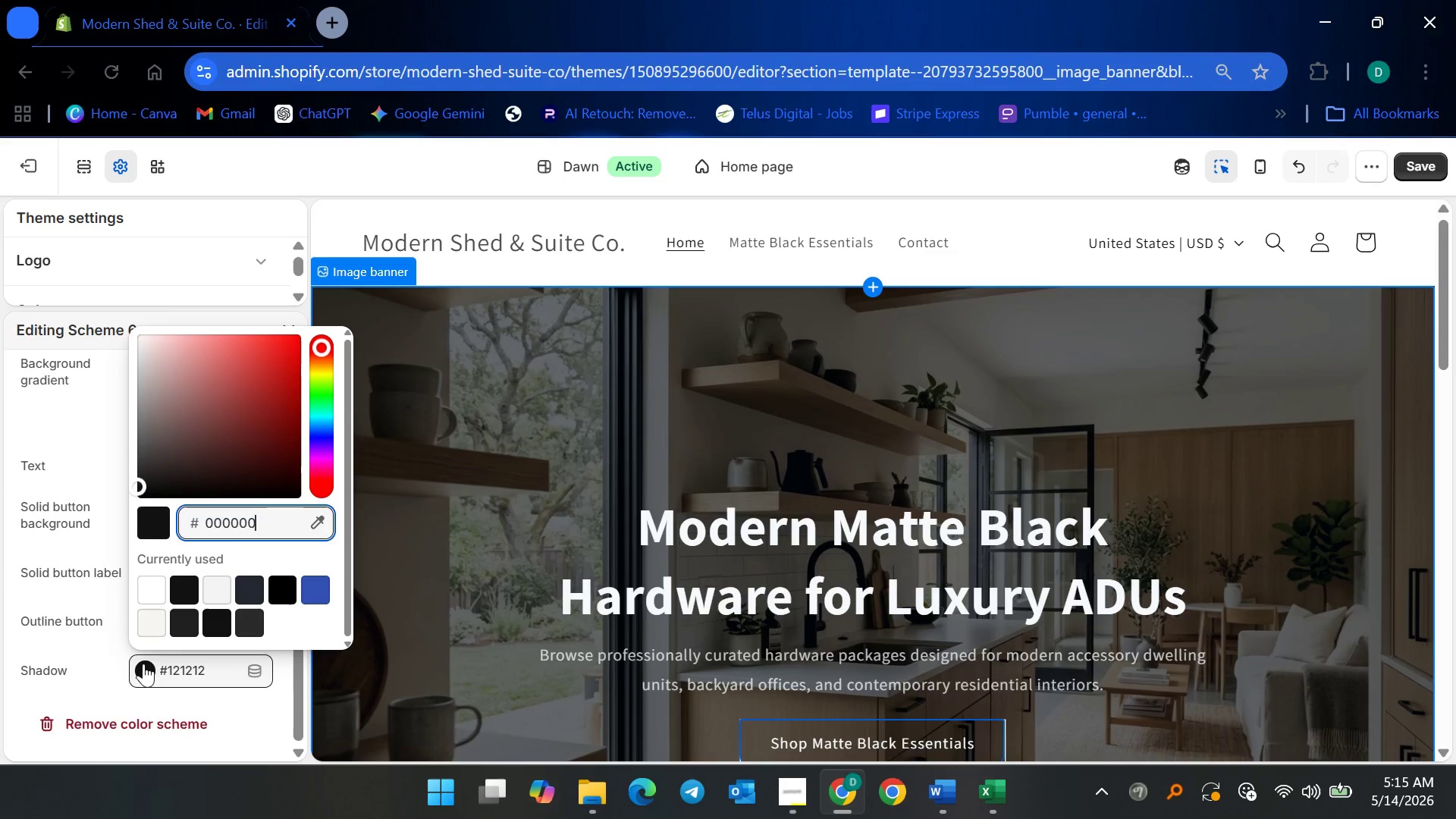 
left_click([74, 635])
 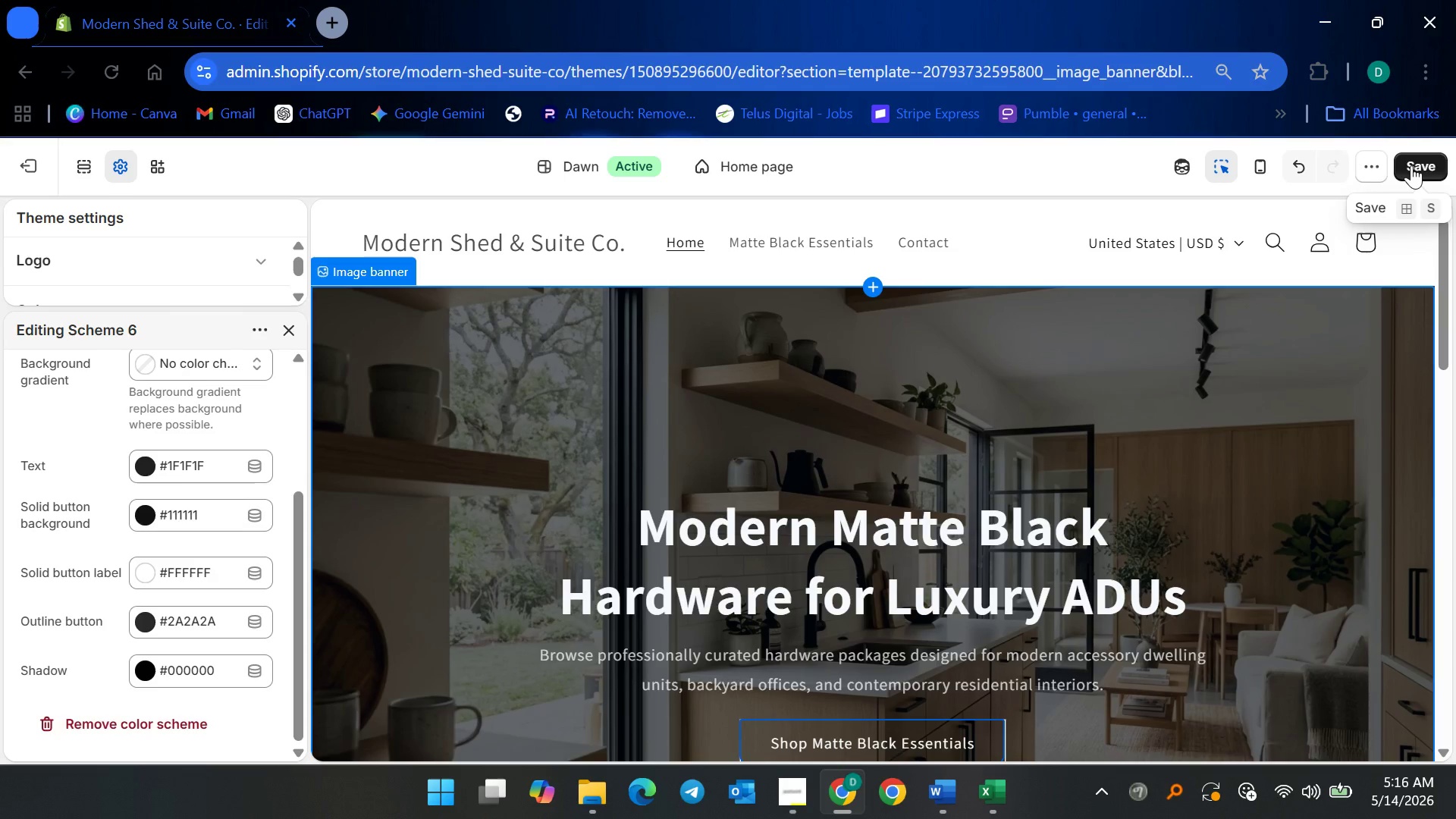 
wait(6.08)
 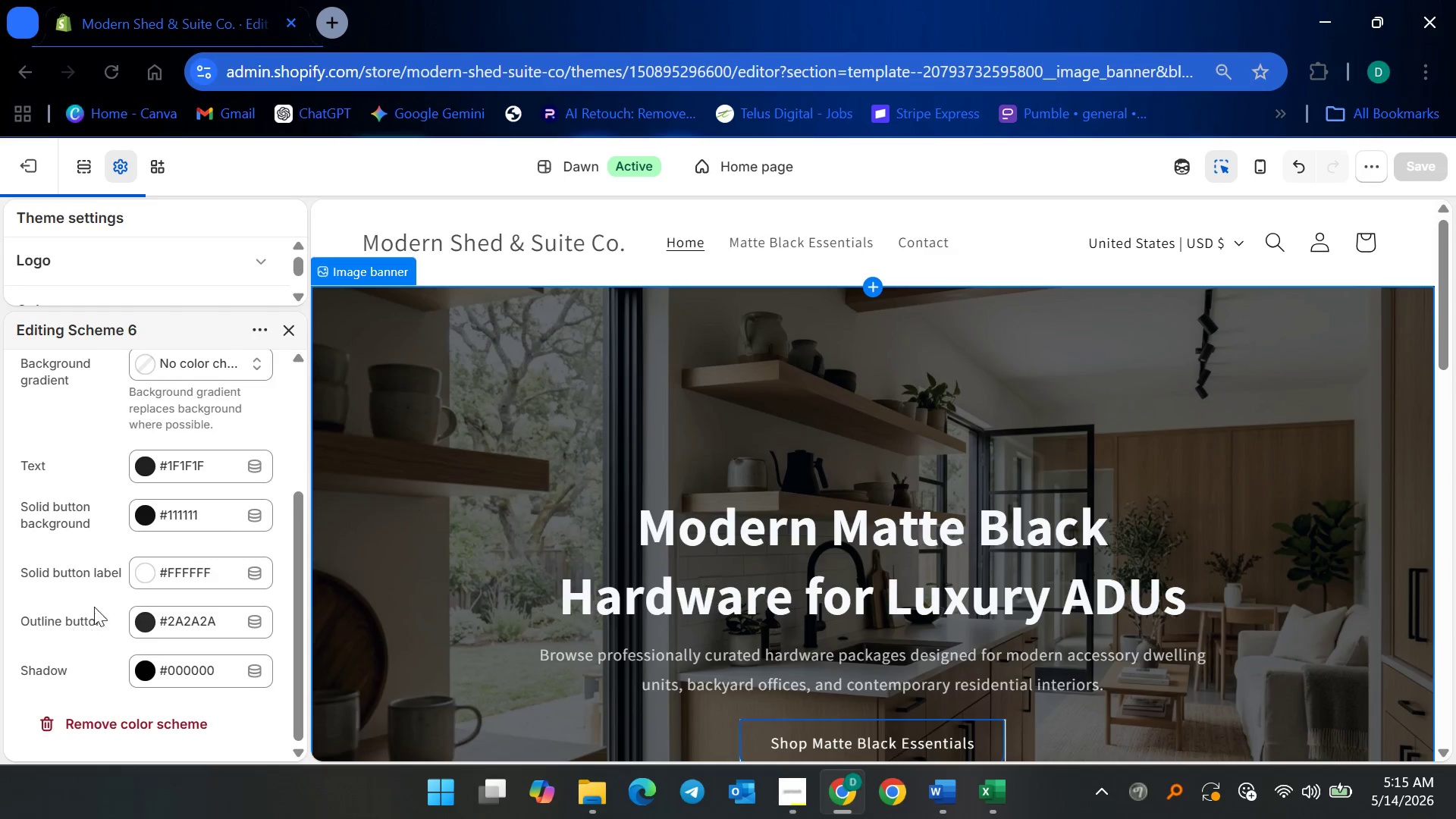 
left_click([1411, 165])
 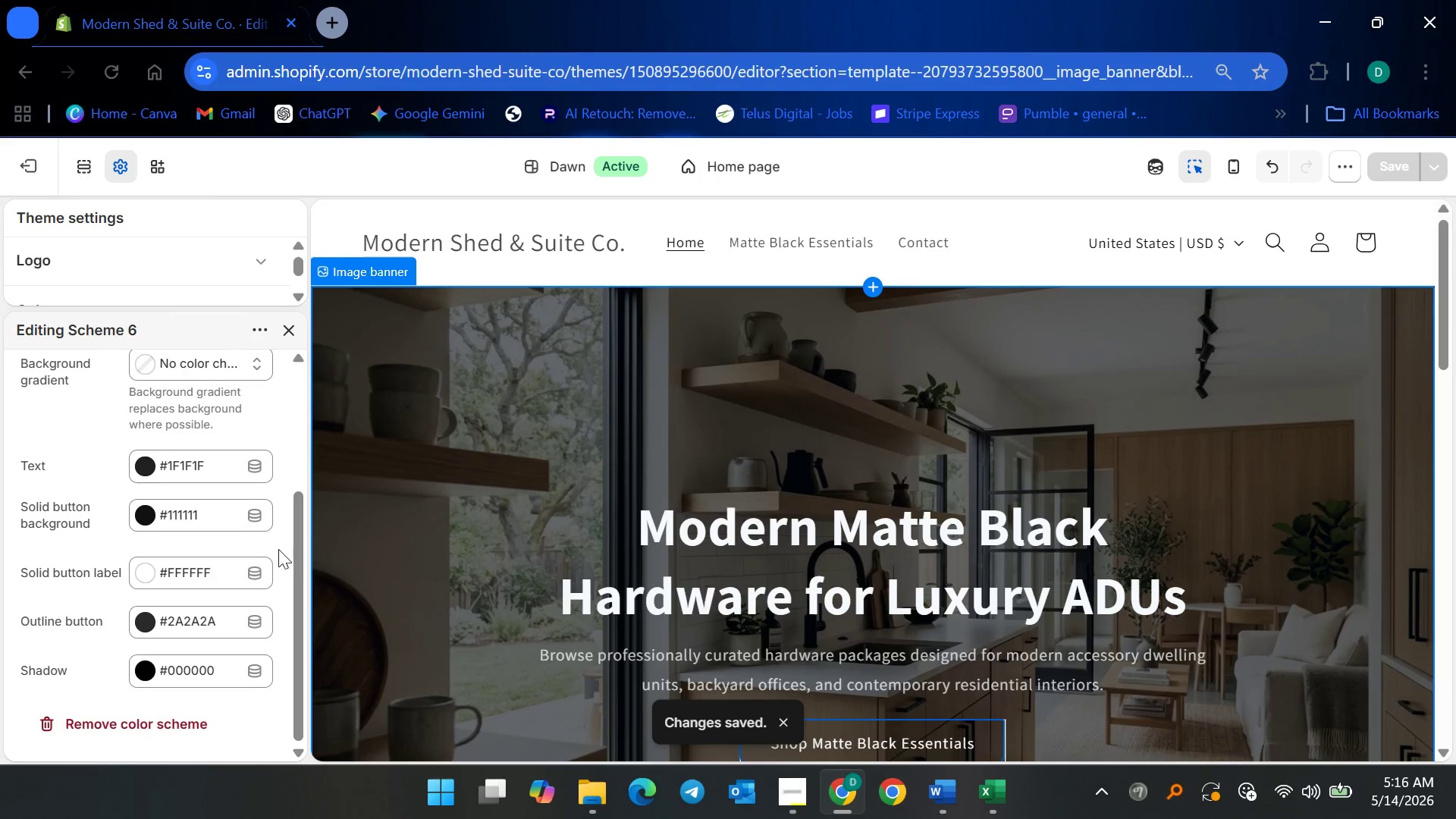 
wait(8.91)
 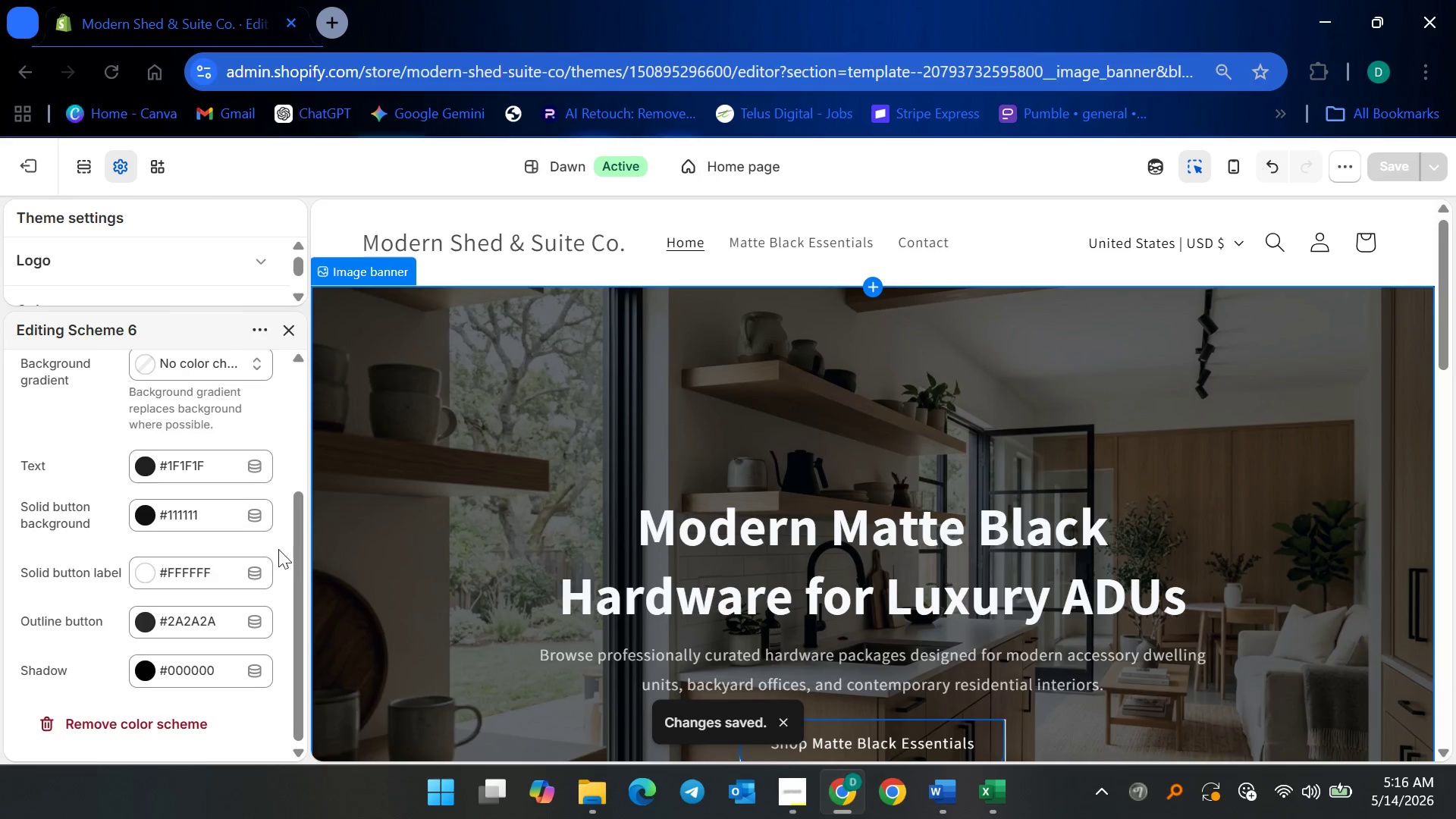 
scroll: coordinate [184, 433], scroll_direction: up, amount: 2.0
 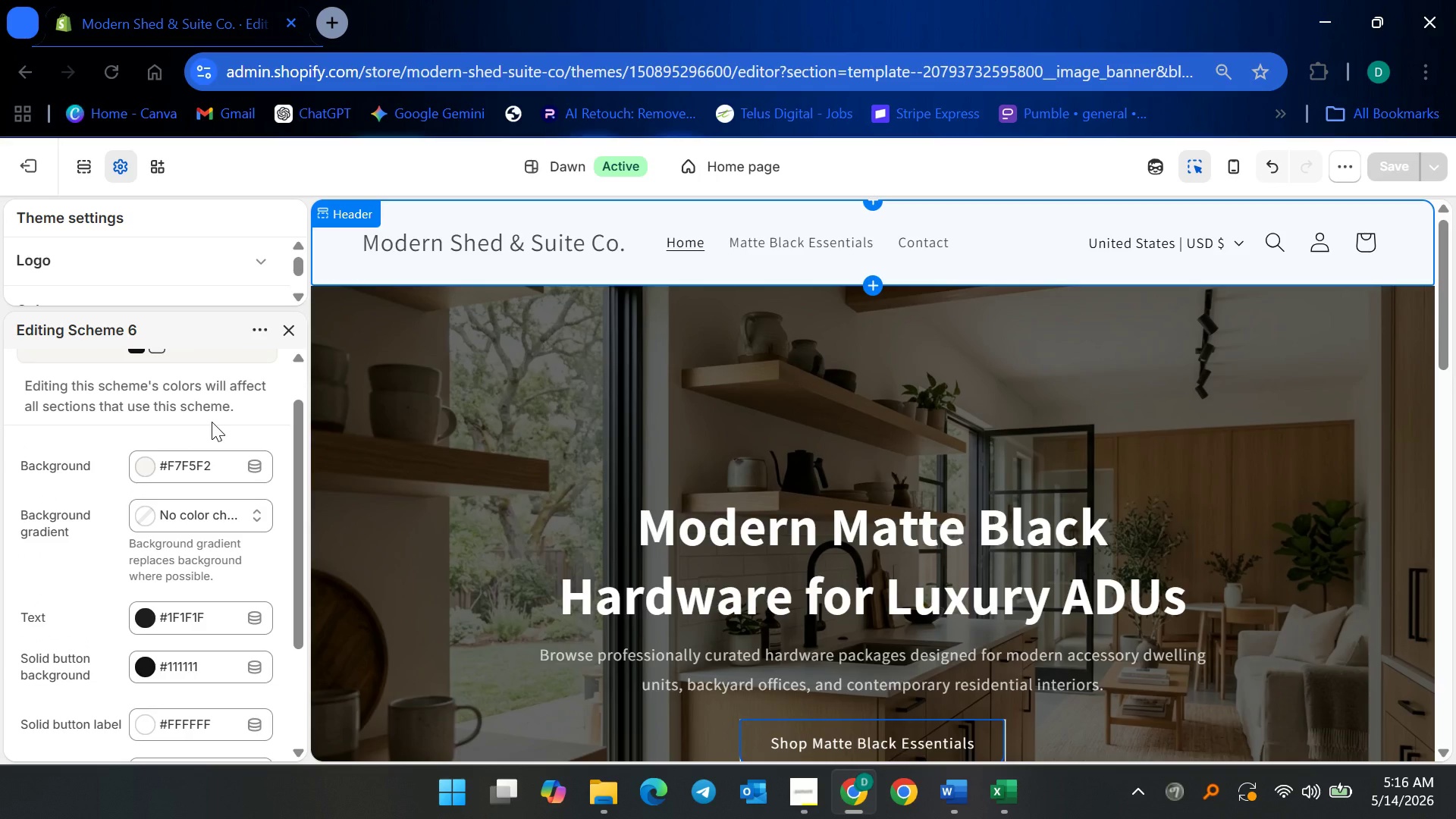 
wait(10.46)
 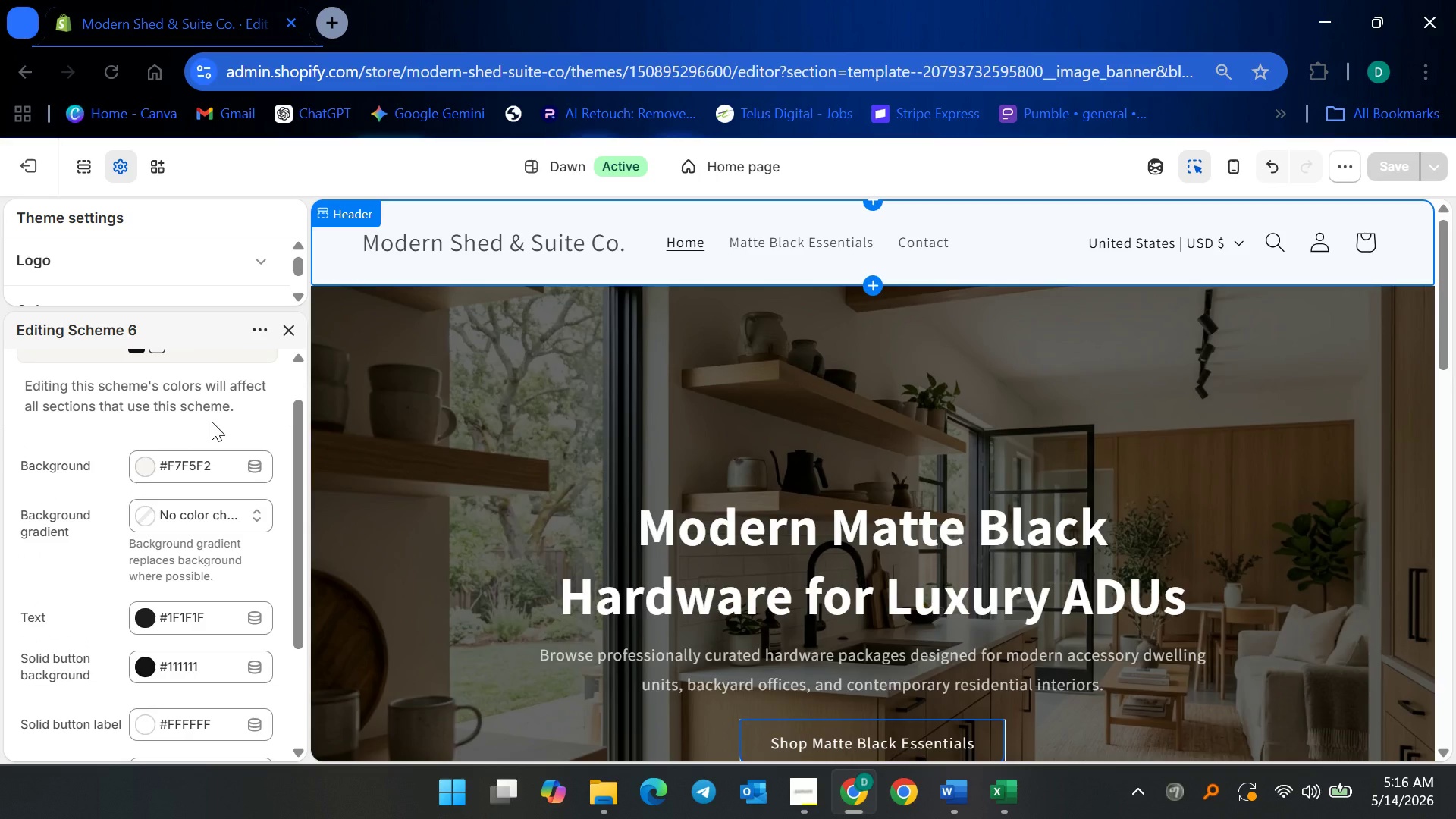 
scroll: coordinate [211, 435], scroll_direction: down, amount: 2.0
 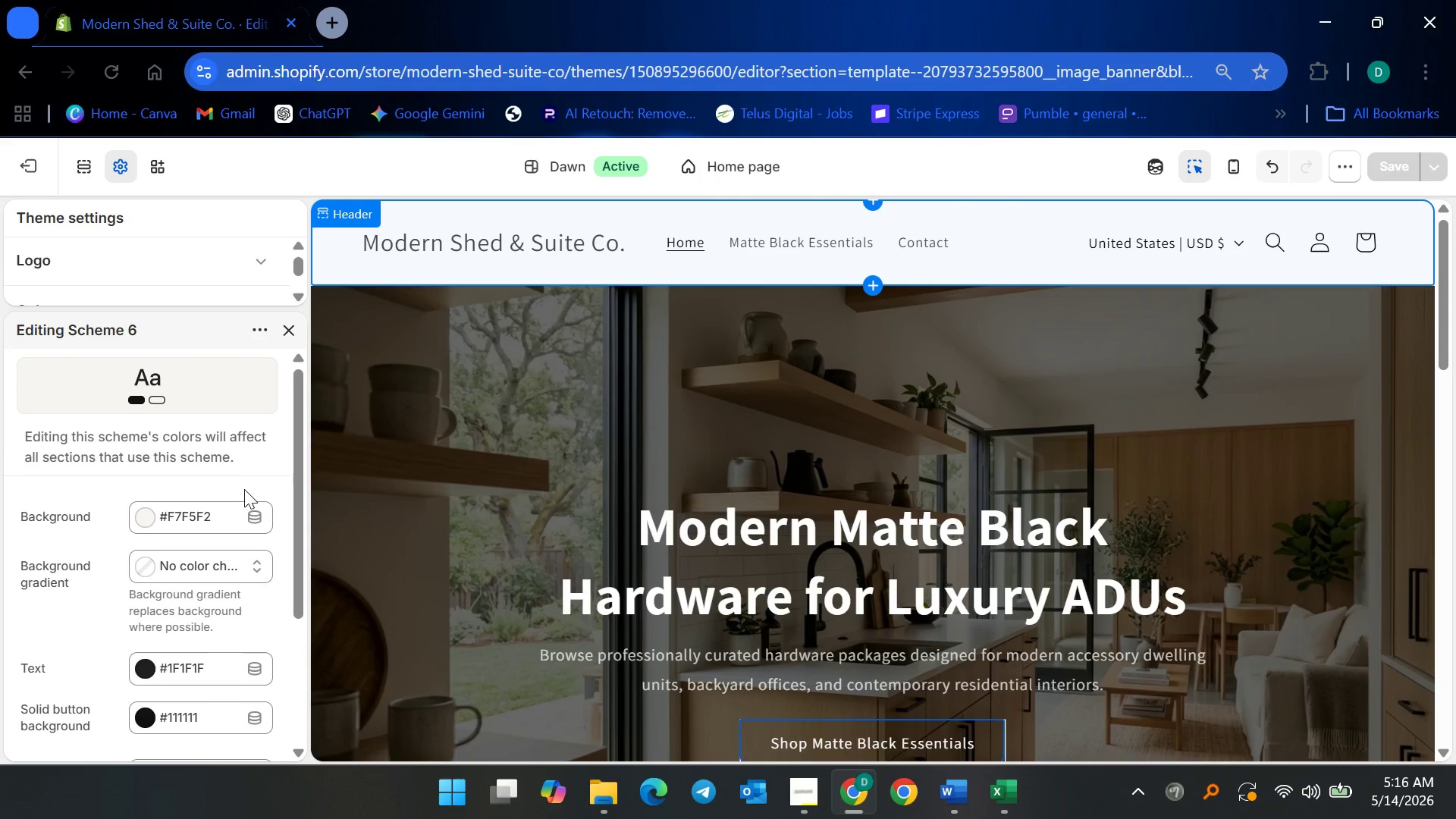 
wait(6.49)
 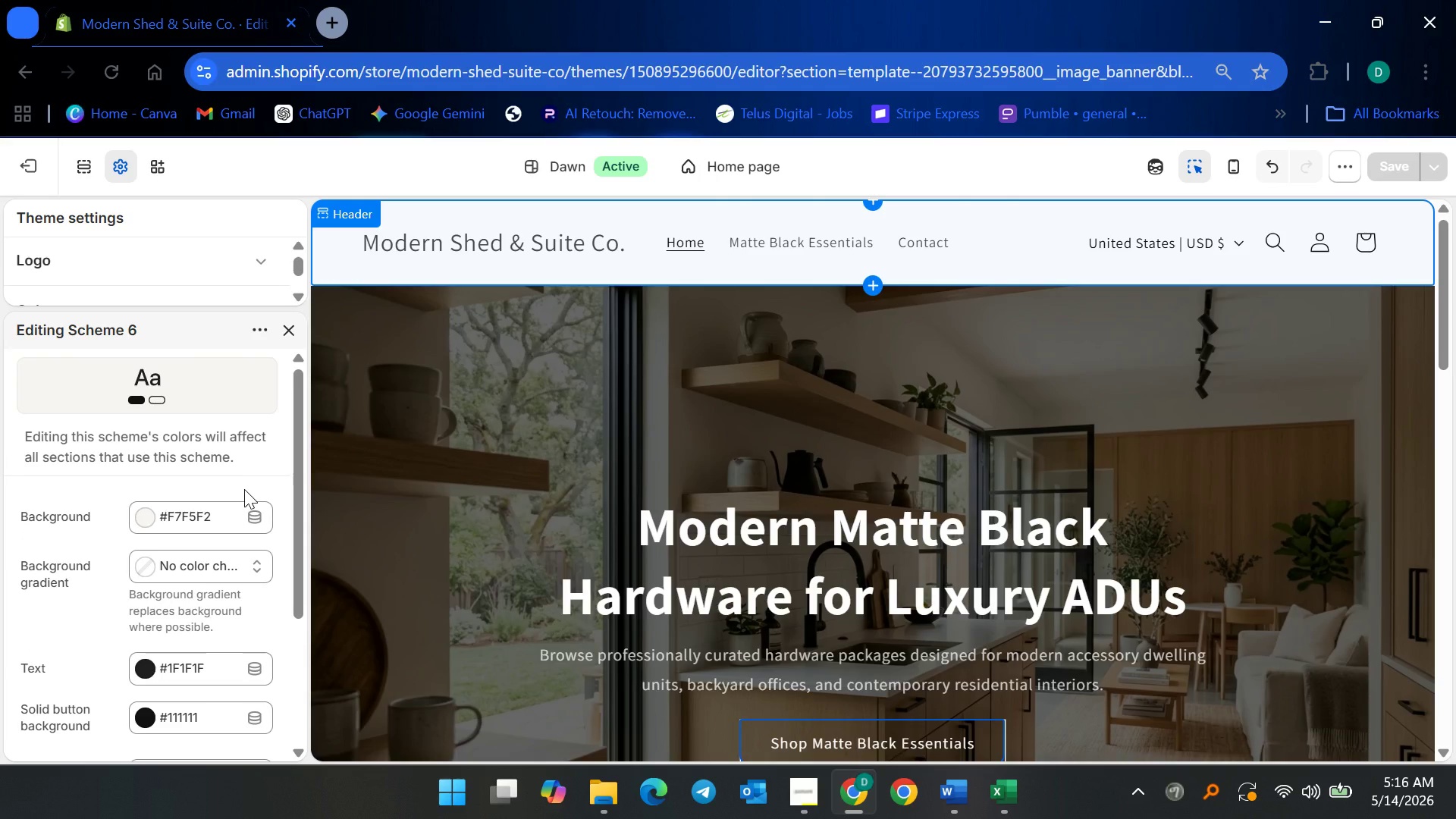 
scroll: coordinate [235, 495], scroll_direction: down, amount: 5.0
 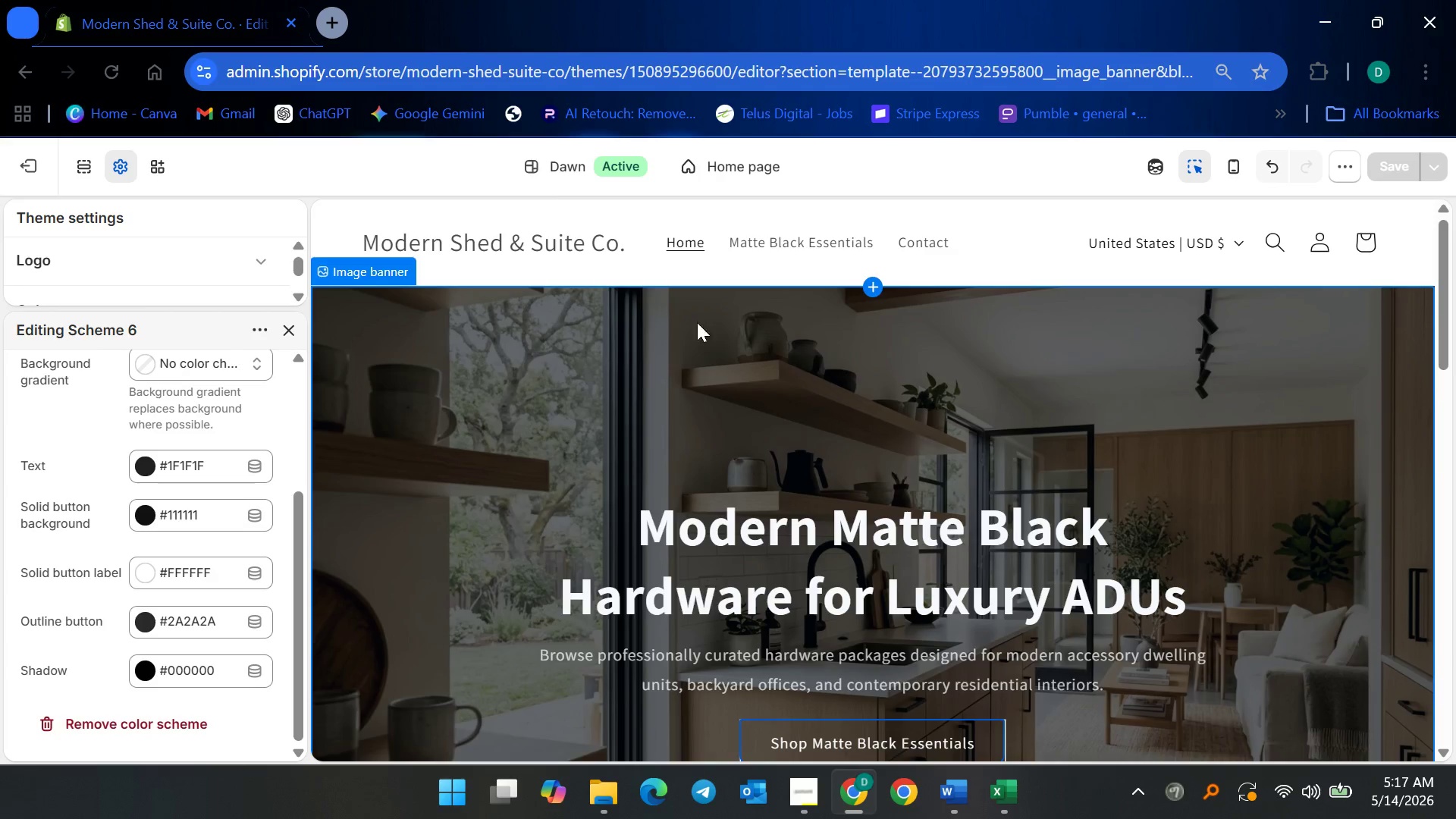 
wait(56.46)
 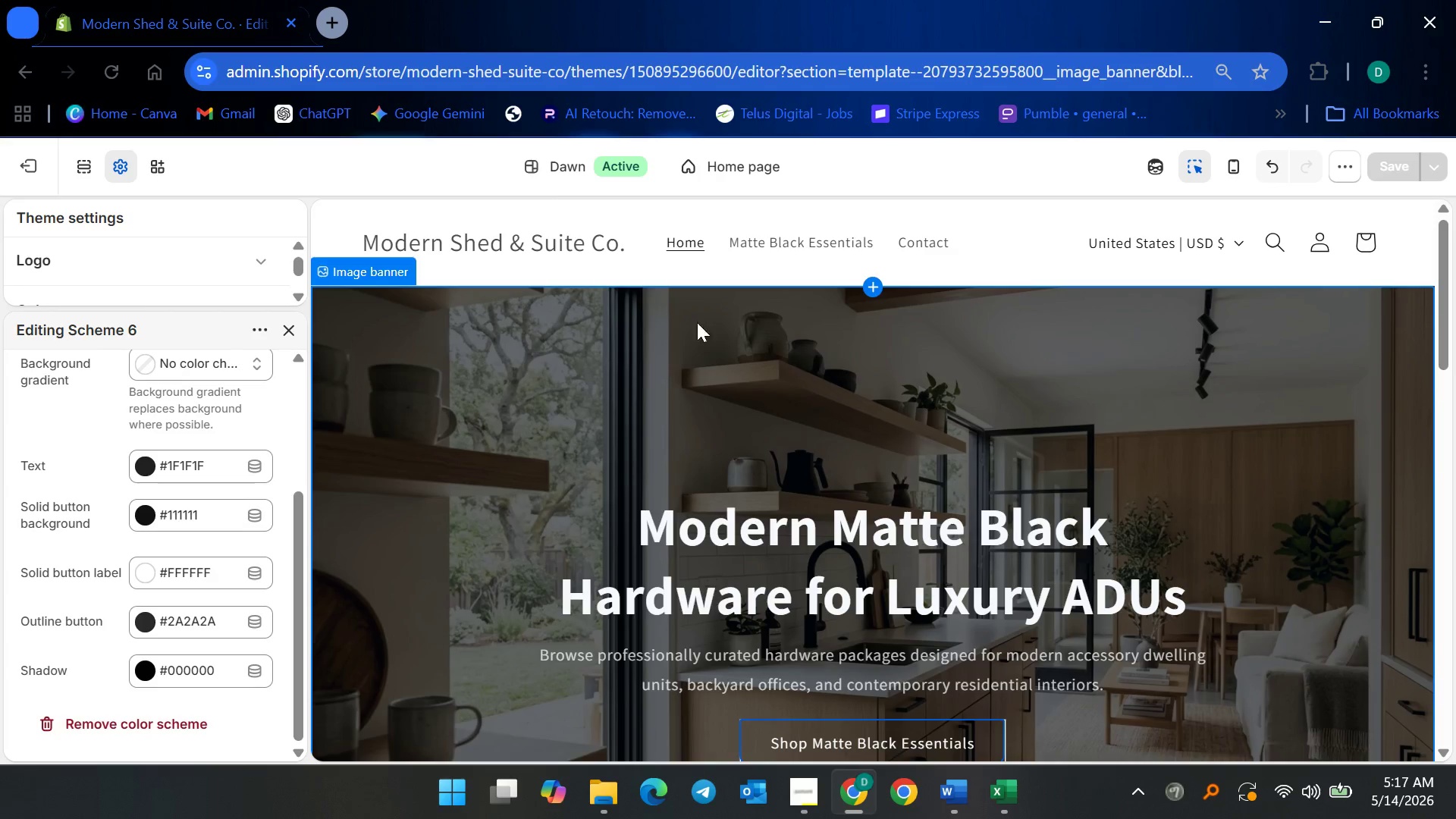 
left_click([267, 309])
 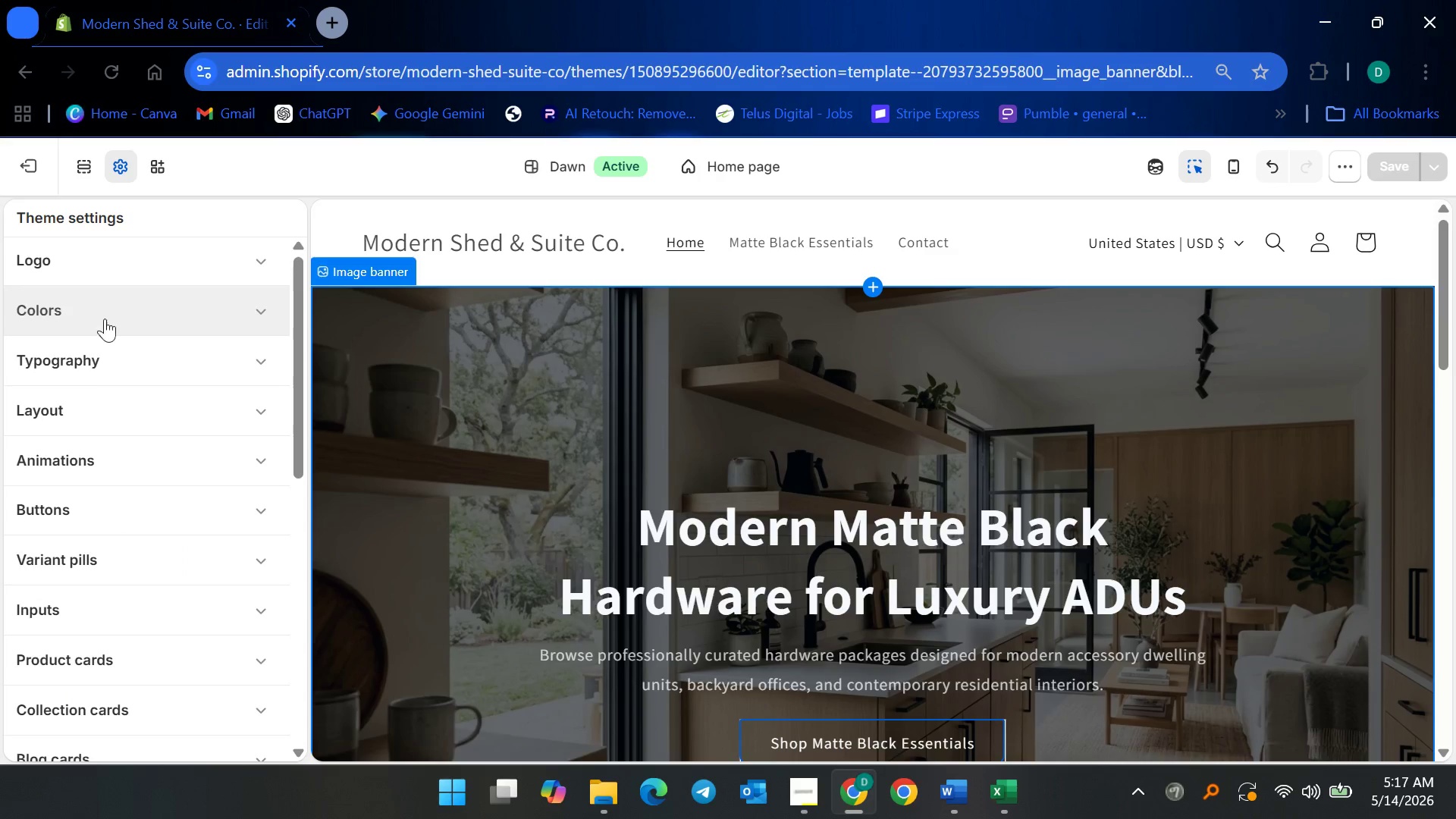 
left_click([112, 365])
 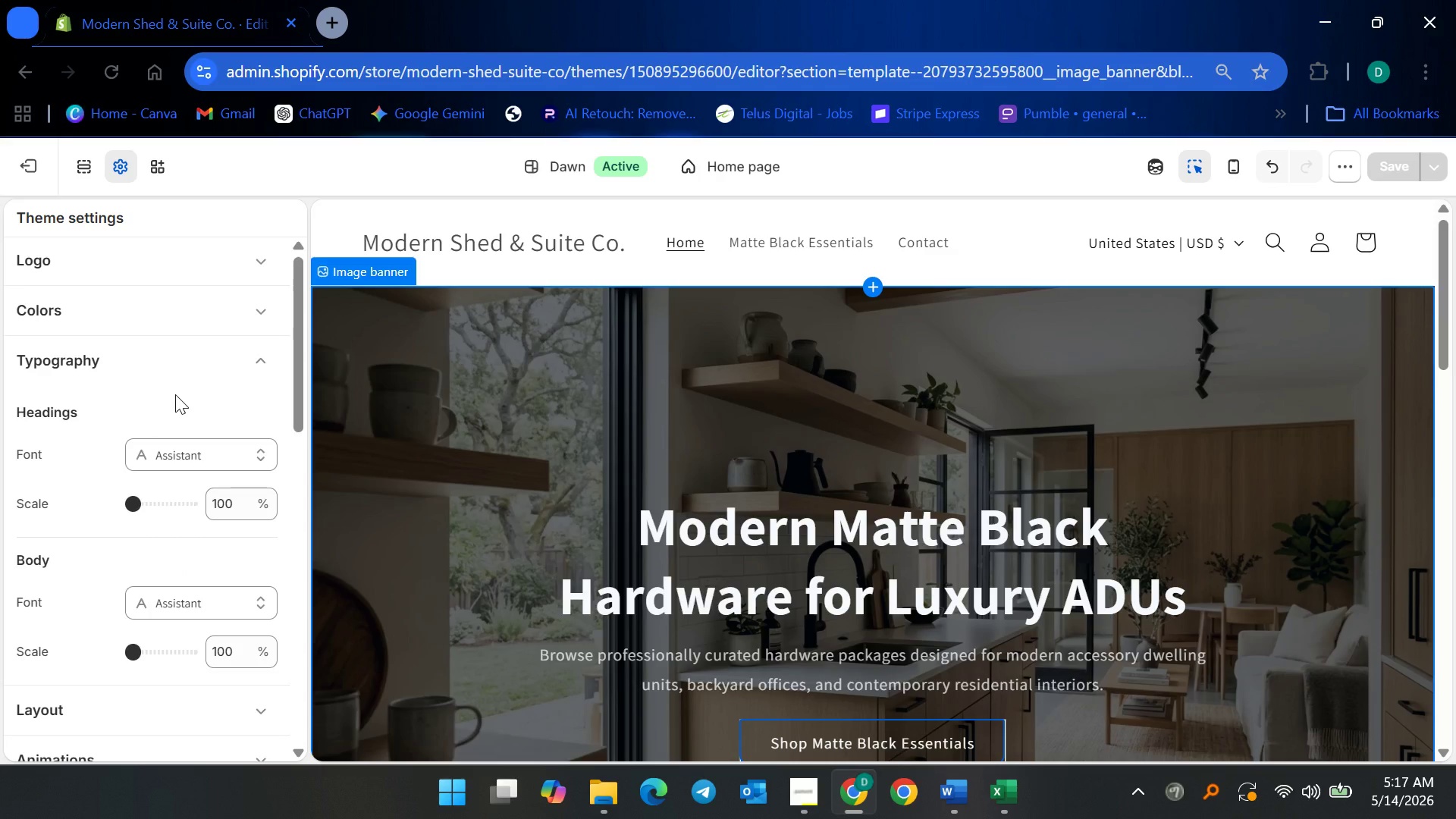 
wait(12.84)
 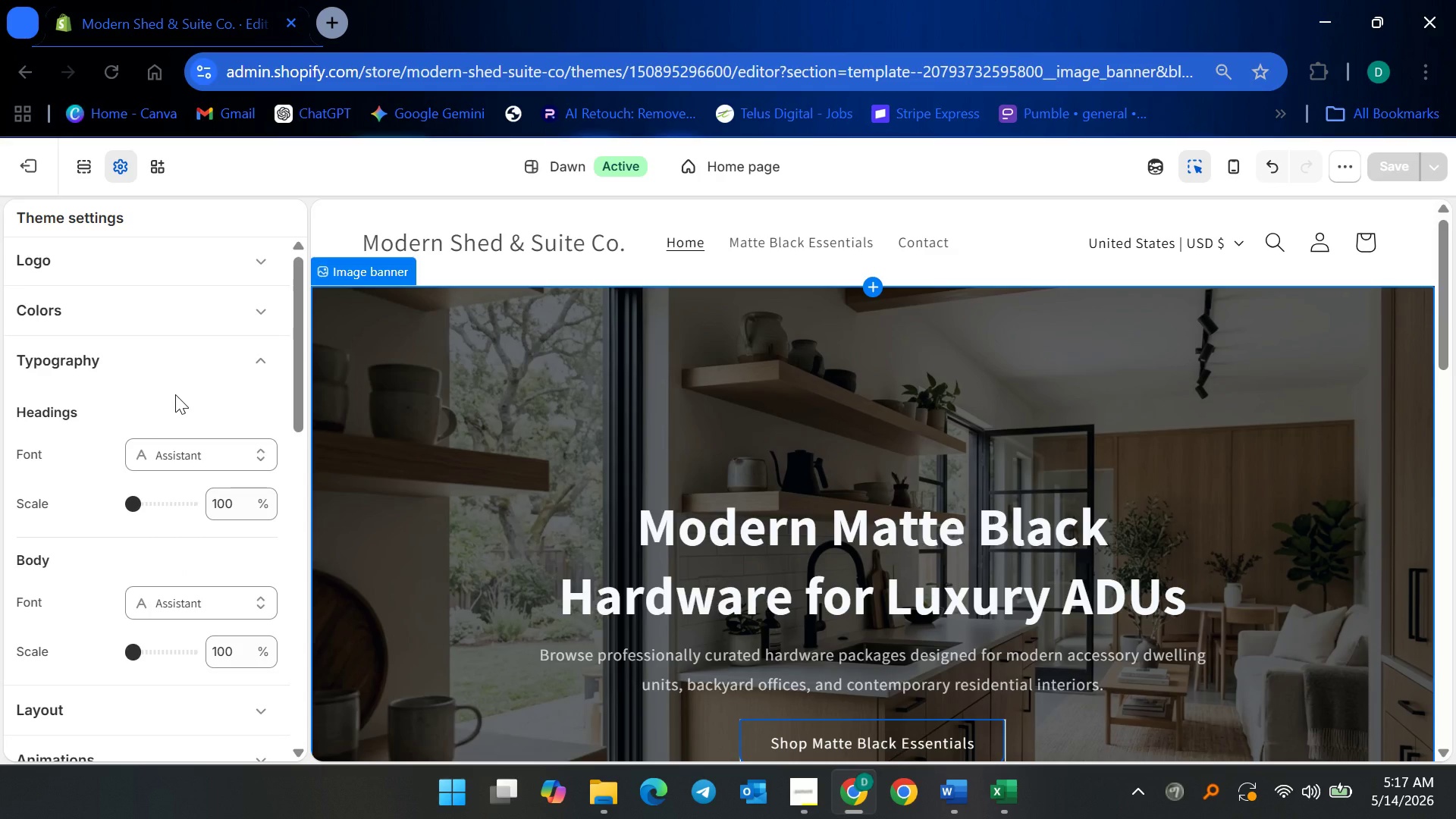 
left_click([200, 455])
 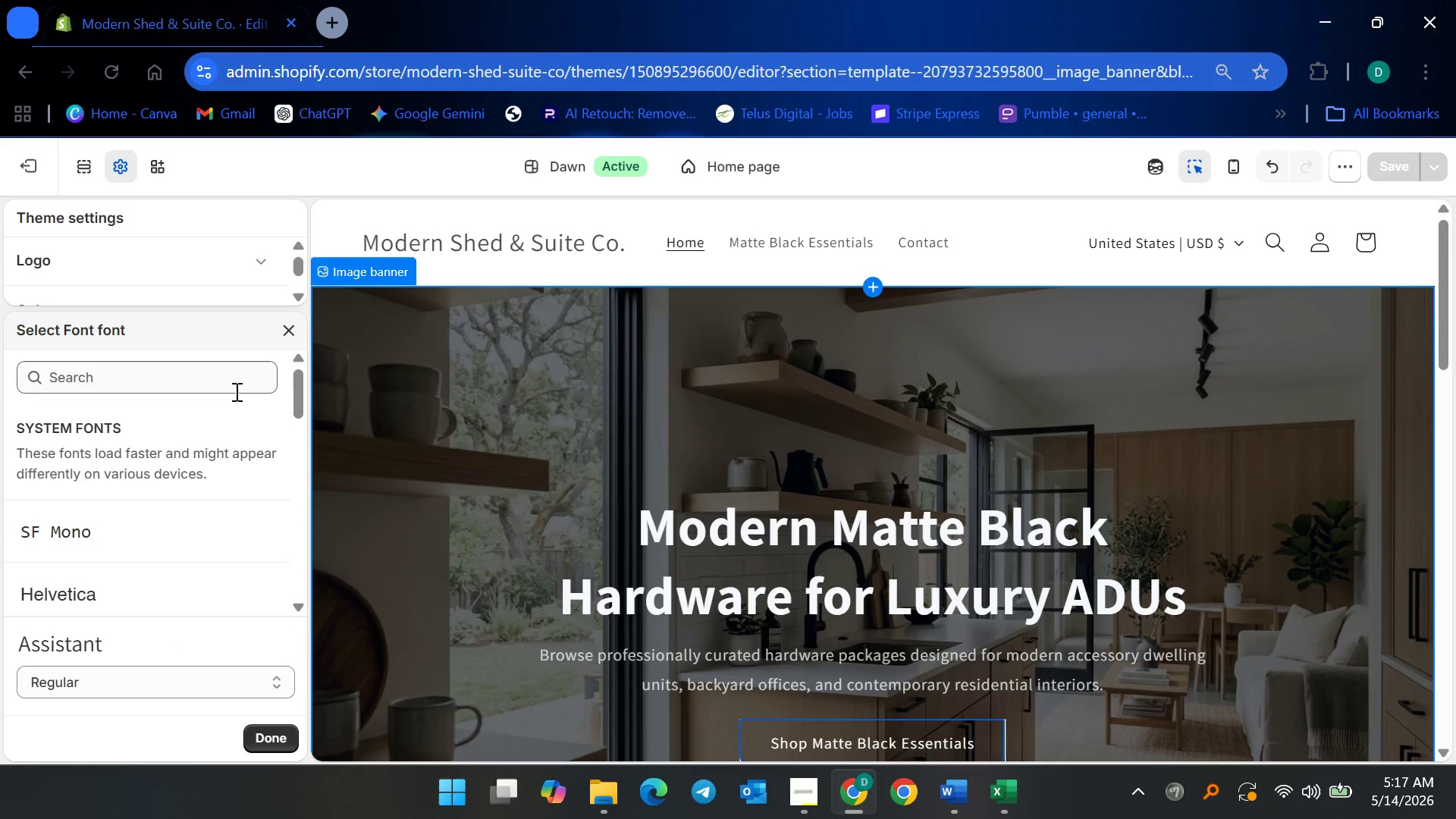 
left_click([227, 371])
 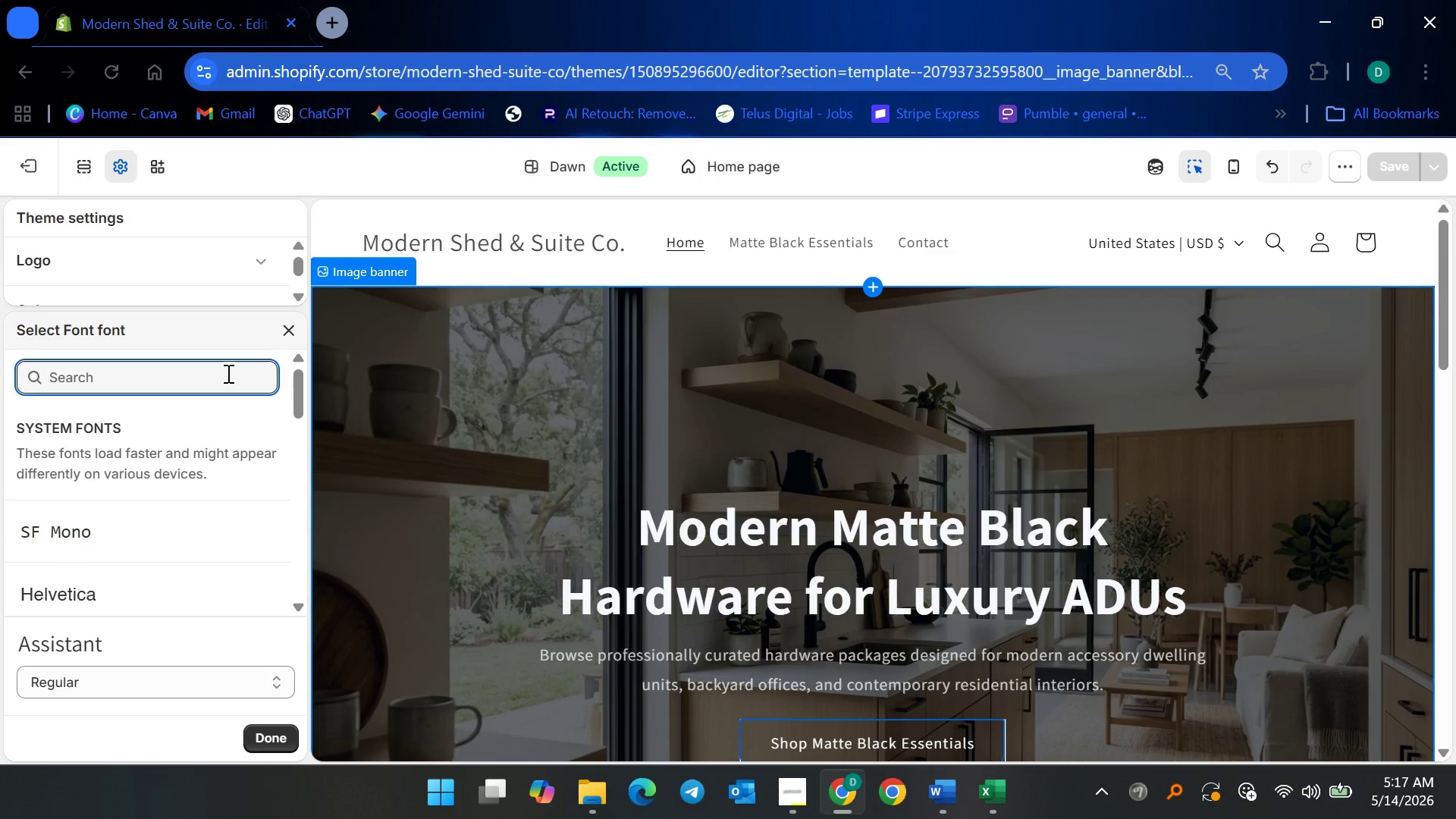 
type(POPPINS)
 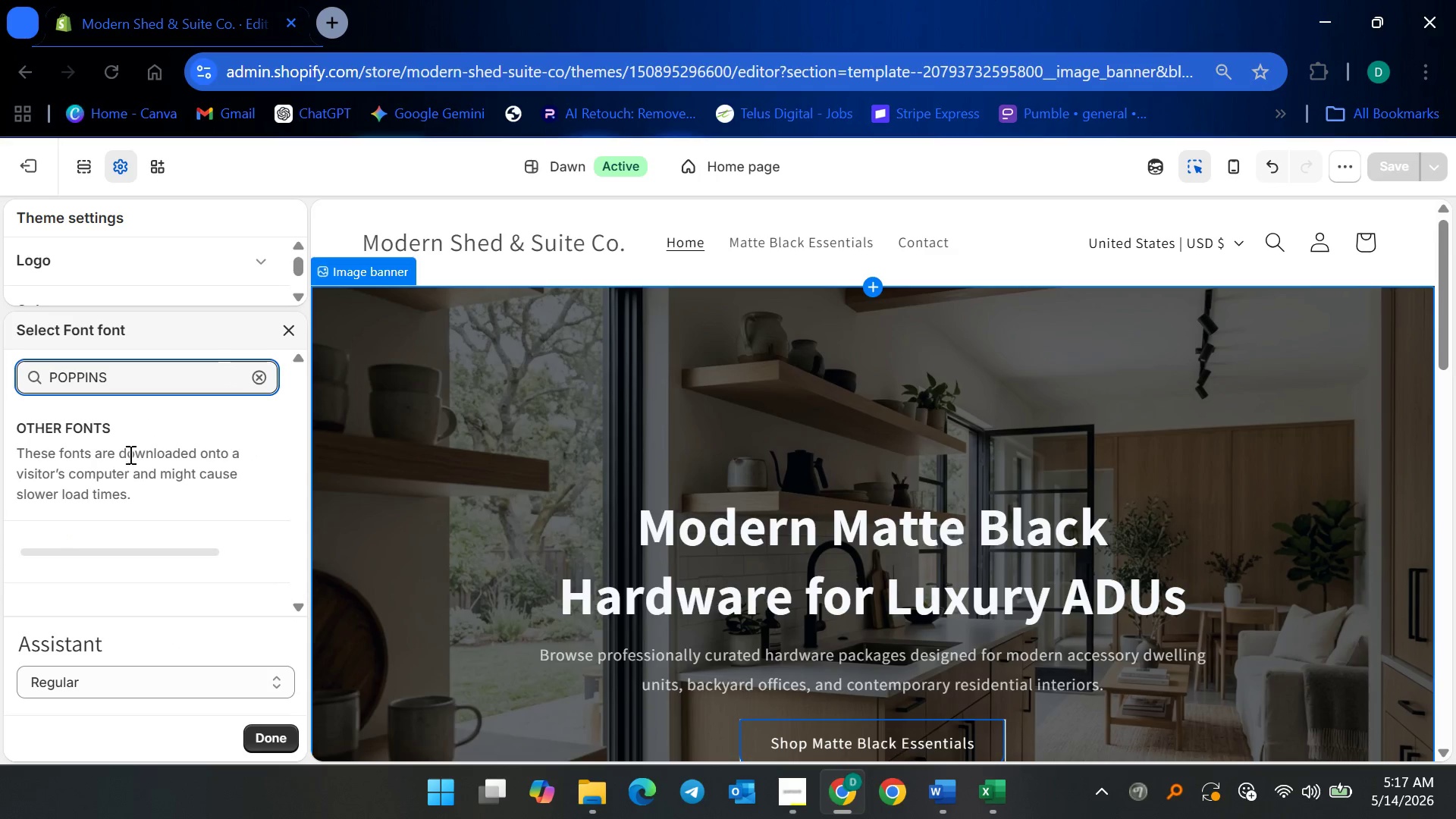 
scroll: coordinate [126, 470], scroll_direction: down, amount: 3.0
 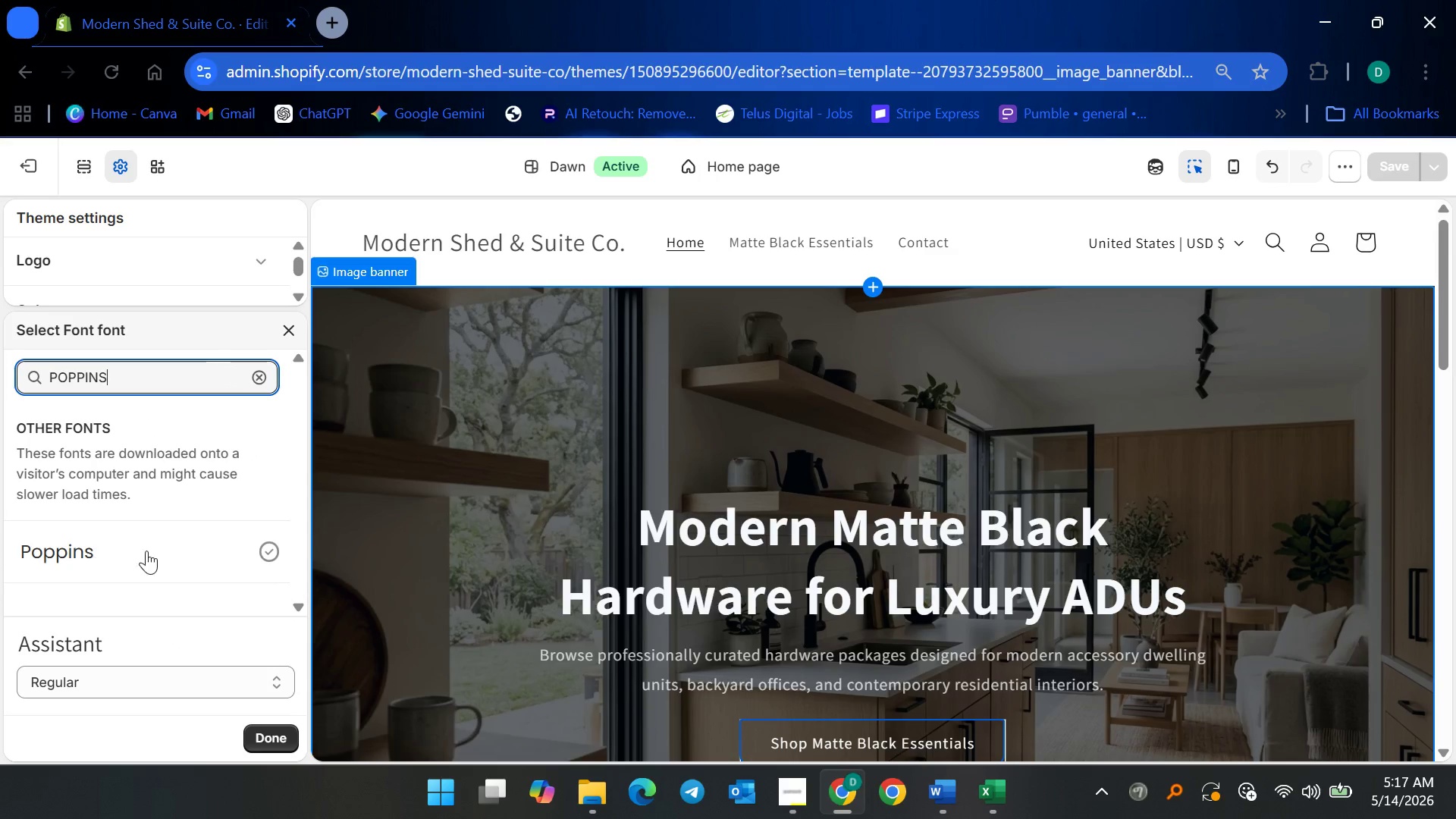 
left_click([90, 548])
 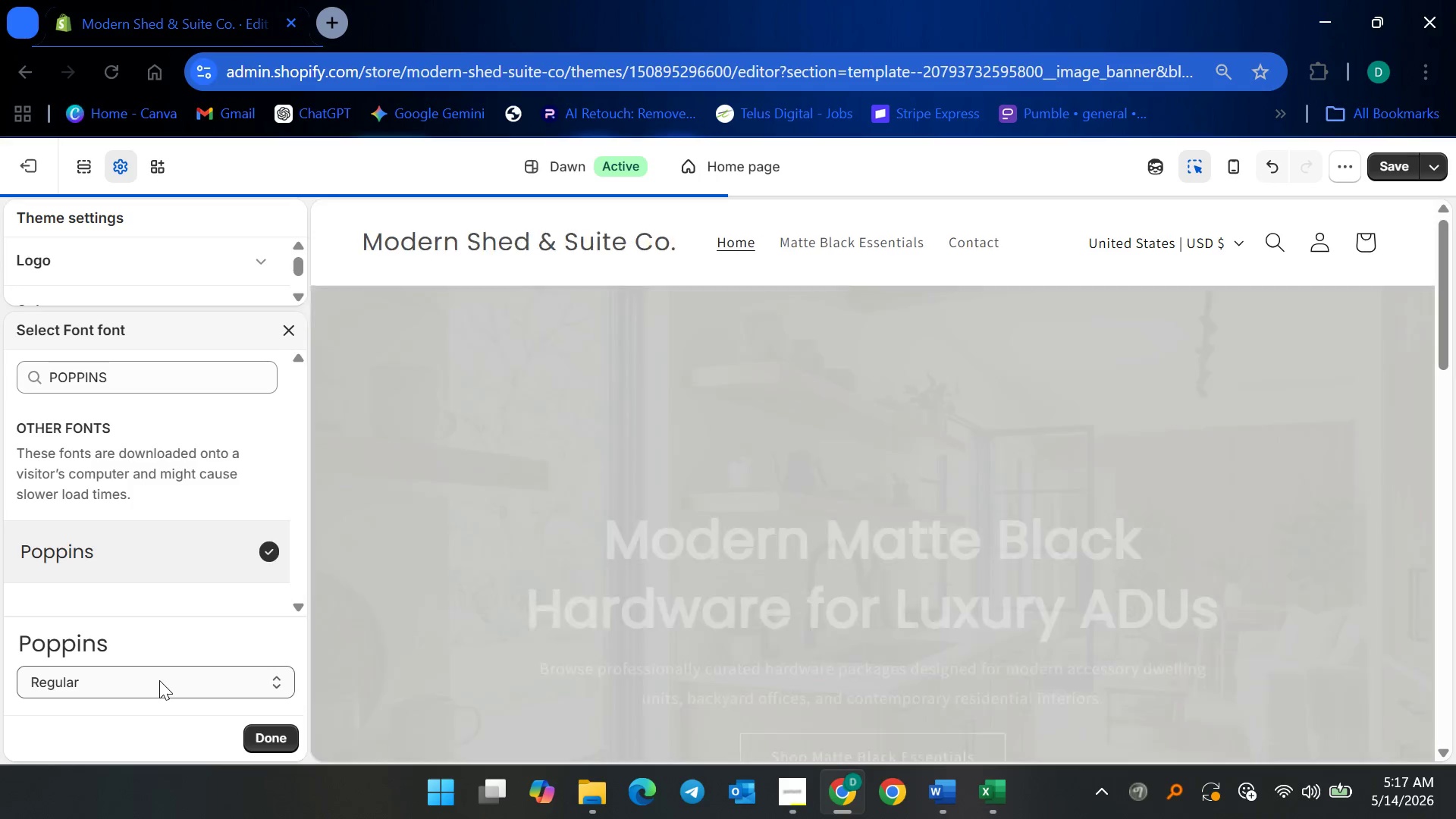 
left_click([159, 680])
 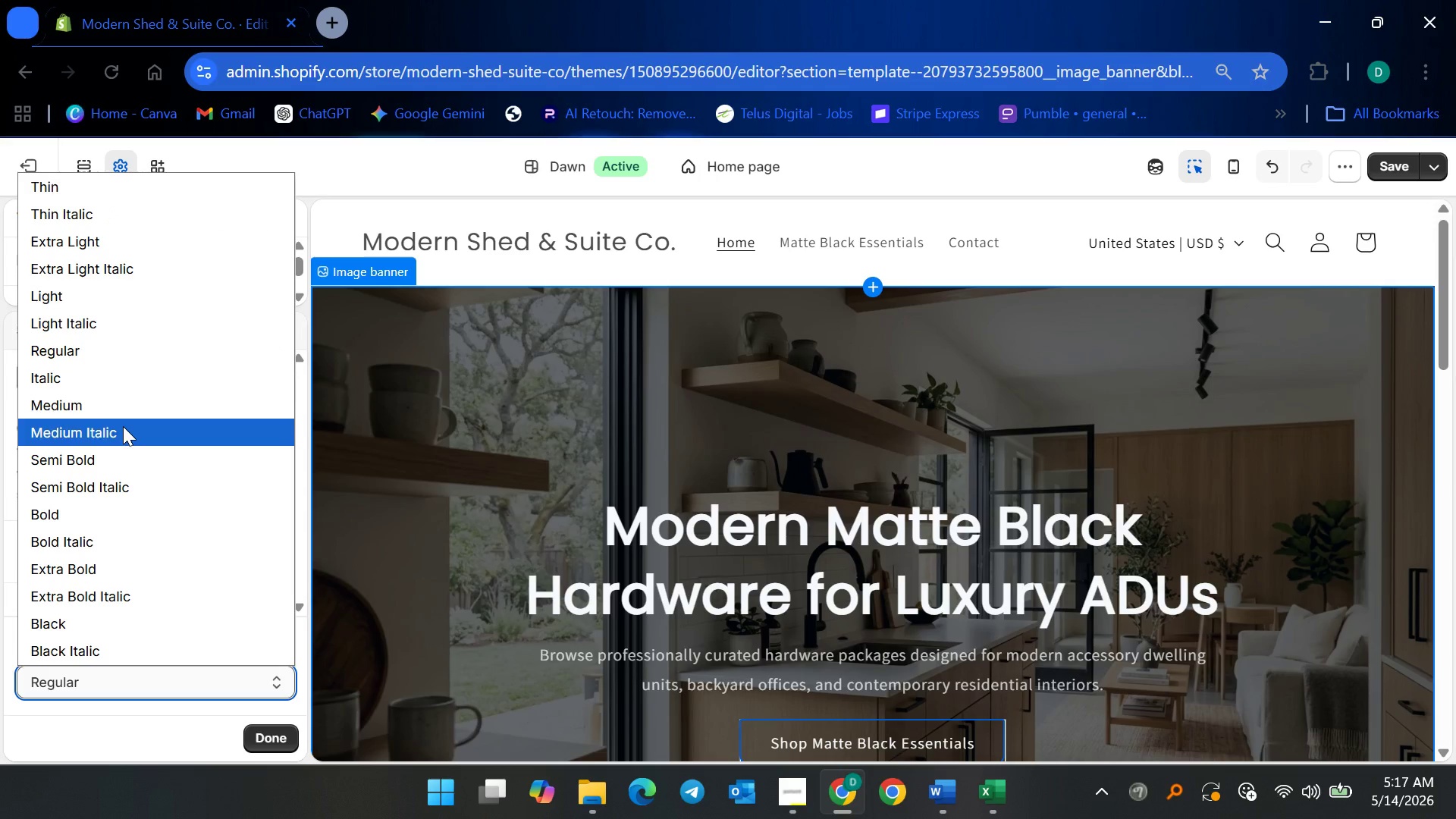 
left_click([114, 453])
 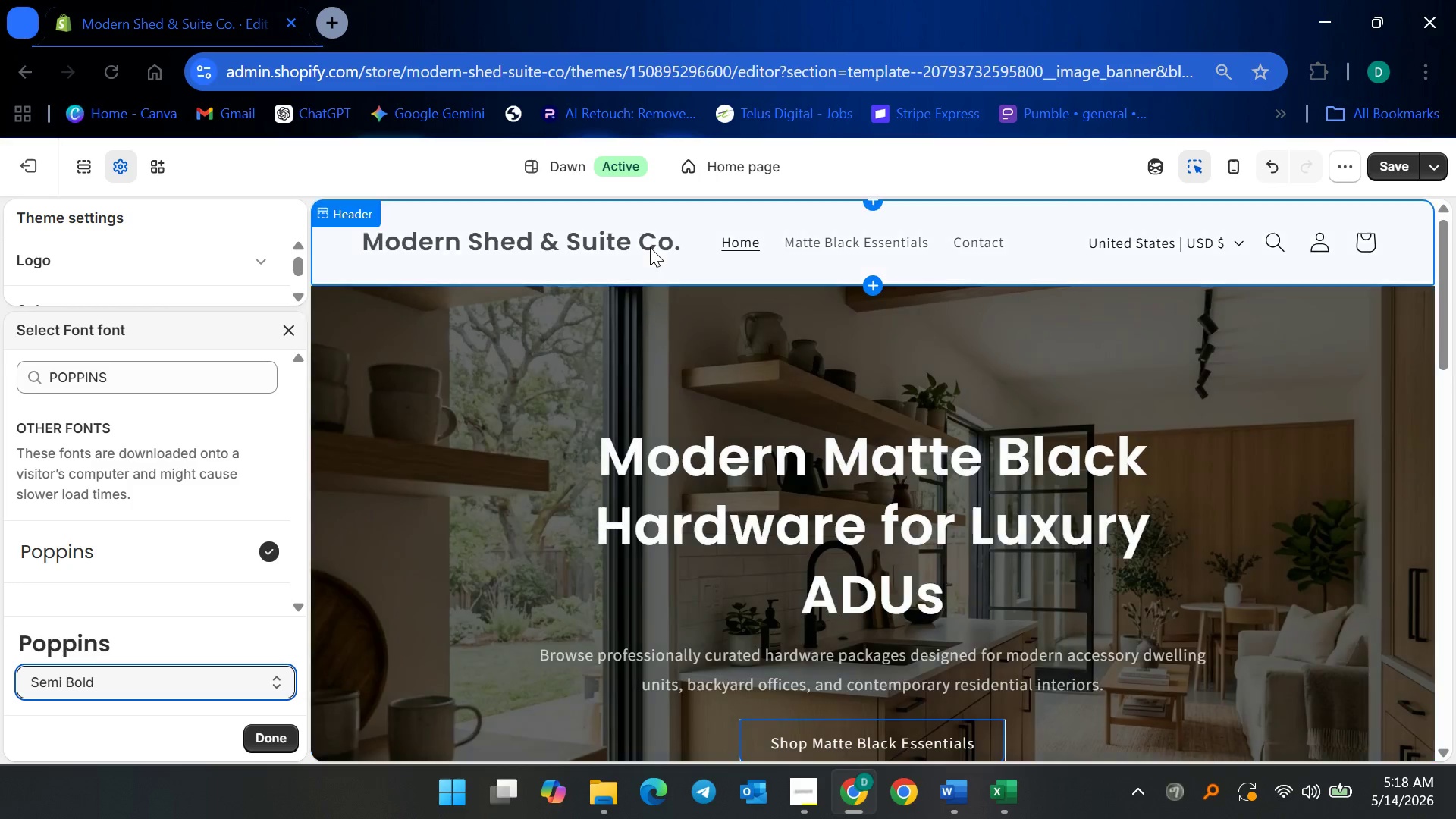 
wait(13.64)
 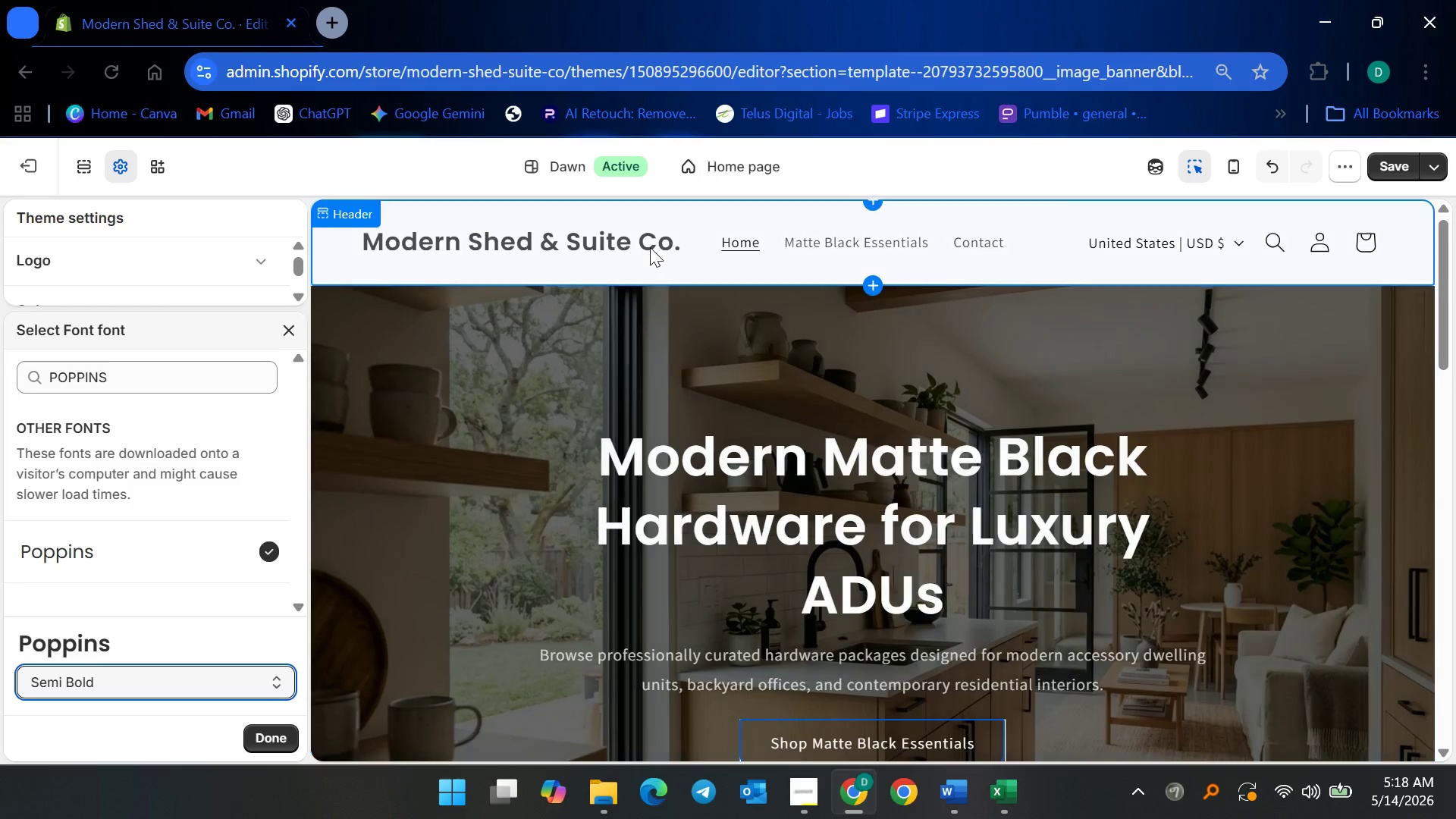 
left_click([175, 607])
 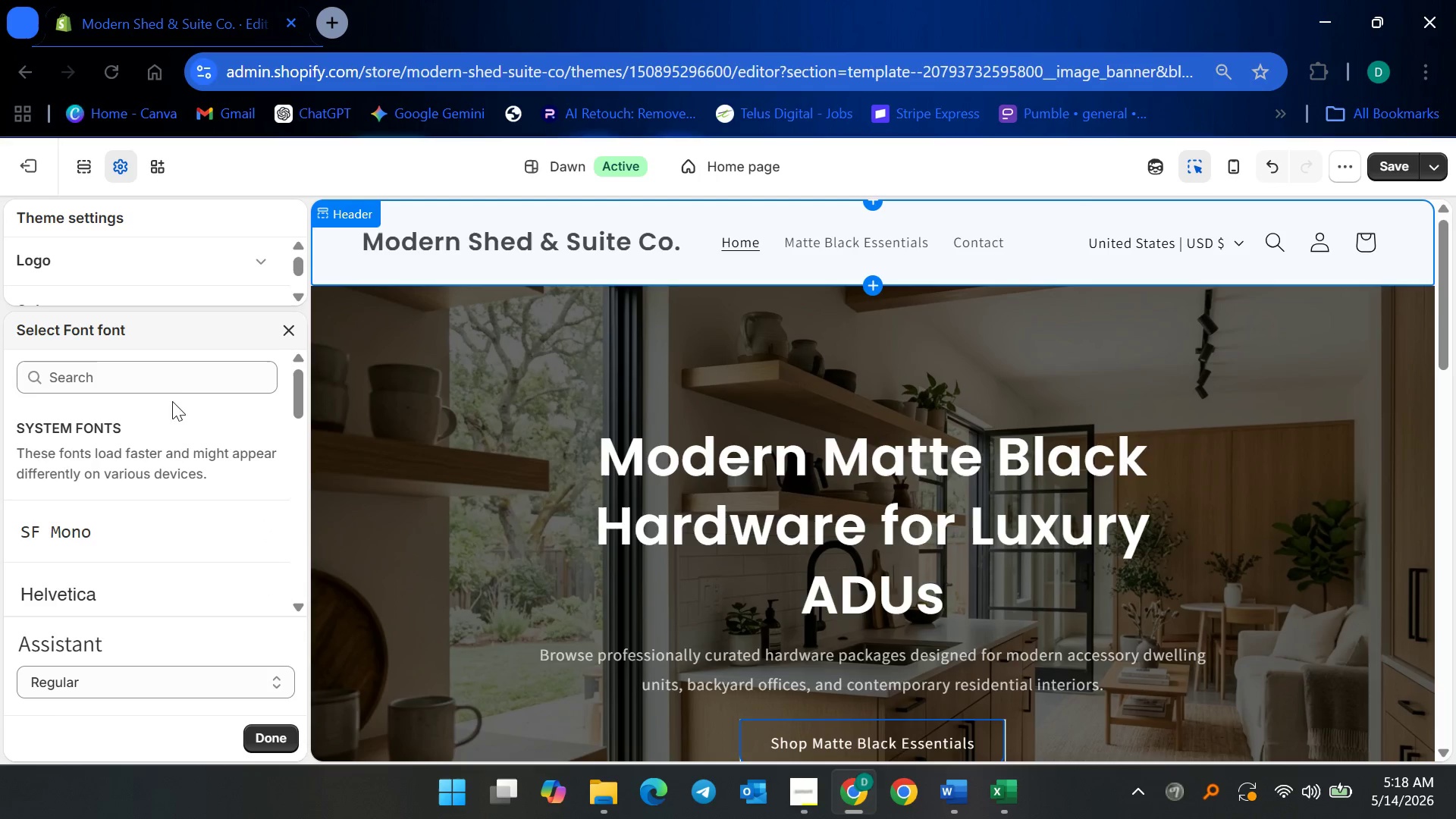 
left_click([159, 387])
 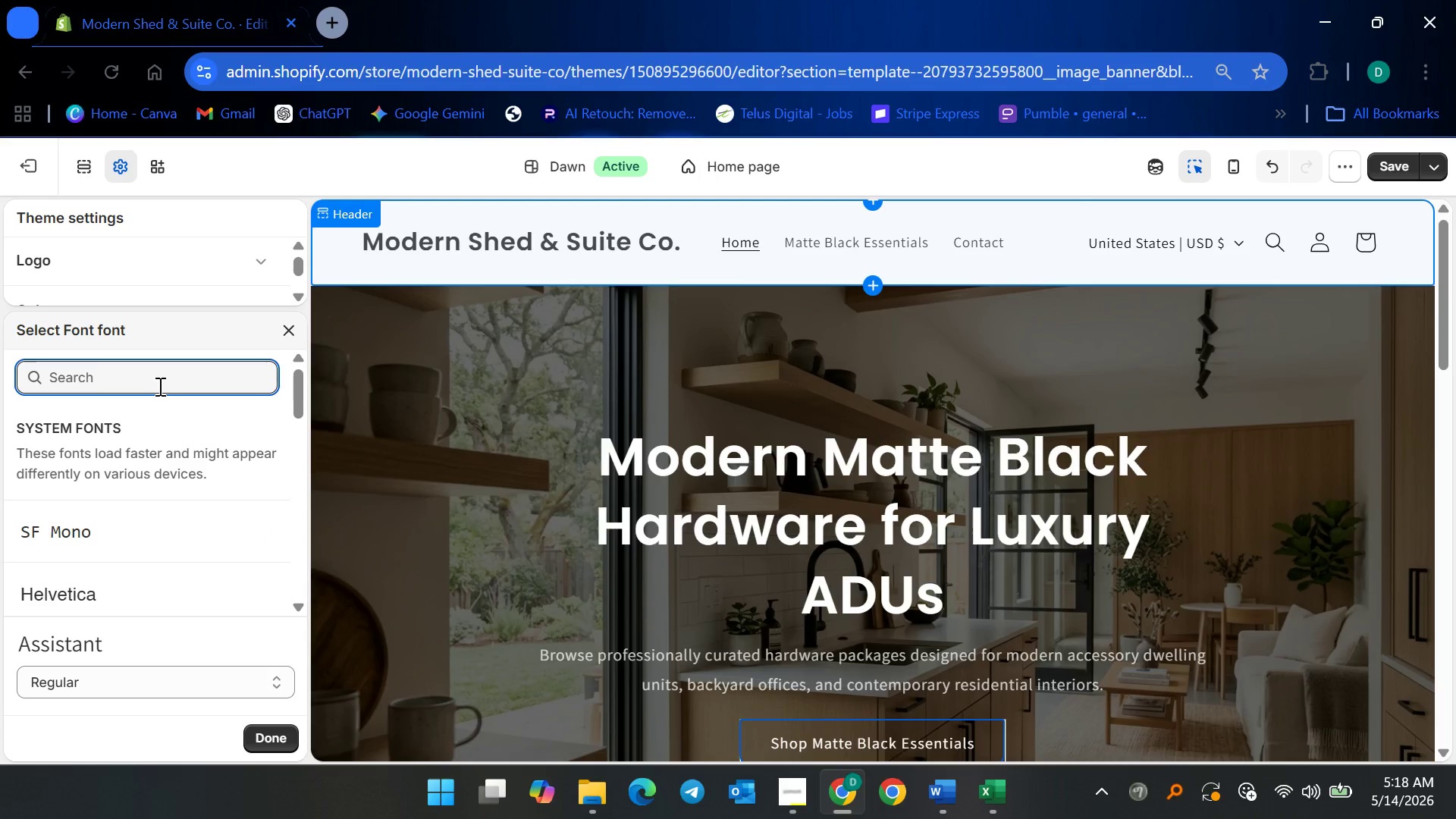 
type(I)
key(Backspace)
type(INTER)
 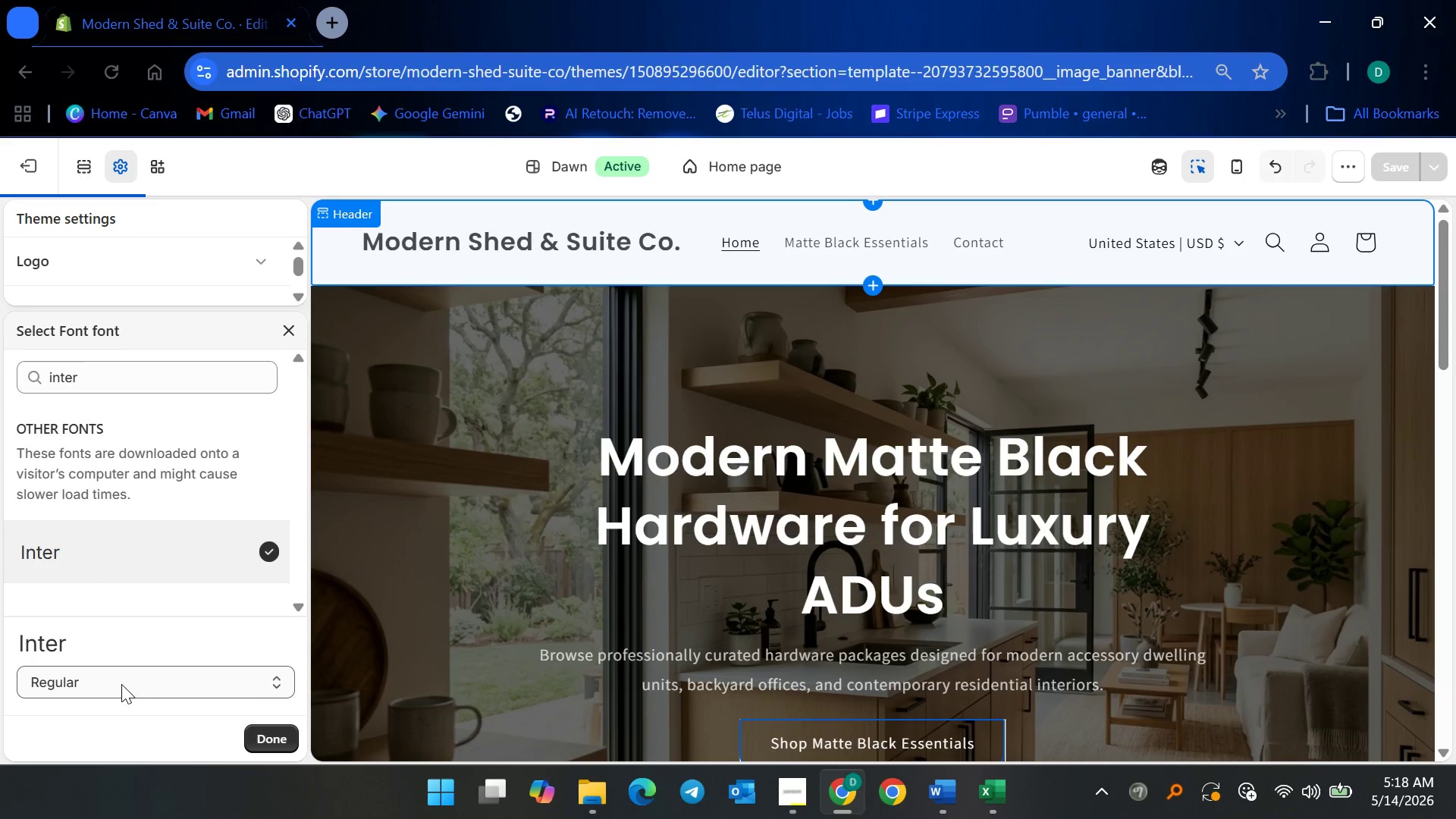 
left_click([121, 683])
 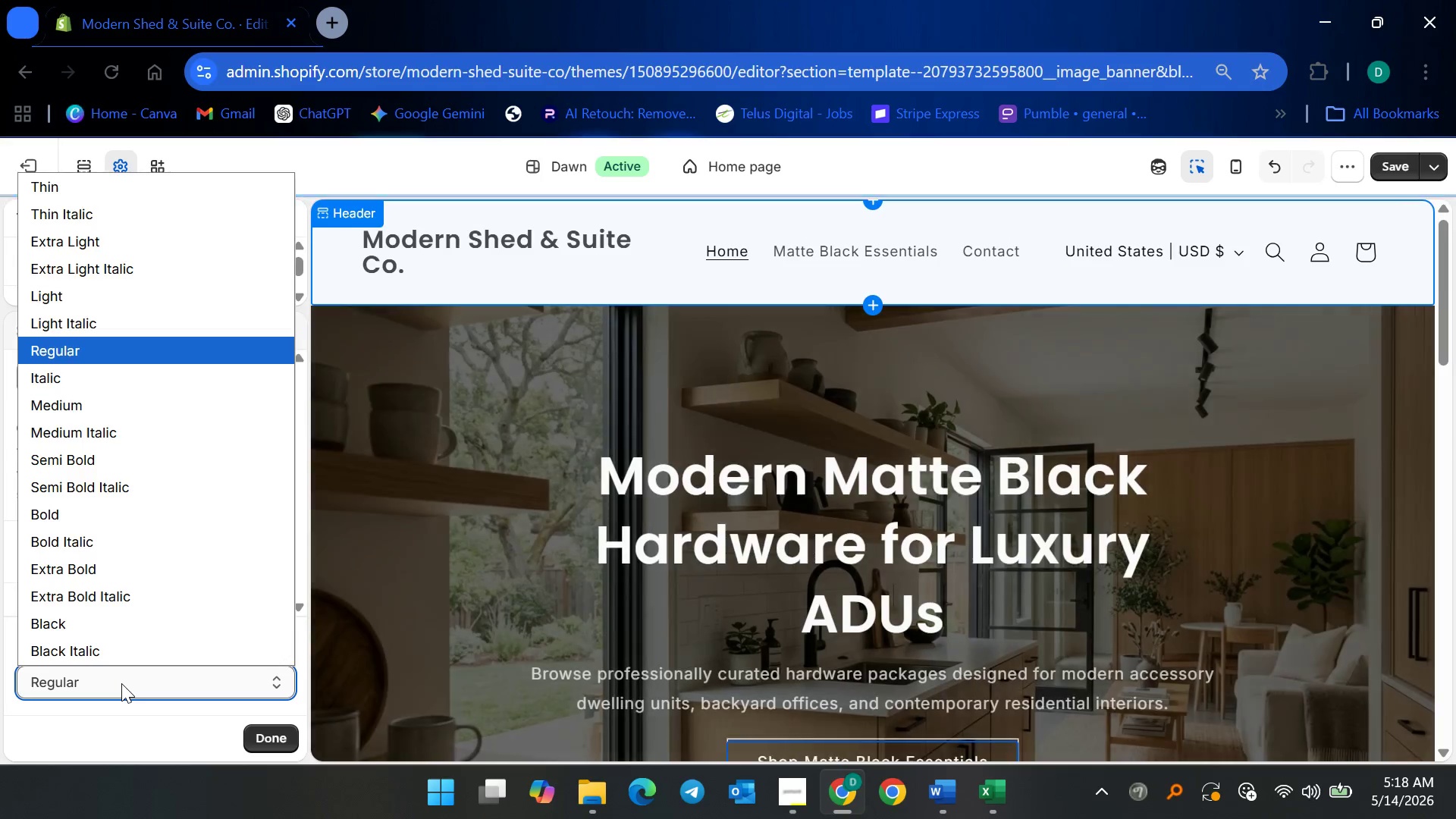 
left_click([121, 683])
 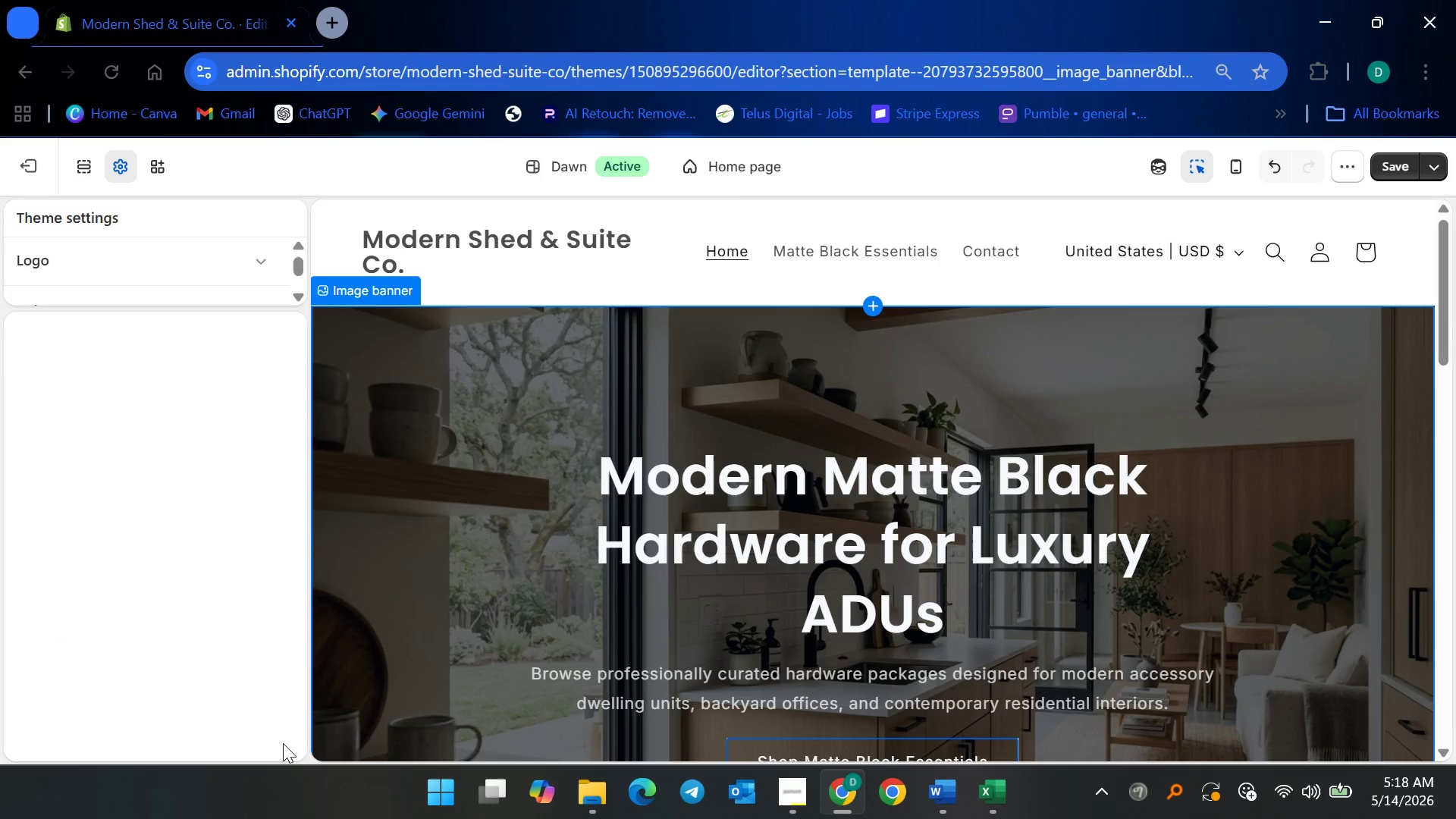 
wait(5.25)
 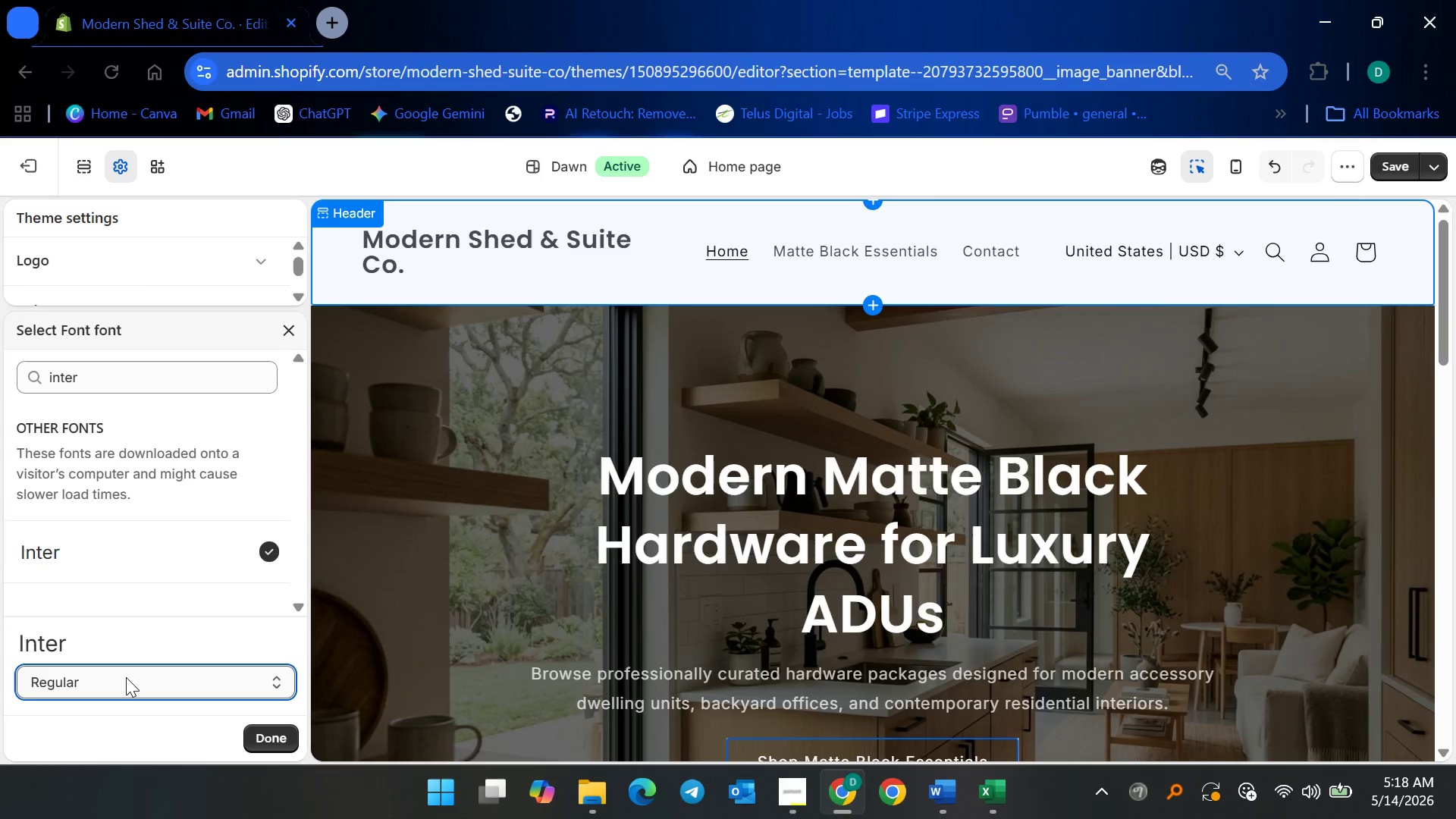 
scroll: coordinate [146, 459], scroll_direction: down, amount: 3.0
 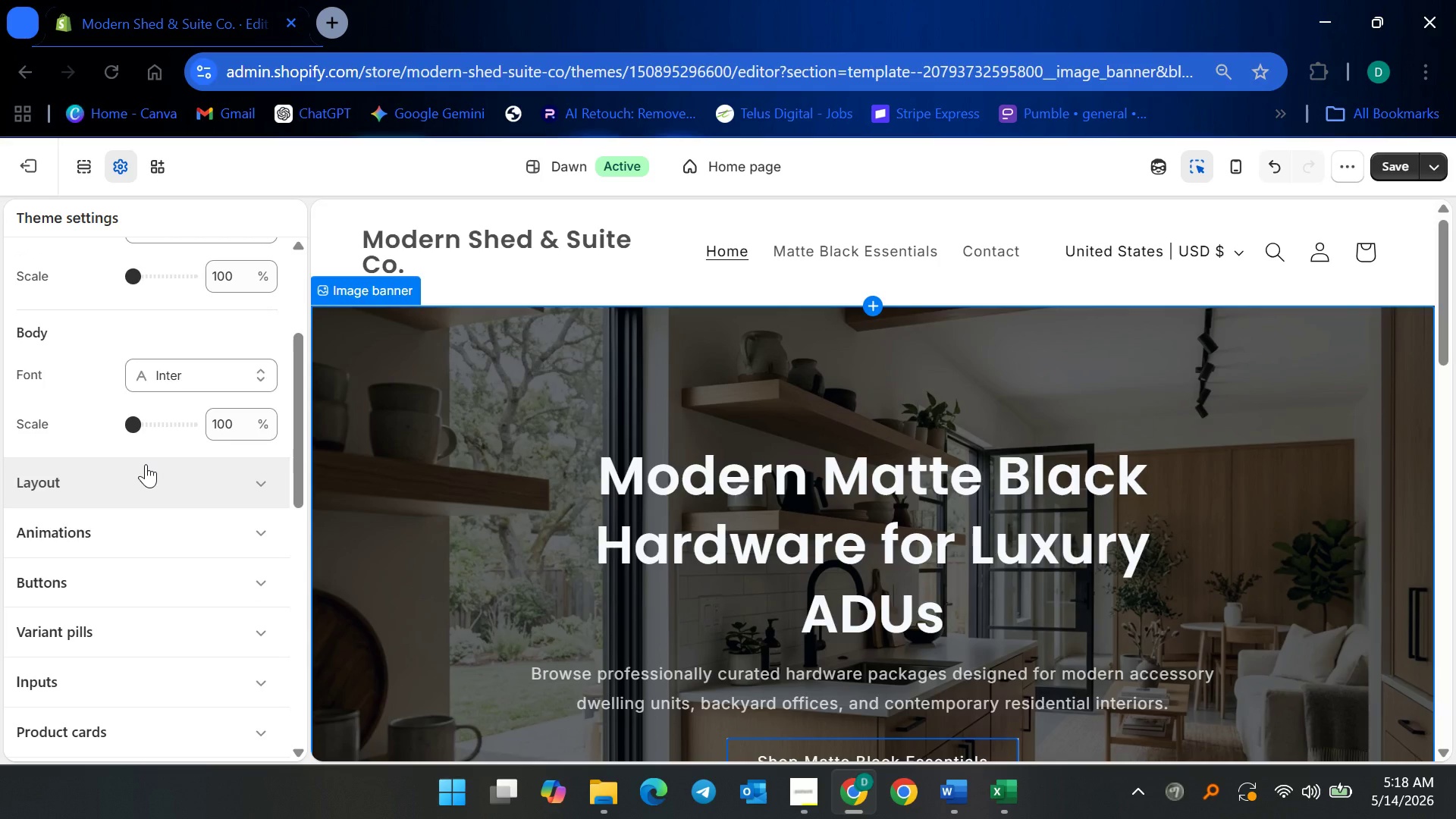 
wait(10.72)
 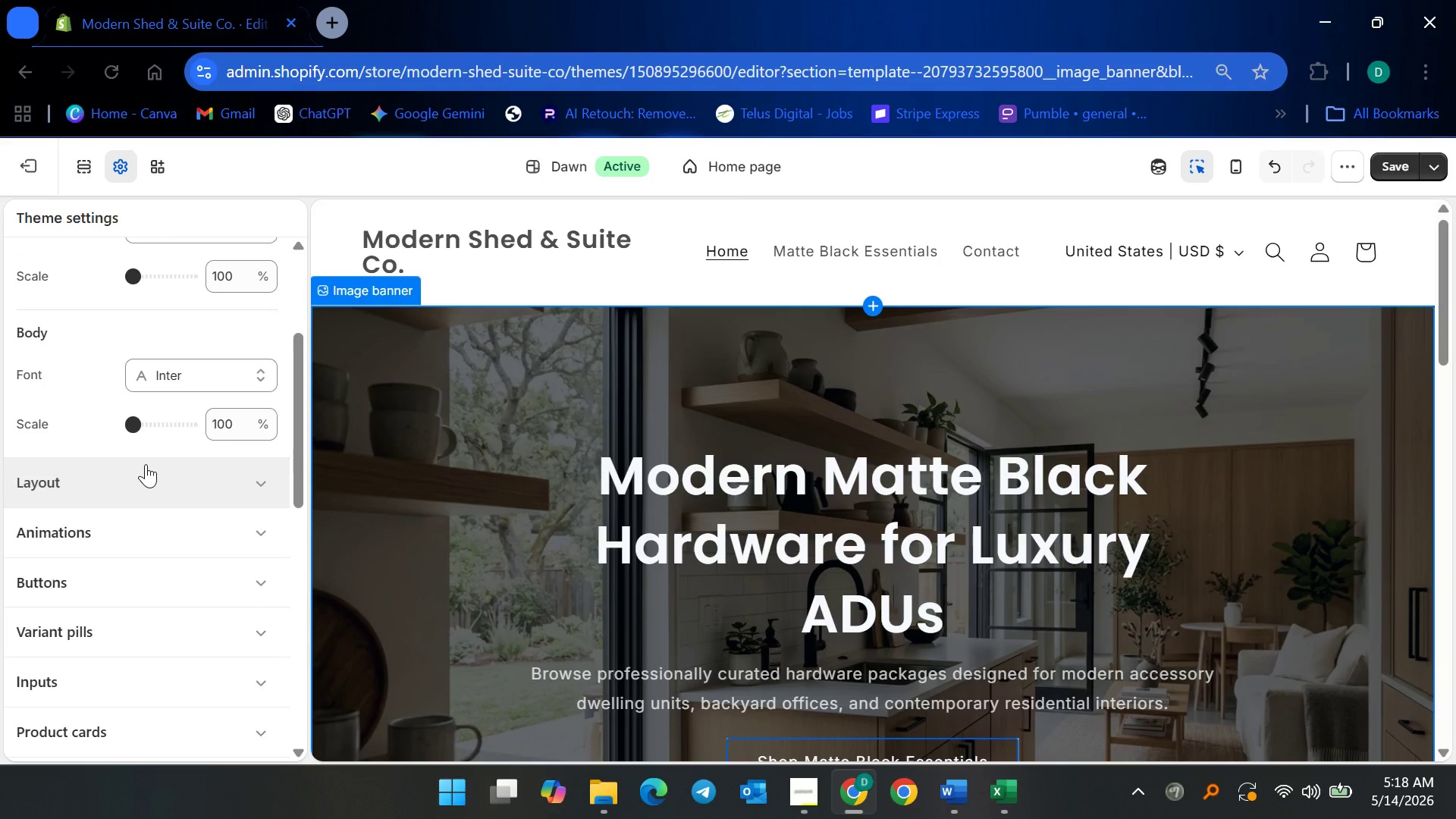 
left_click([143, 490])
 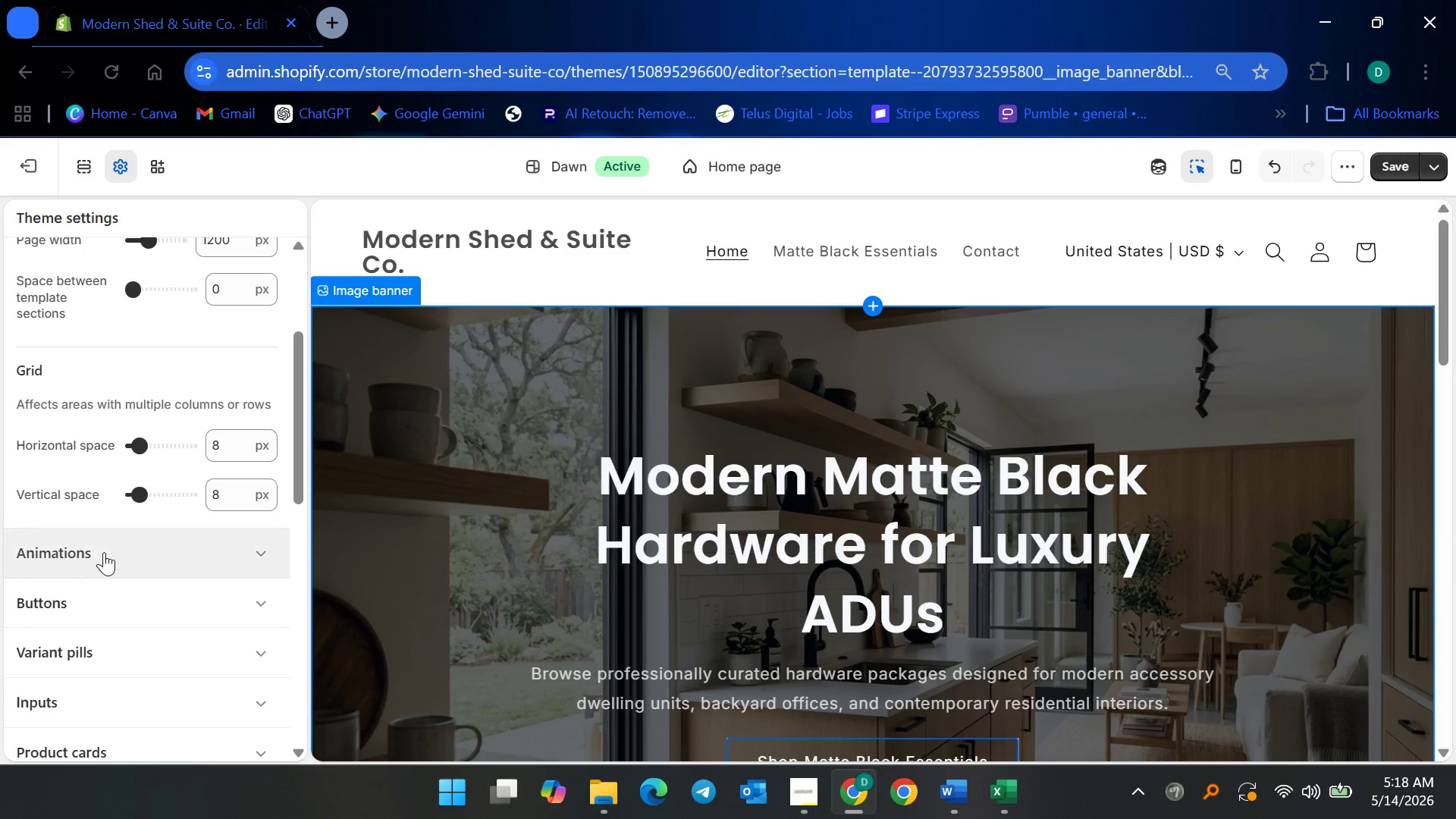 
scroll: coordinate [104, 575], scroll_direction: down, amount: 3.0
 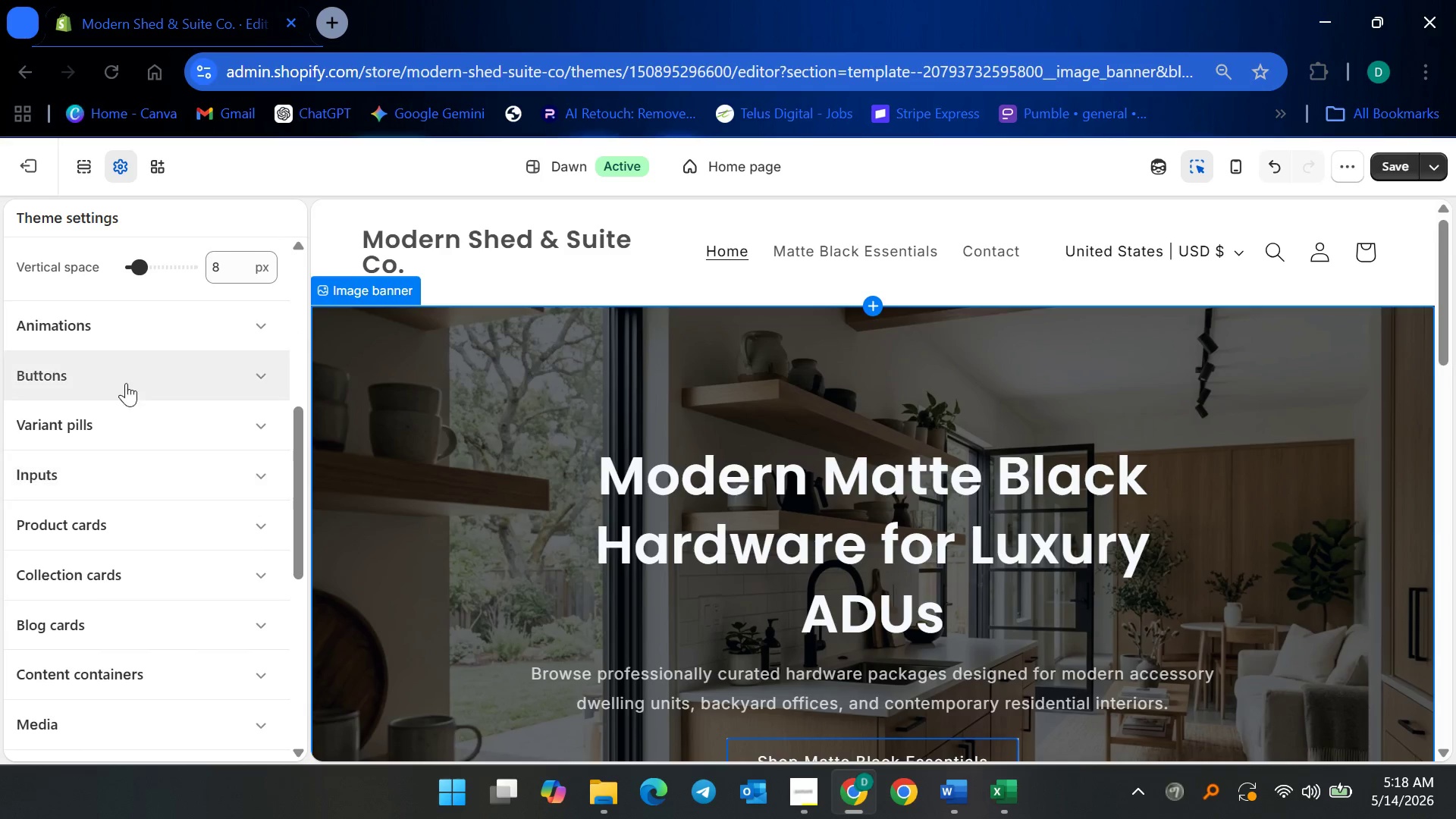 
left_click([132, 372])
 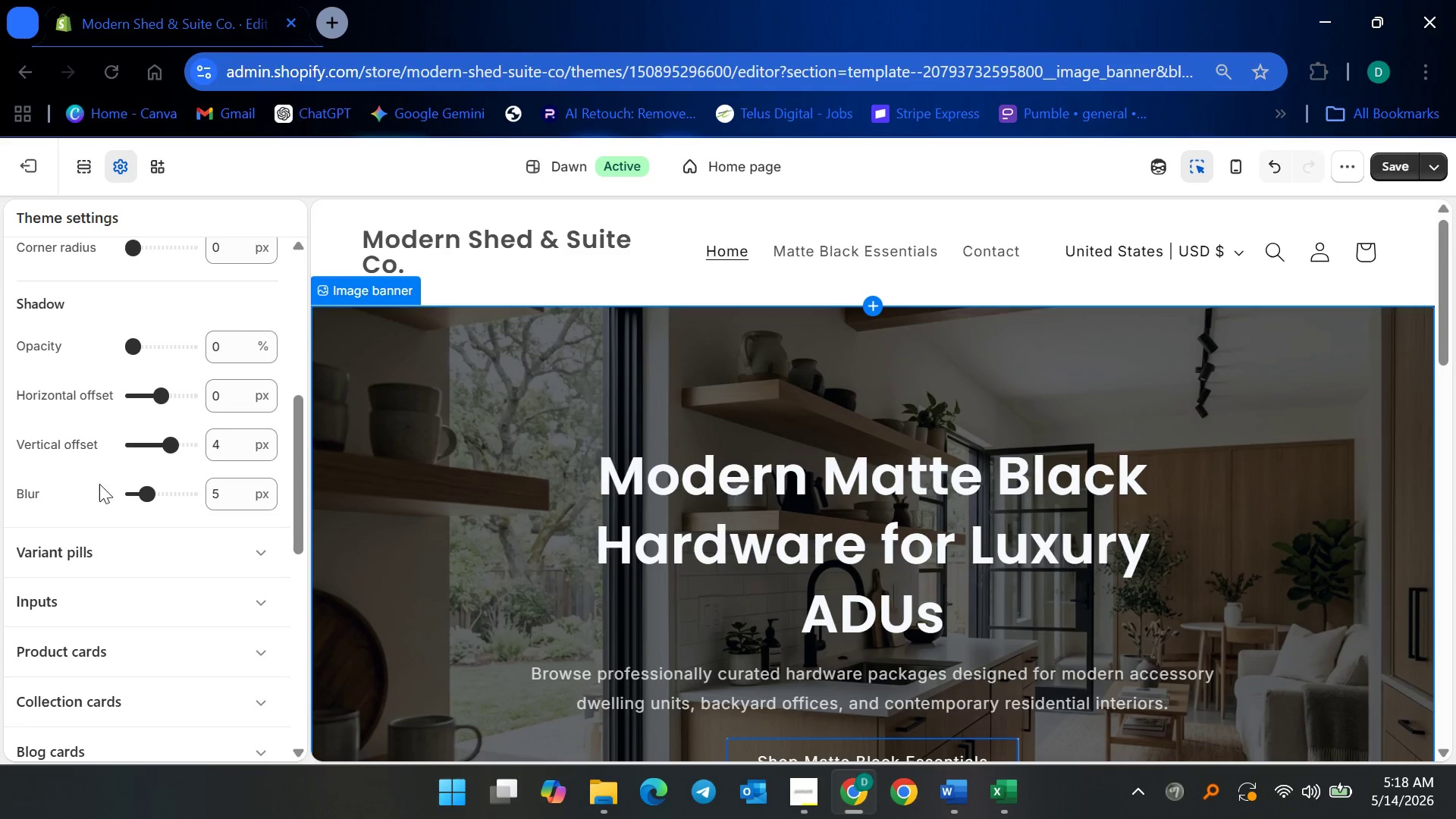 
scroll: coordinate [89, 513], scroll_direction: up, amount: 2.0
 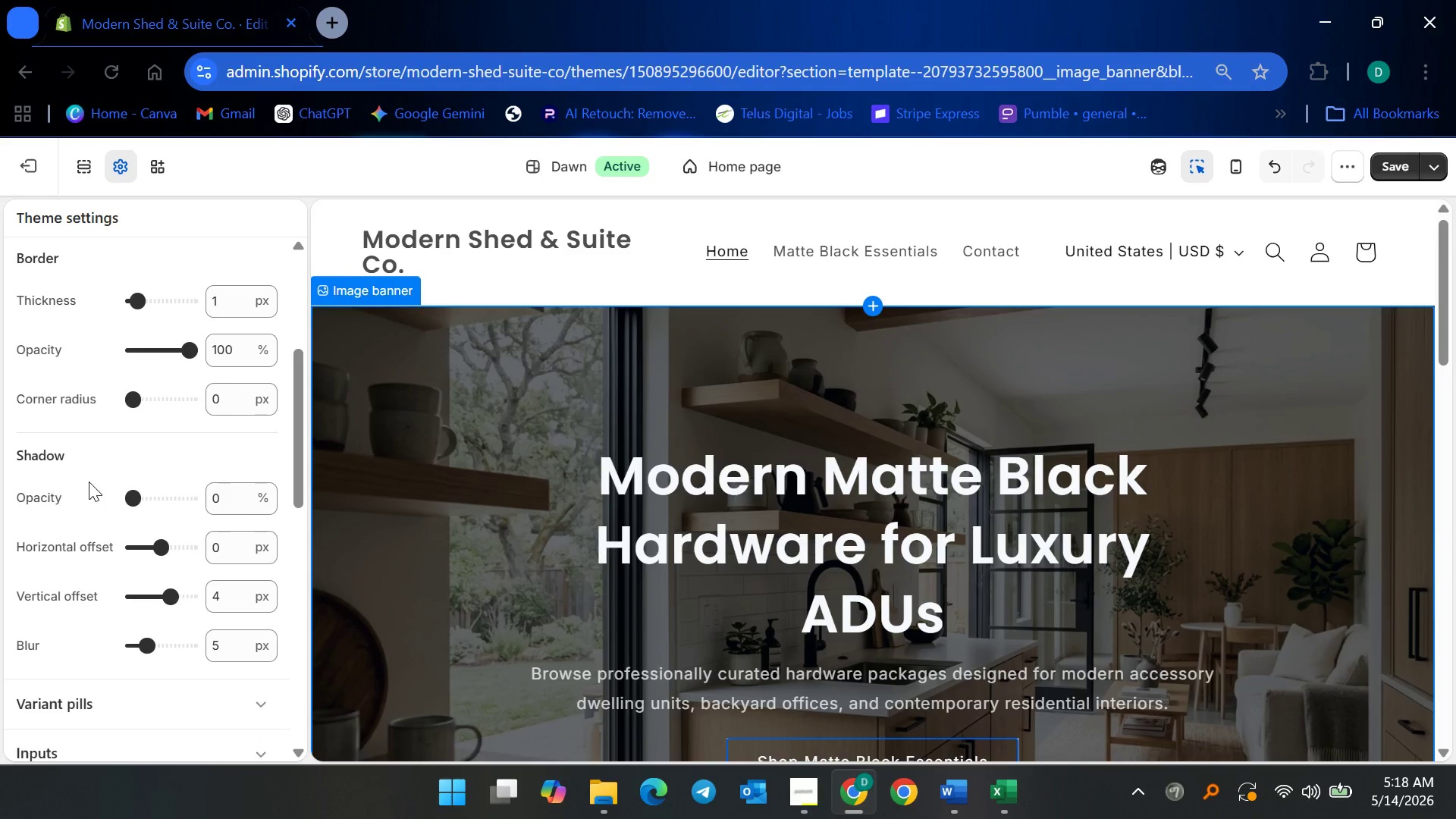 
scroll: coordinate [783, 520], scroll_direction: down, amount: 2.0
 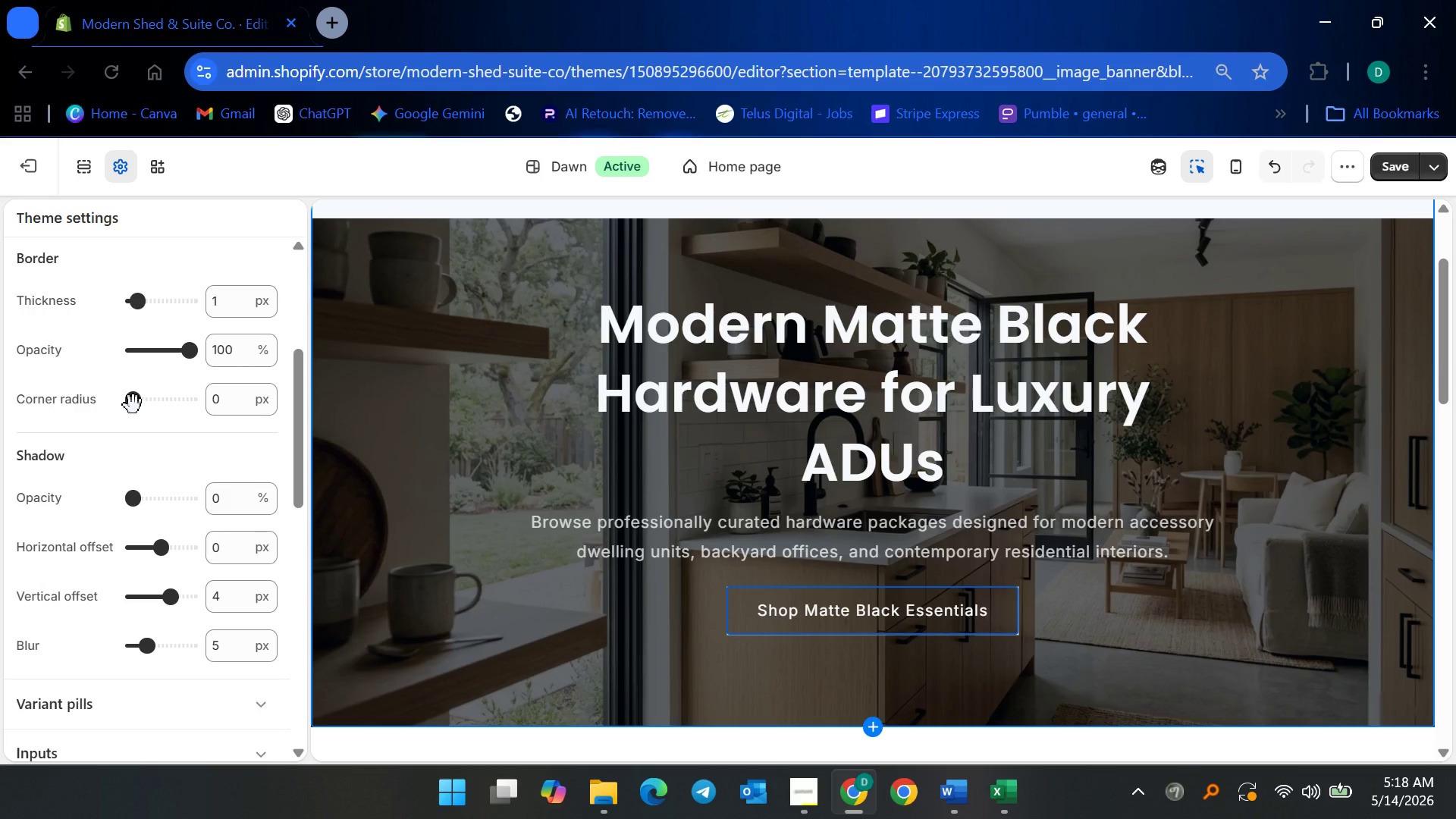 
wait(11.91)
 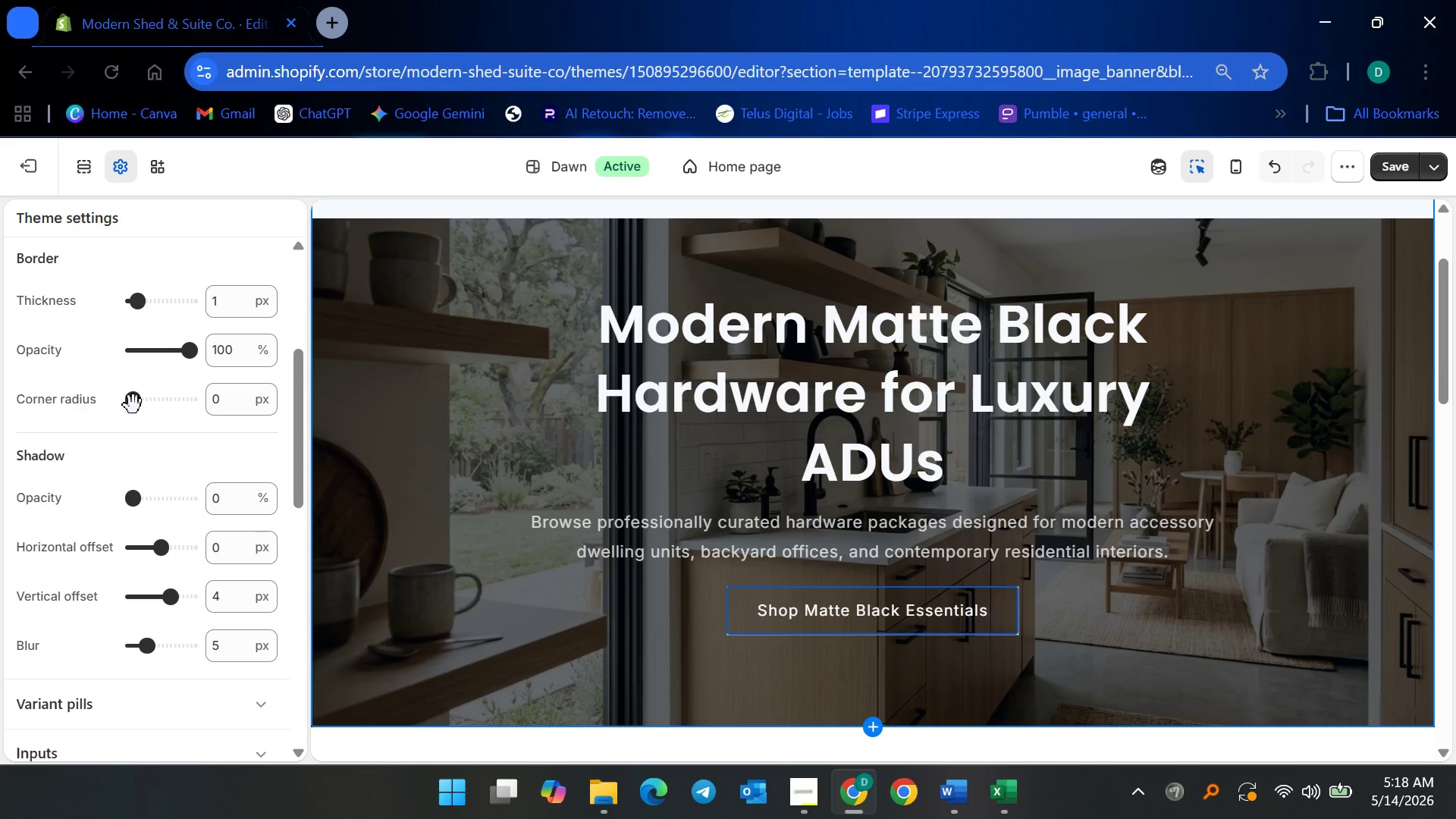 
left_click_drag(start_coordinate=[133, 405], to_coordinate=[143, 403])
 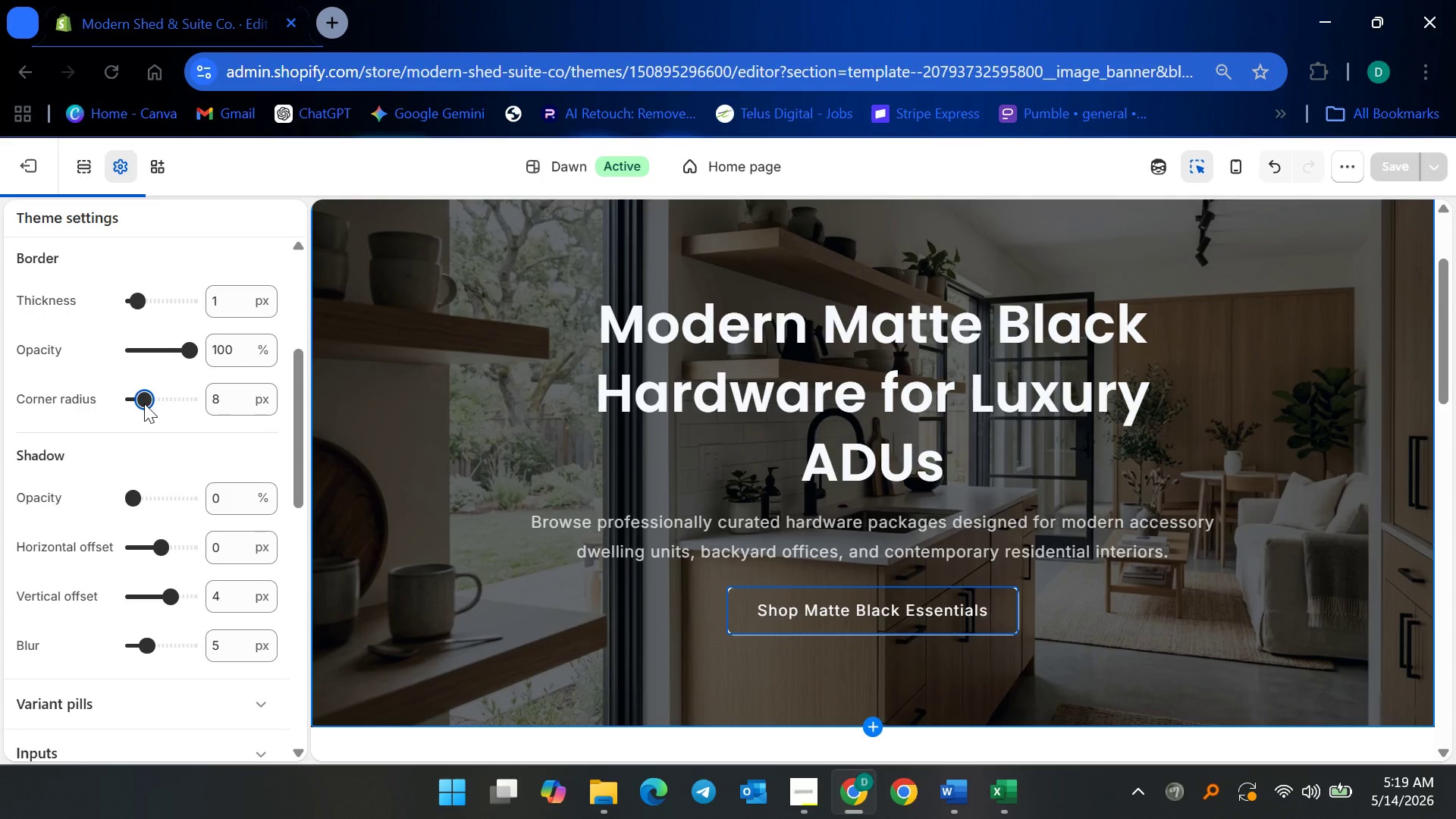 
wait(13.39)
 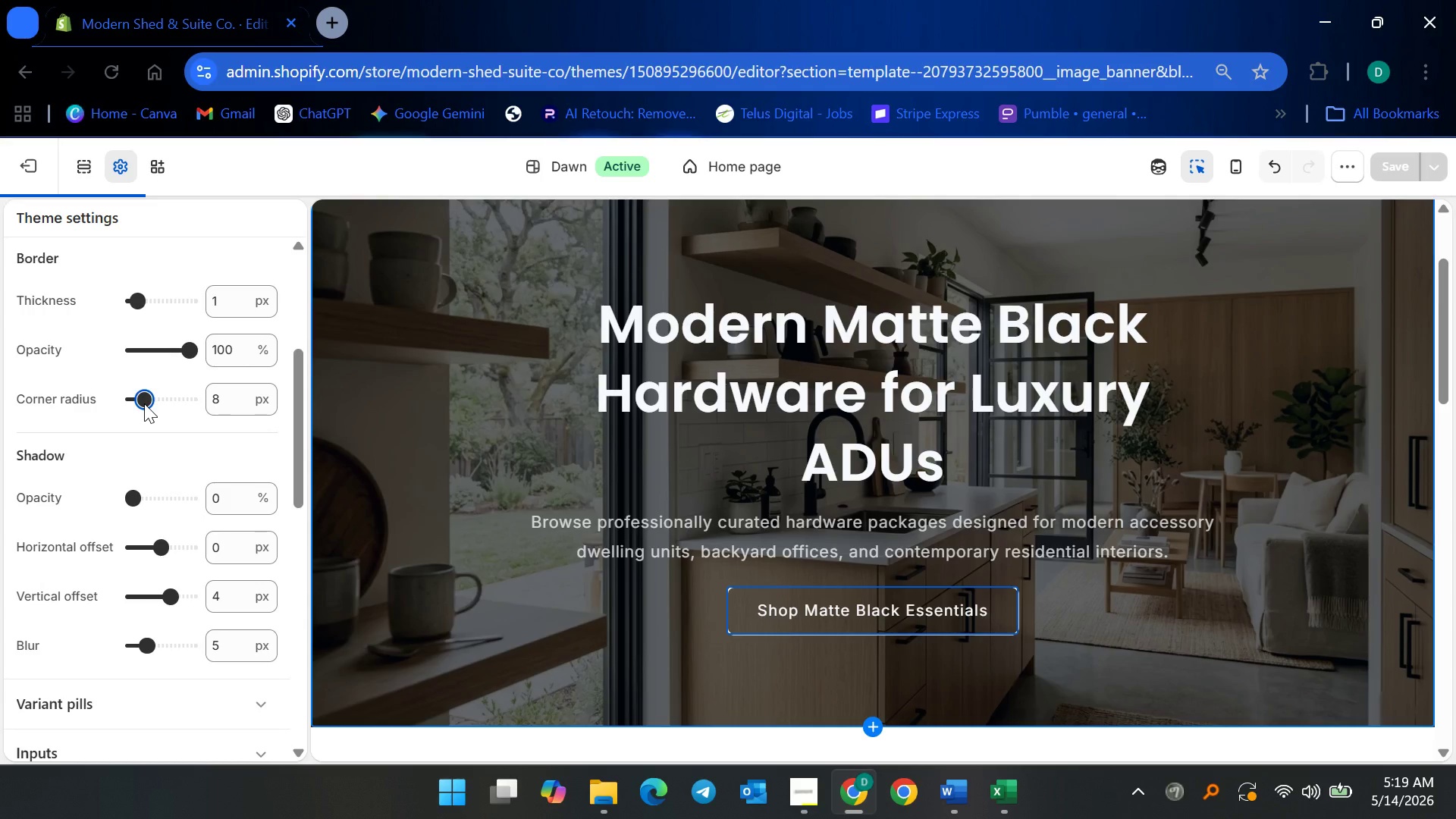 
left_click([1398, 162])
 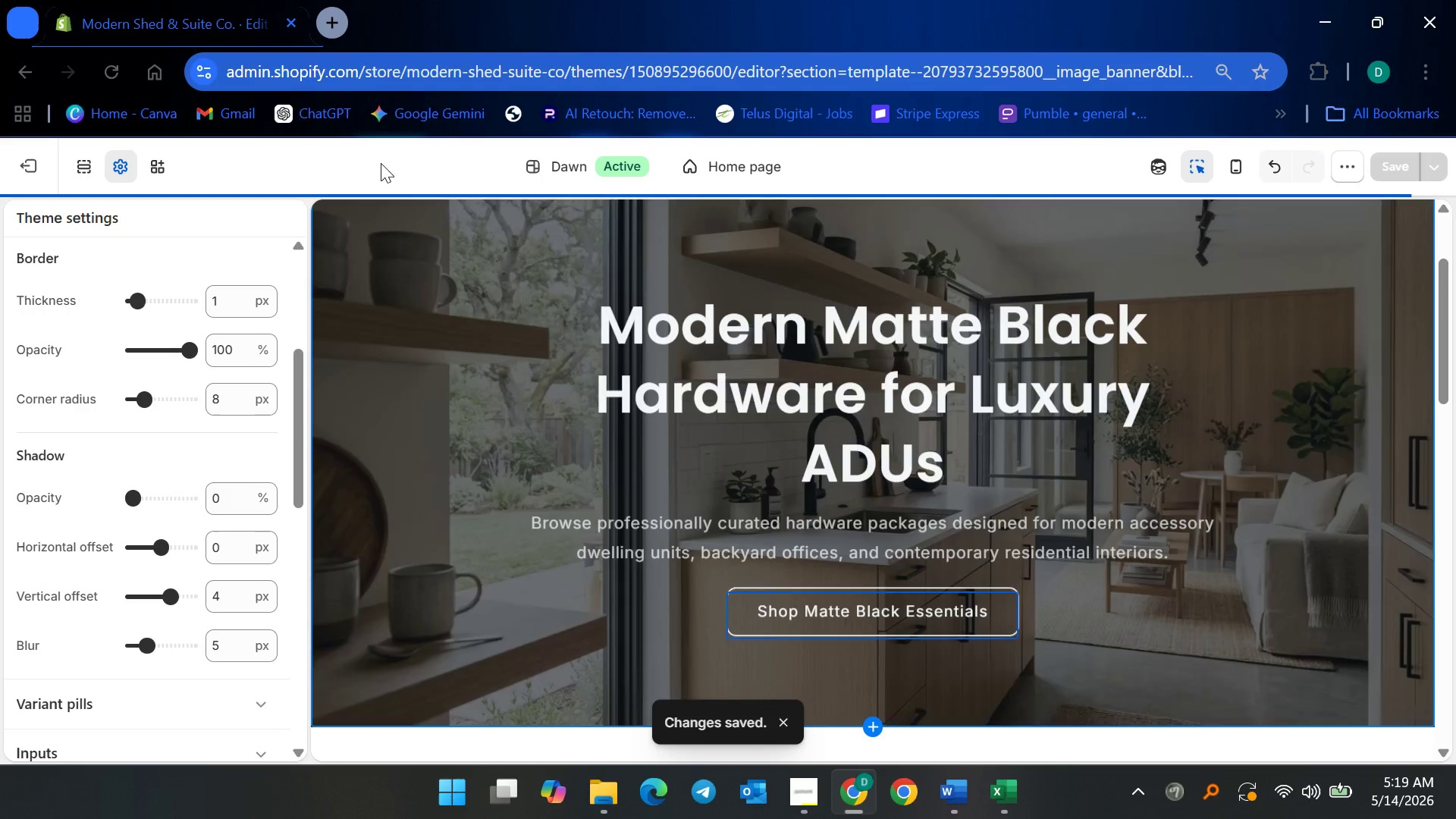 
left_click([384, 159])
 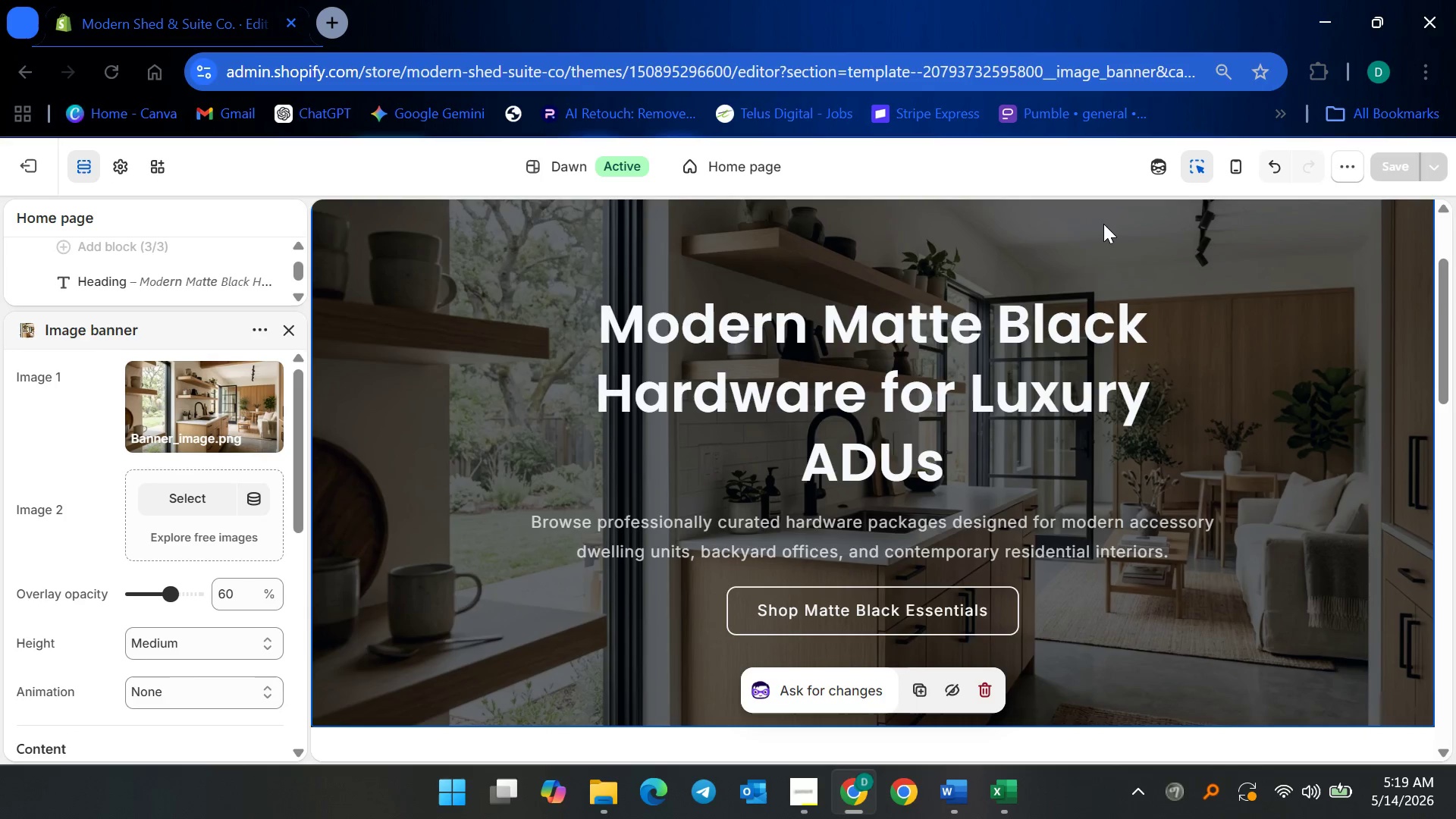 
wait(6.14)
 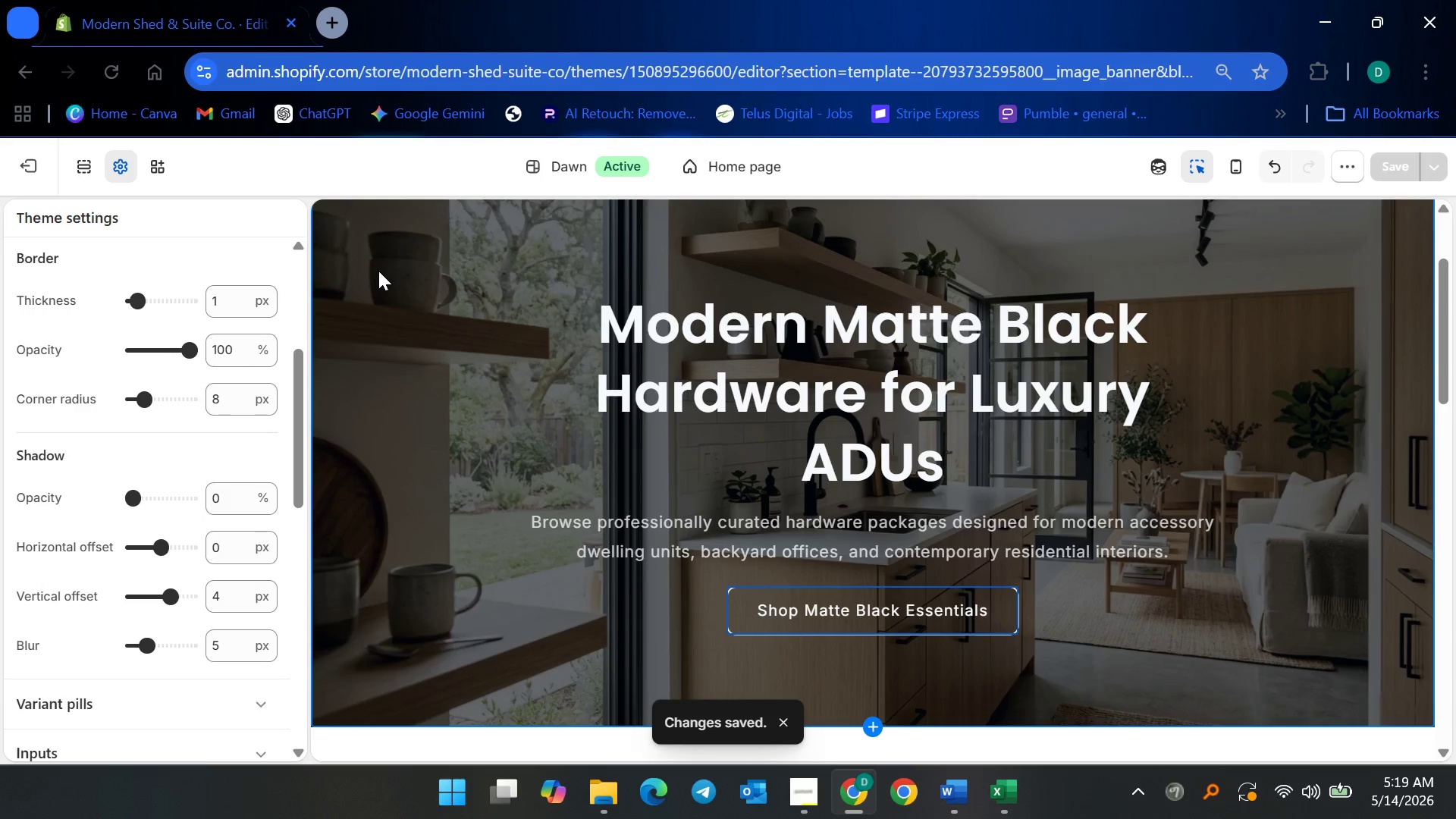 
scroll: coordinate [891, 420], scroll_direction: down, amount: 2.0
 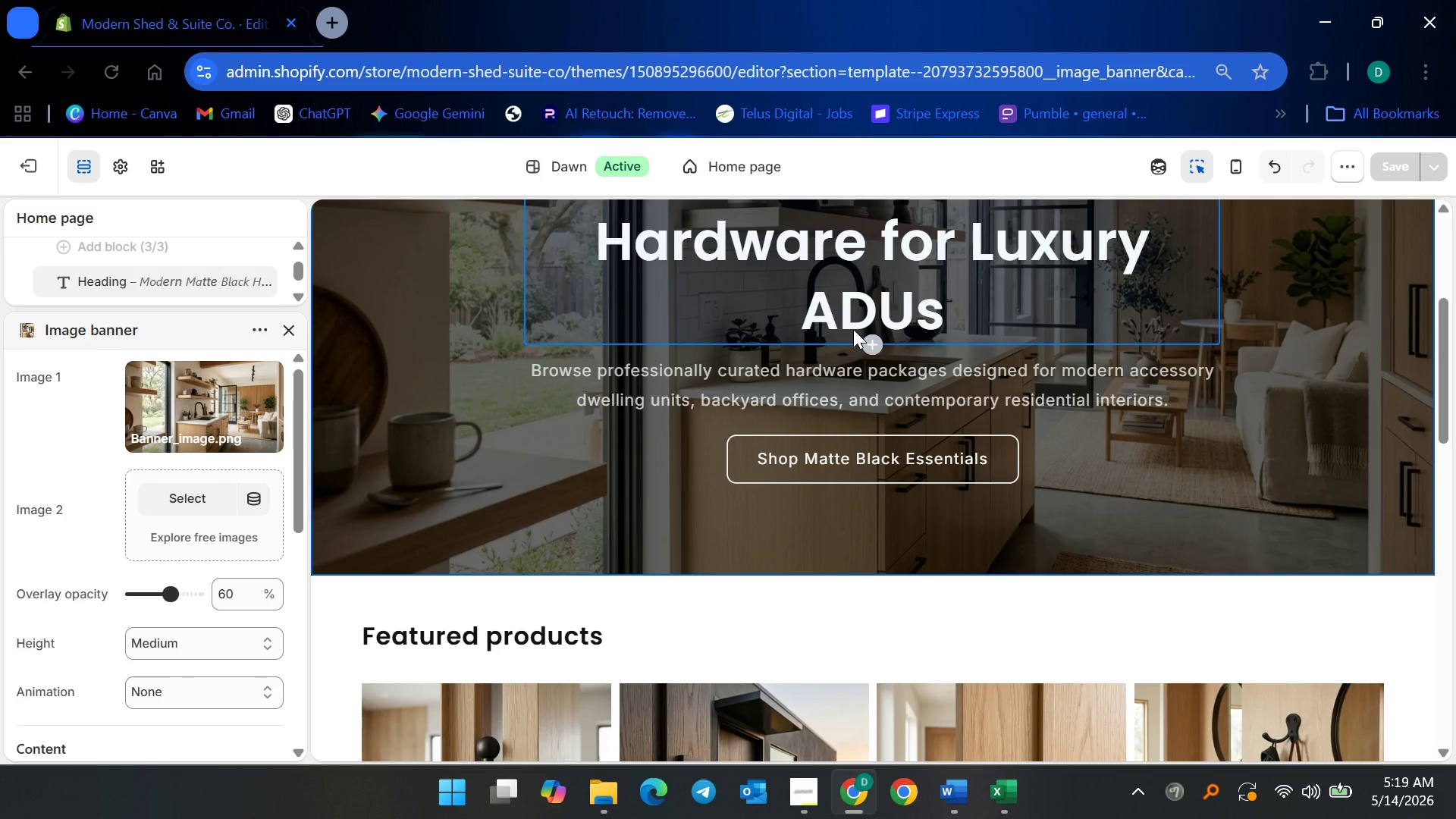 
wait(6.04)
 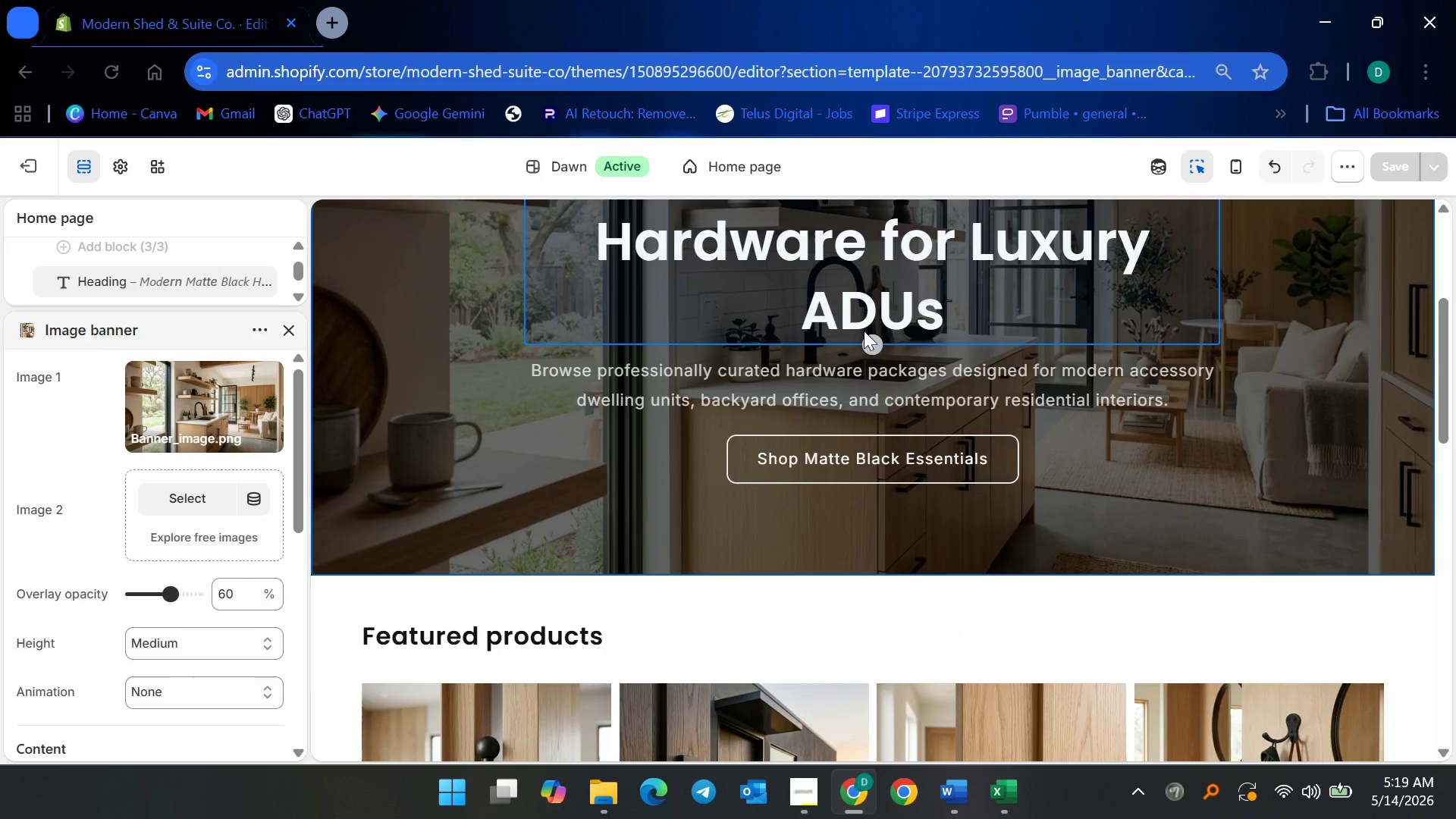 
scroll: coordinate [486, 494], scroll_direction: up, amount: 4.0
 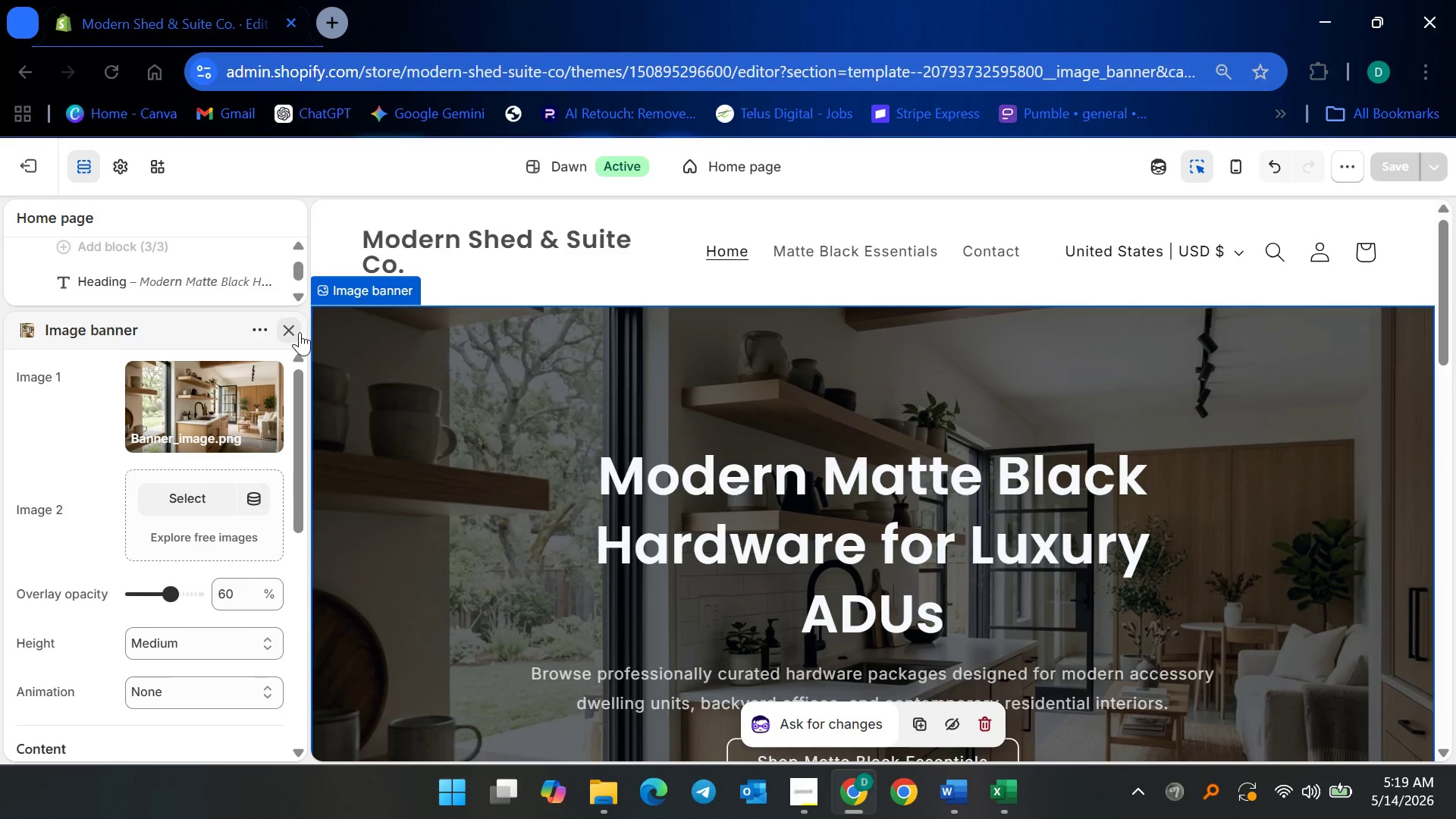 
left_click([300, 332])
 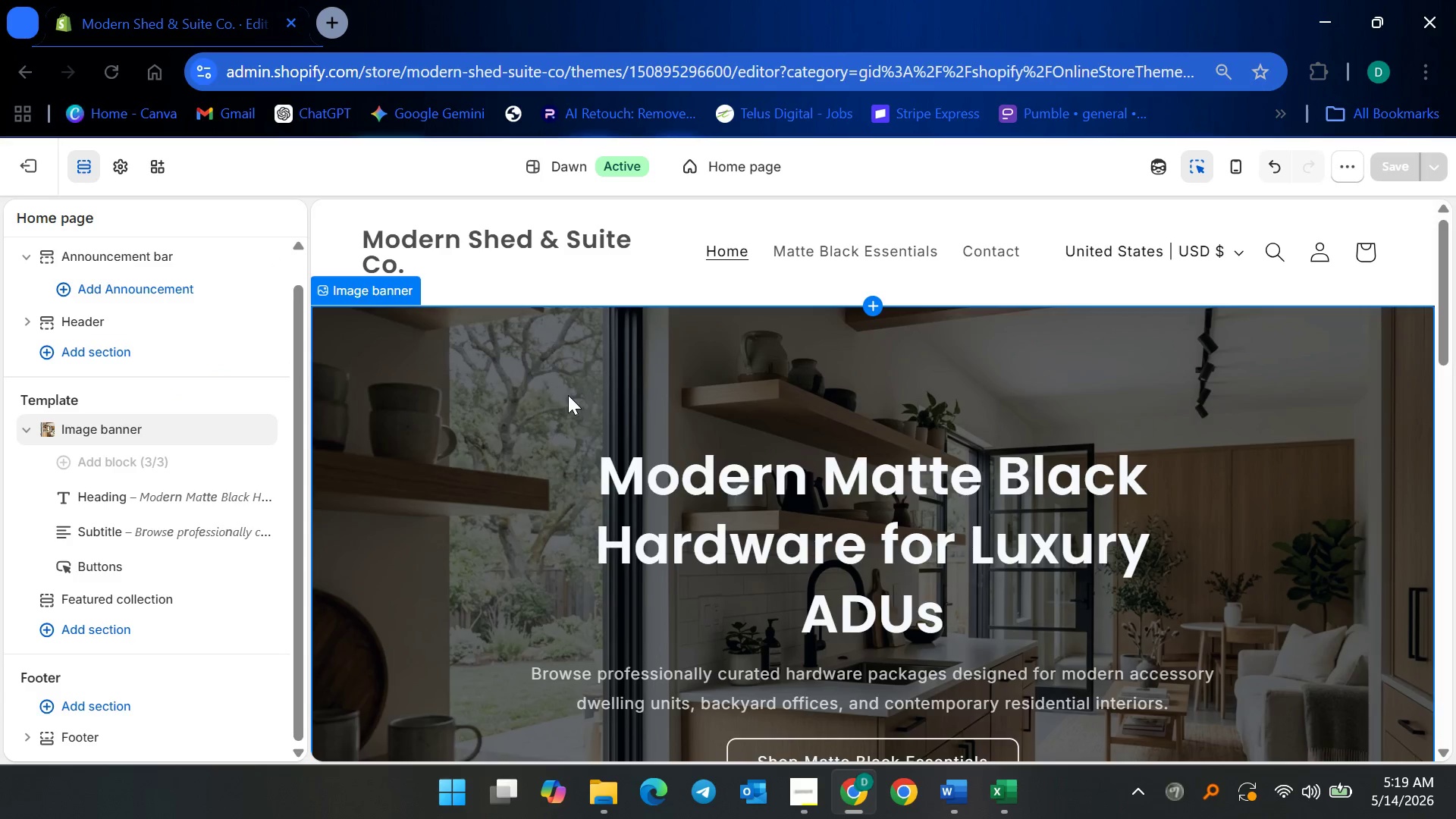 
scroll: coordinate [550, 422], scroll_direction: down, amount: 12.0
 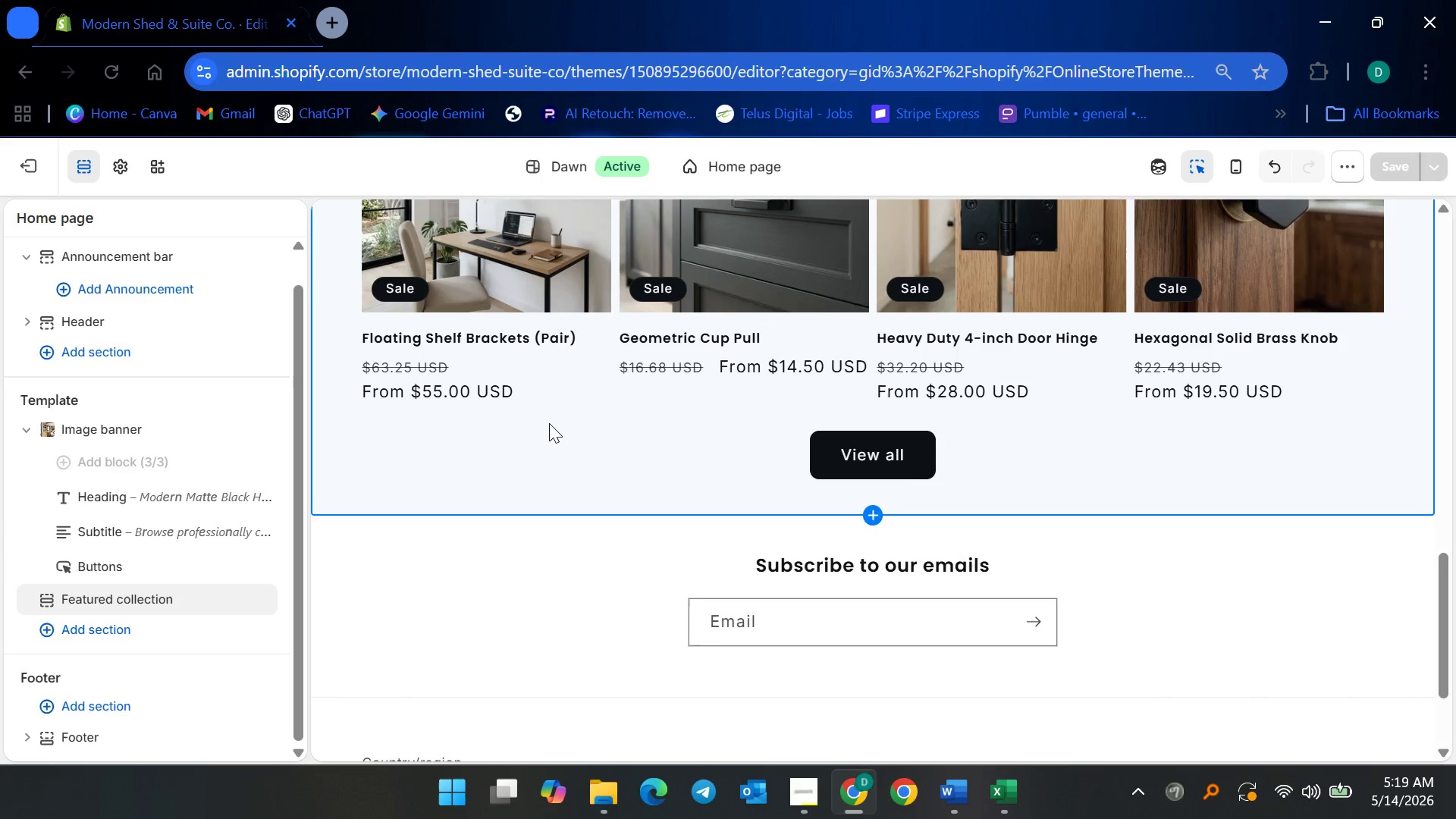 
scroll: coordinate [538, 423], scroll_direction: up, amount: 4.0
 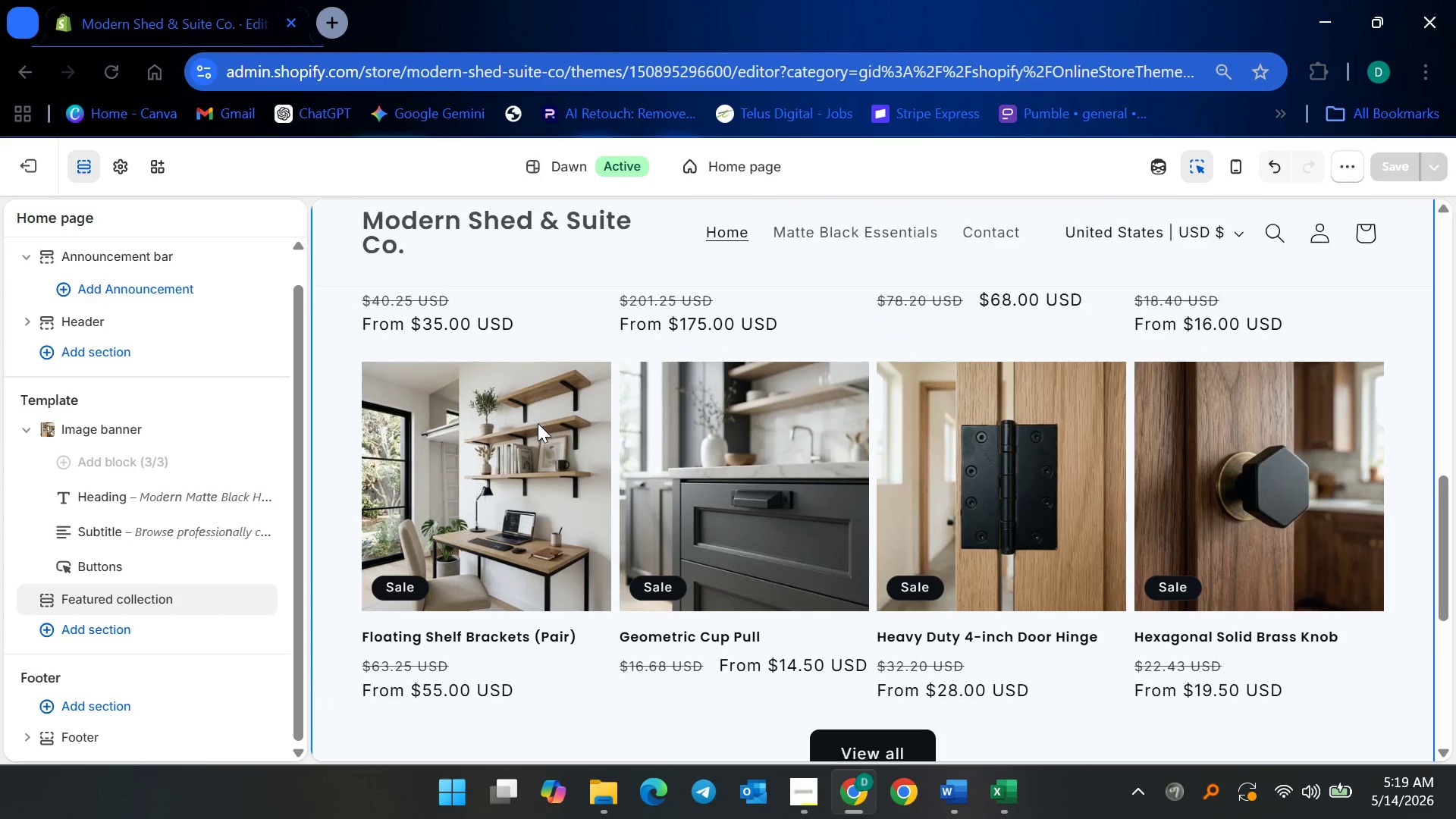 
scroll: coordinate [538, 423], scroll_direction: down, amount: 6.0
 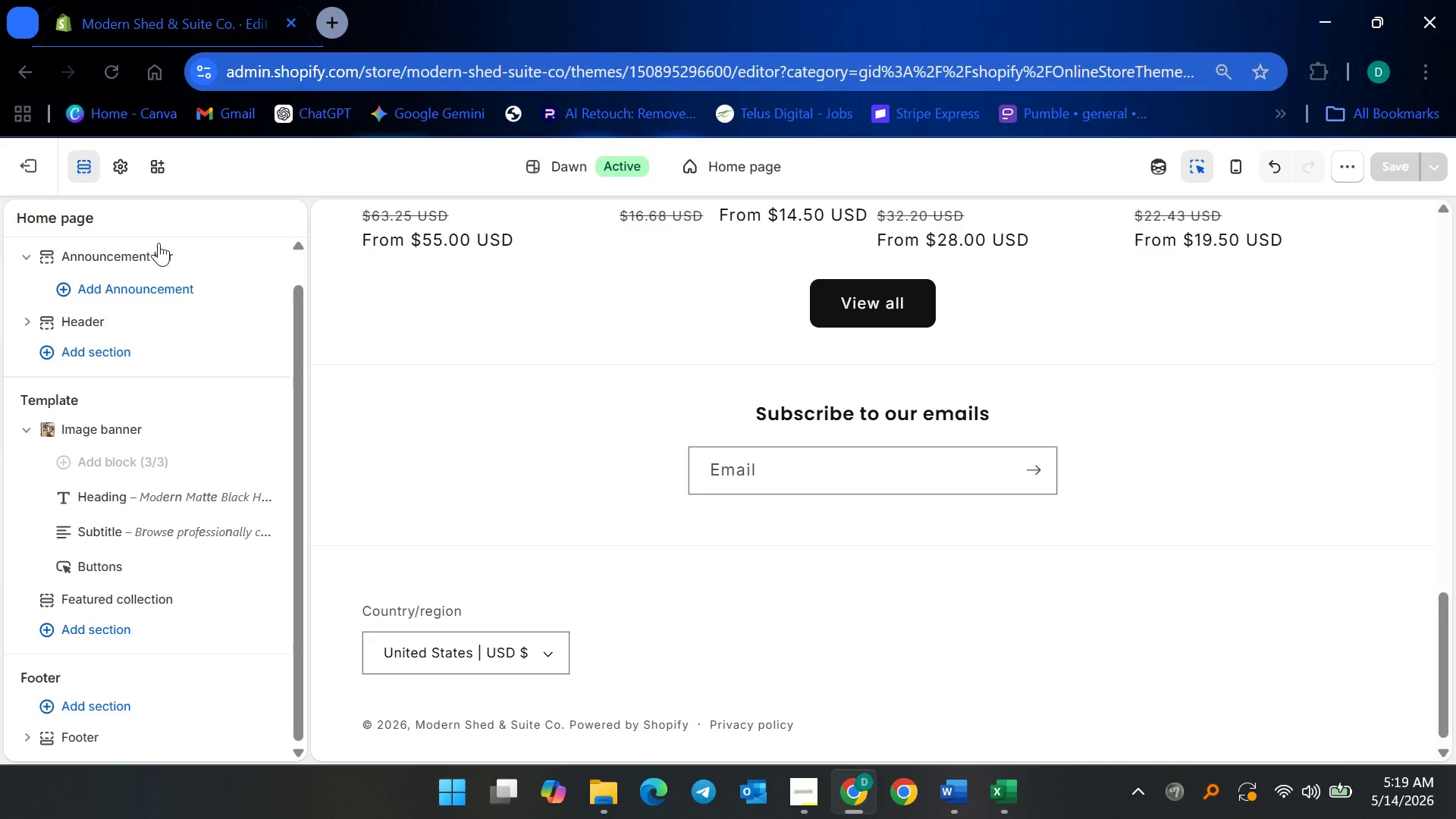 
scroll: coordinate [566, 460], scroll_direction: up, amount: 29.0
 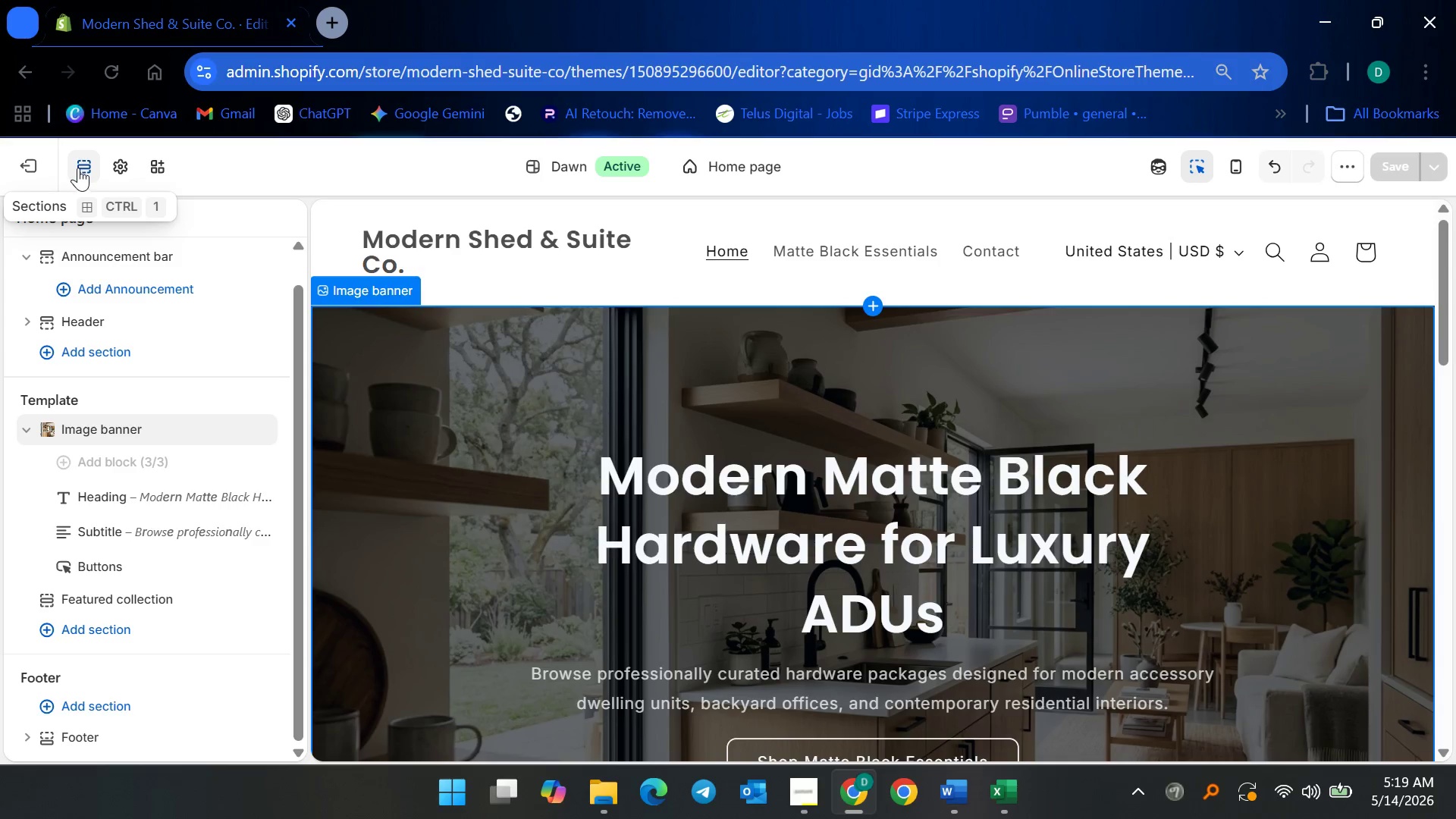 
left_click([111, 161])
 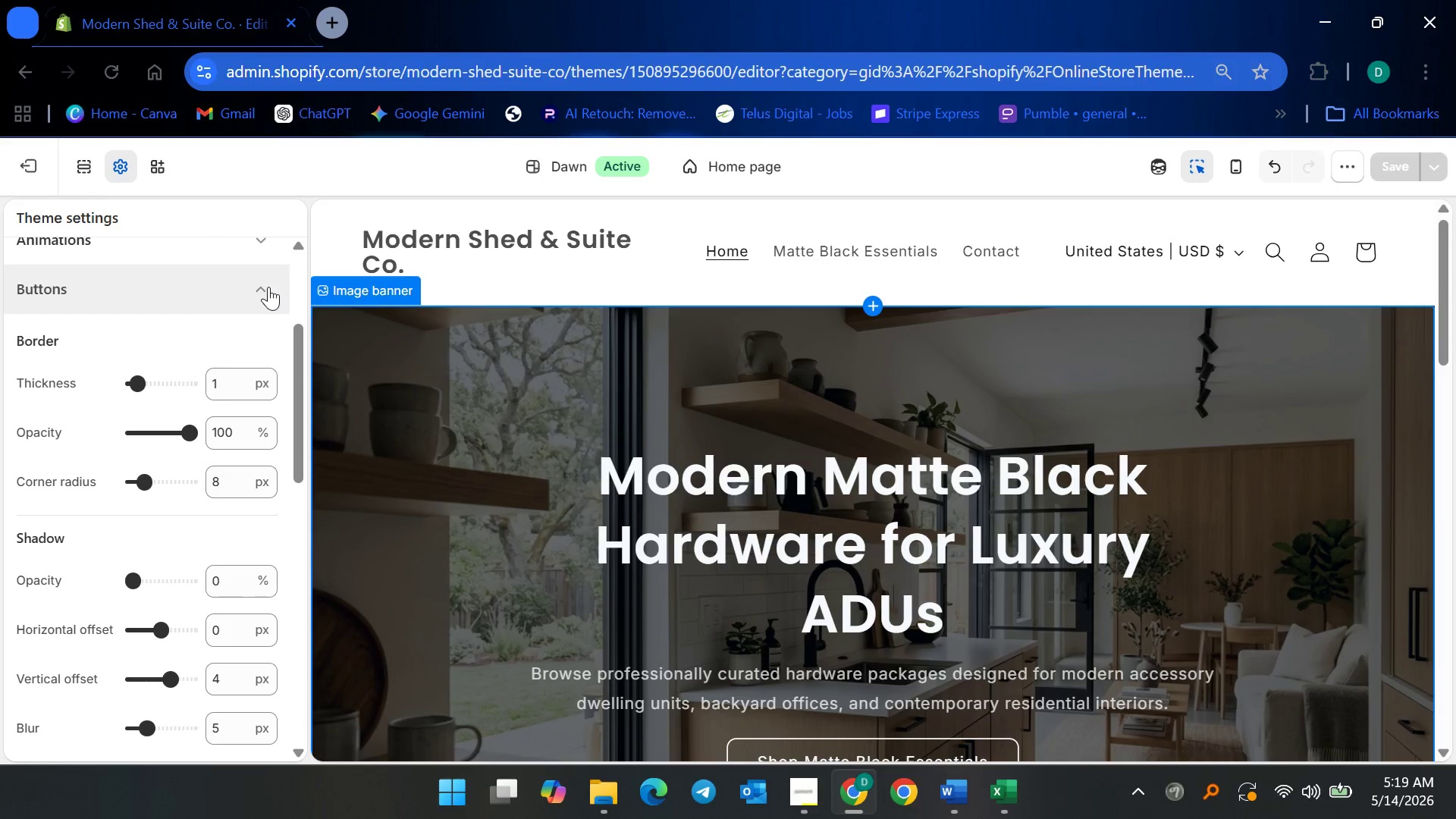 
scroll: coordinate [196, 338], scroll_direction: up, amount: 6.0
 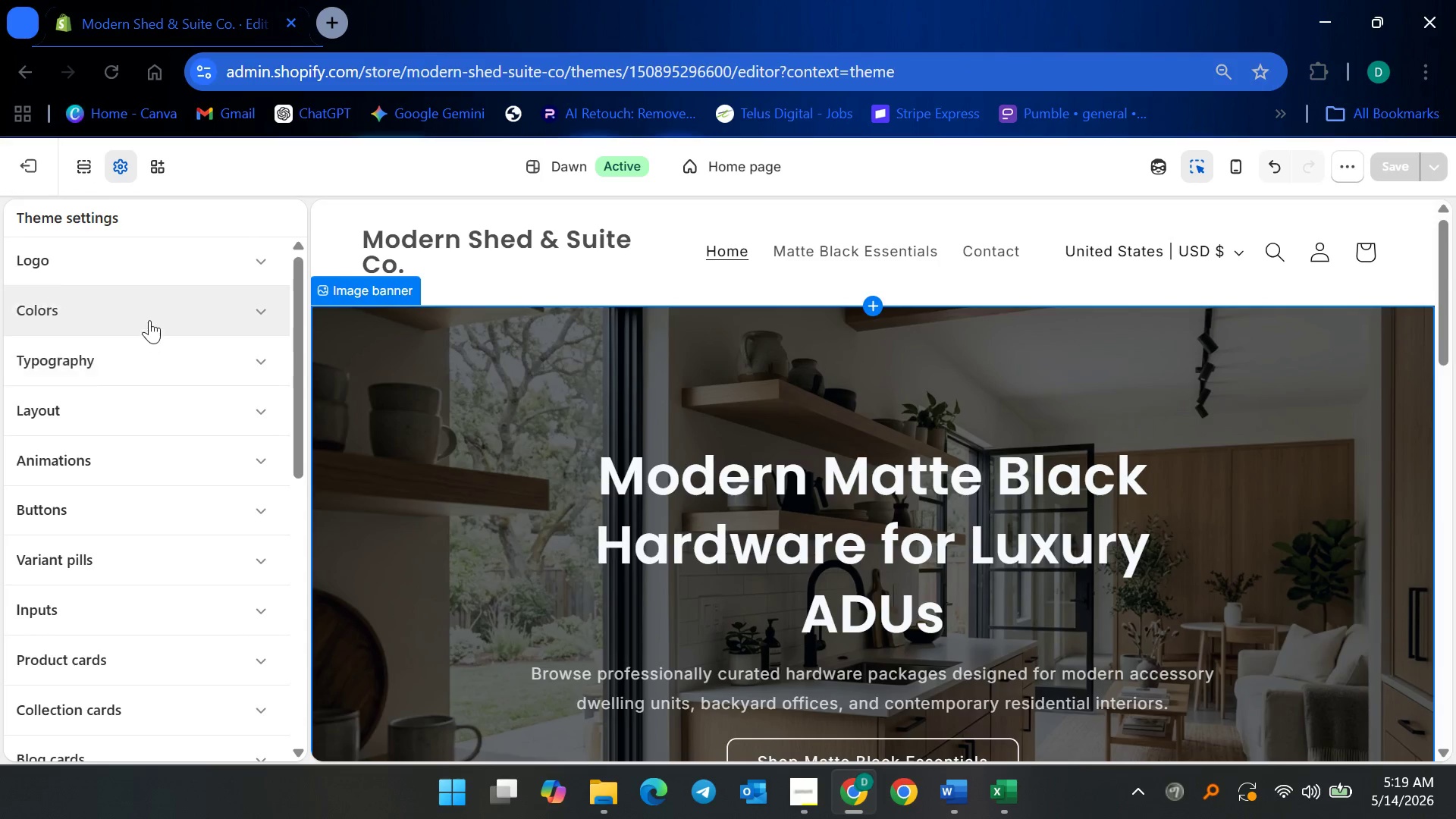 
left_click([149, 318])
 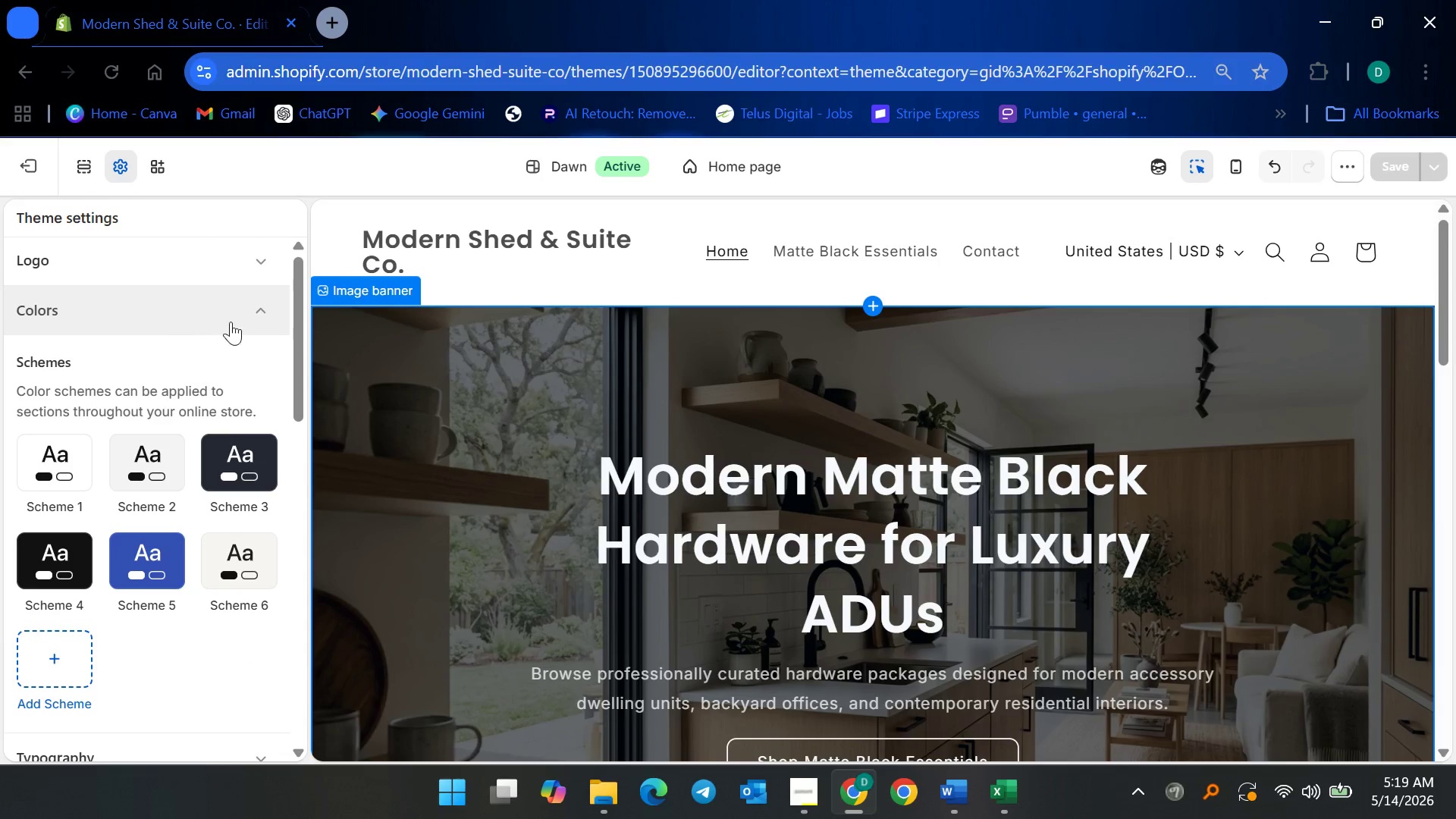 
left_click([259, 314])
 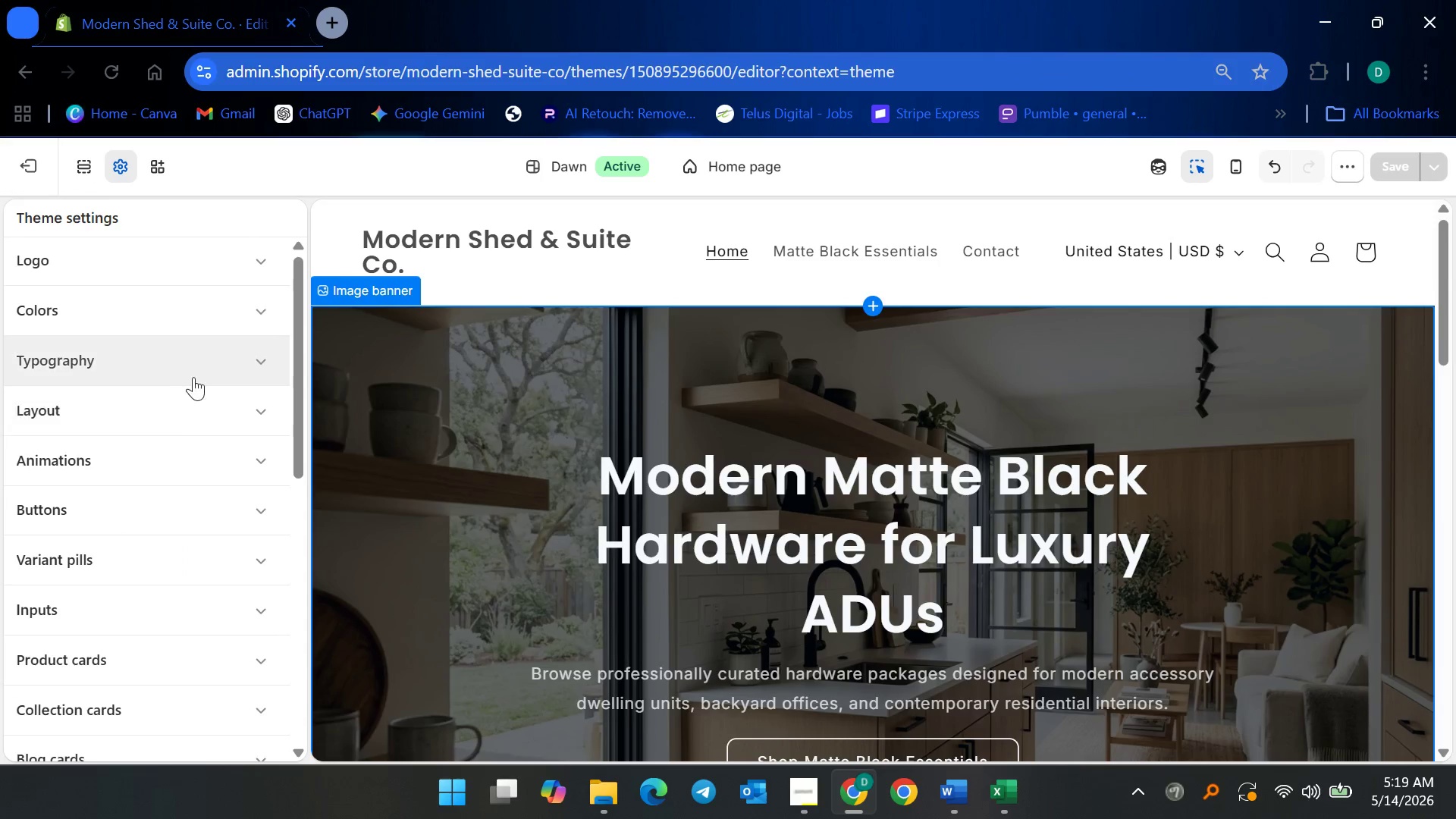 
left_click([196, 370])
 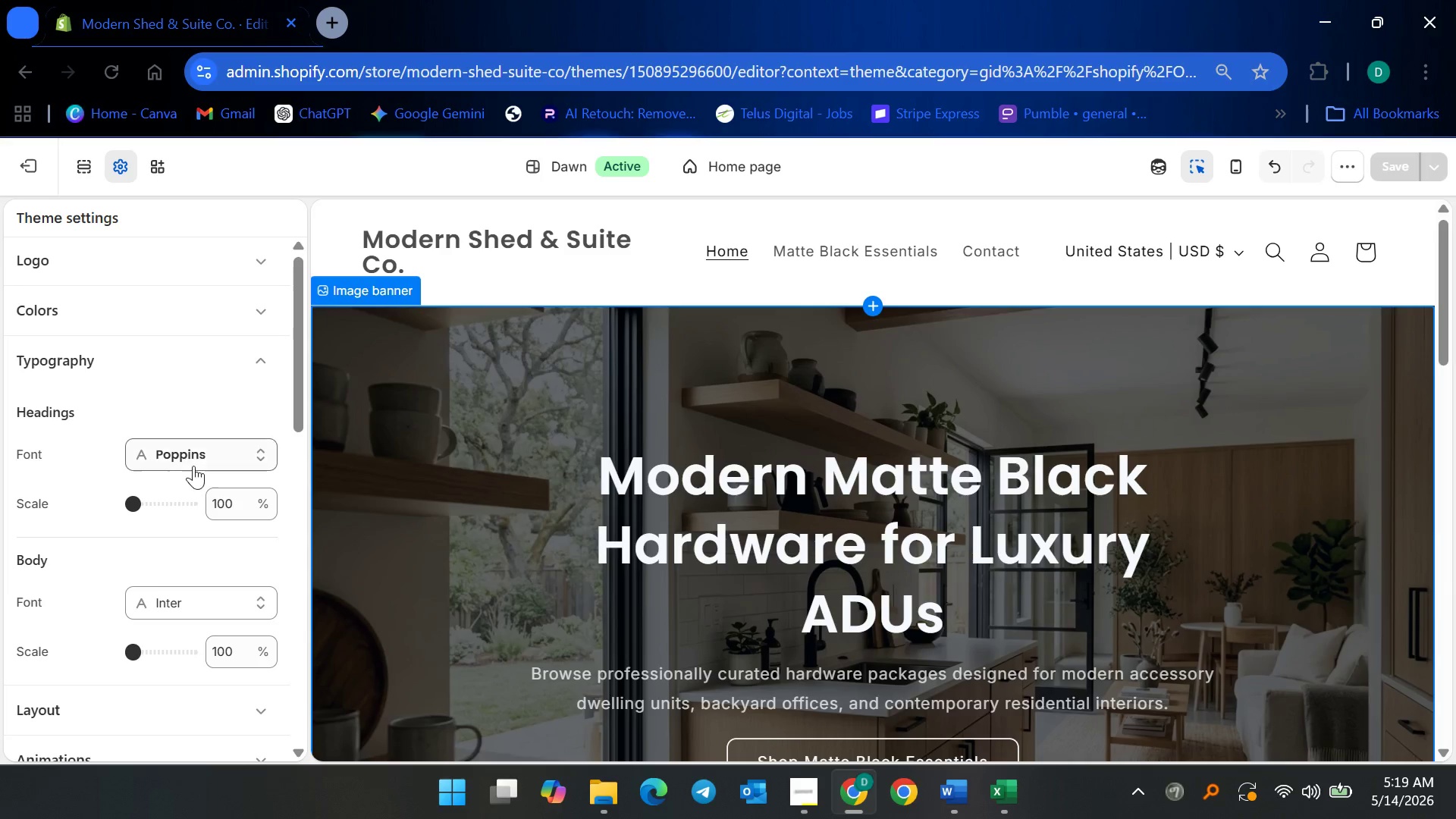 
left_click([193, 456])
 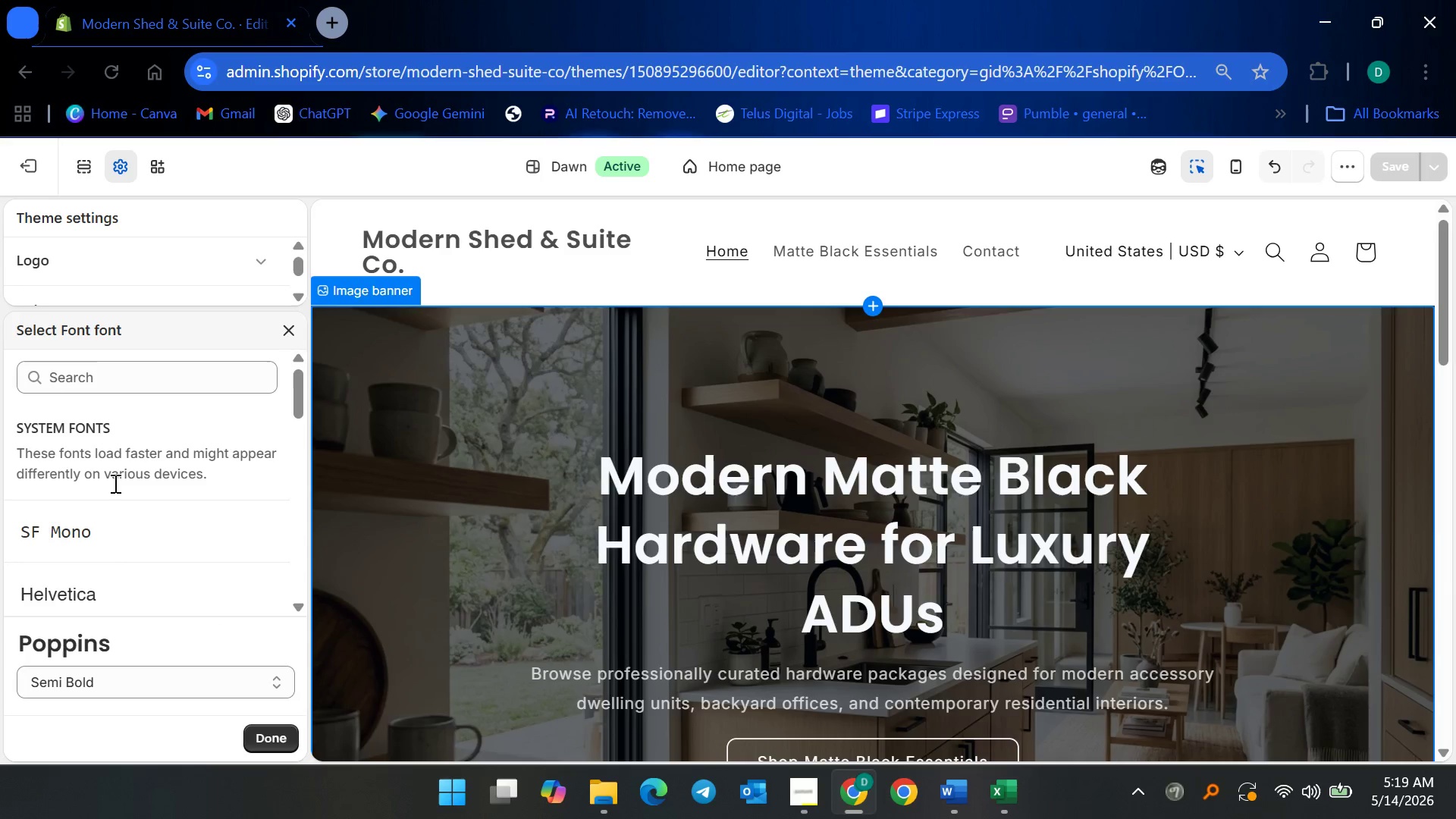 
left_click([109, 680])
 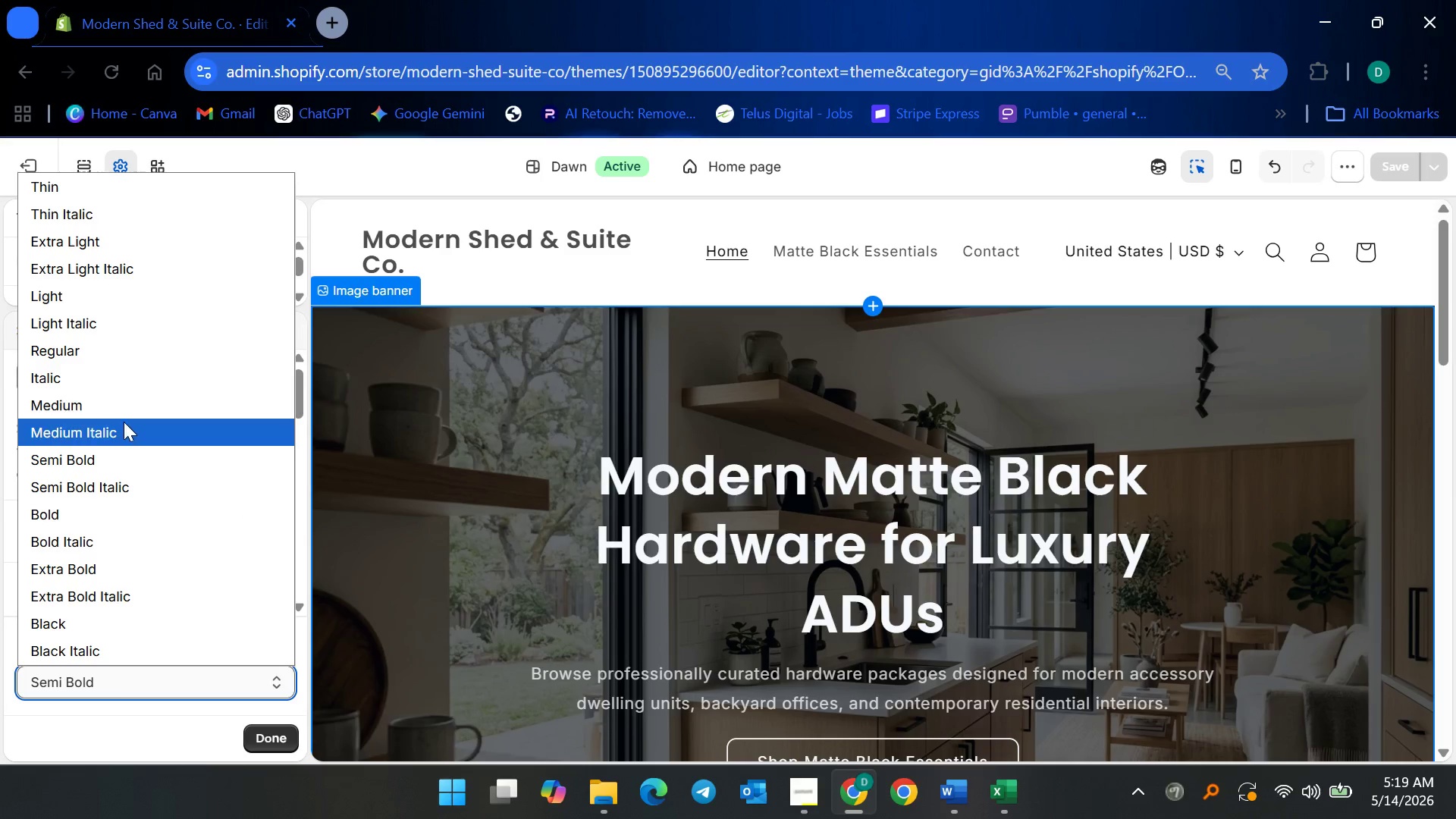 
left_click([153, 349])
 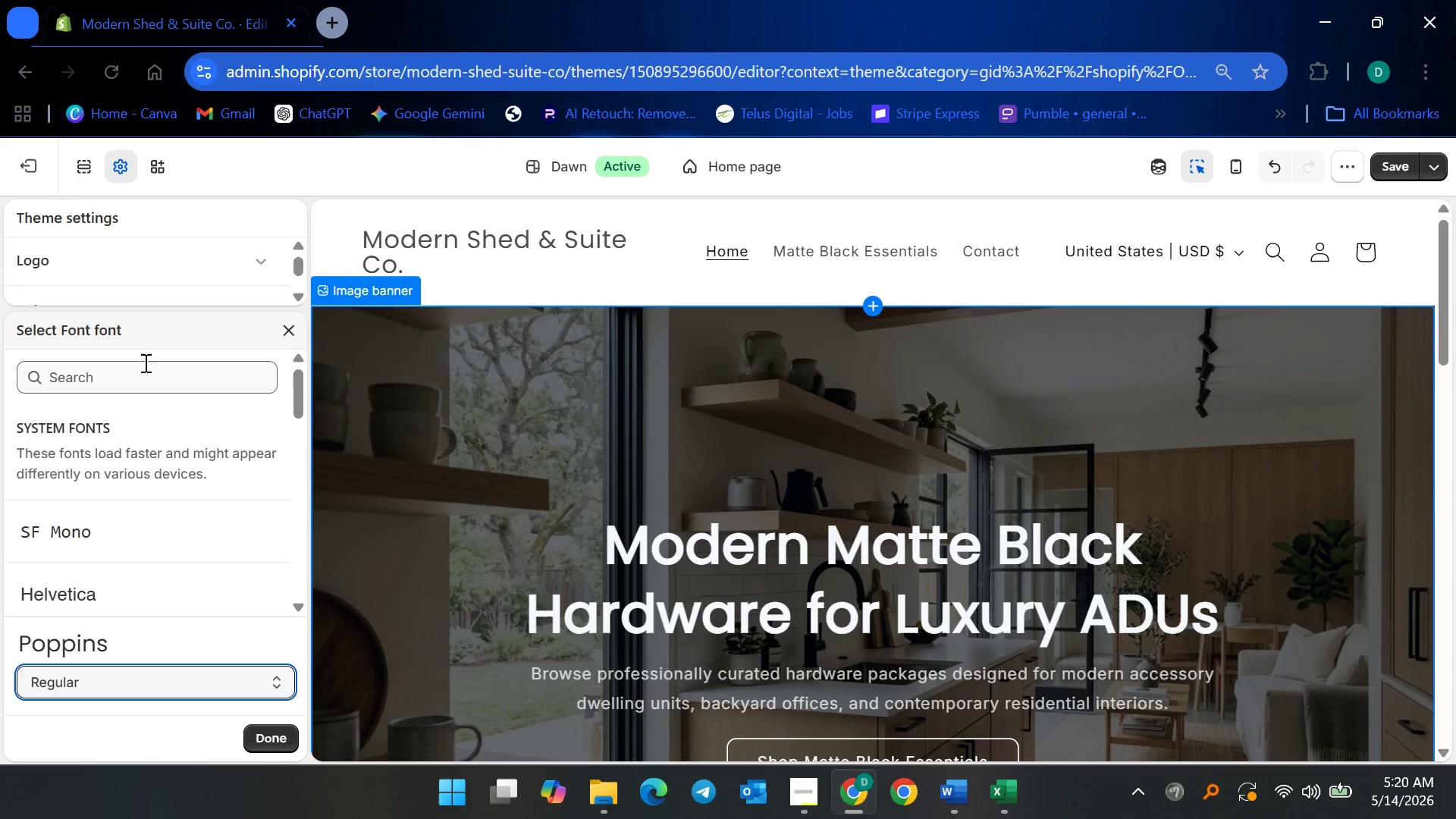 
wait(5.98)
 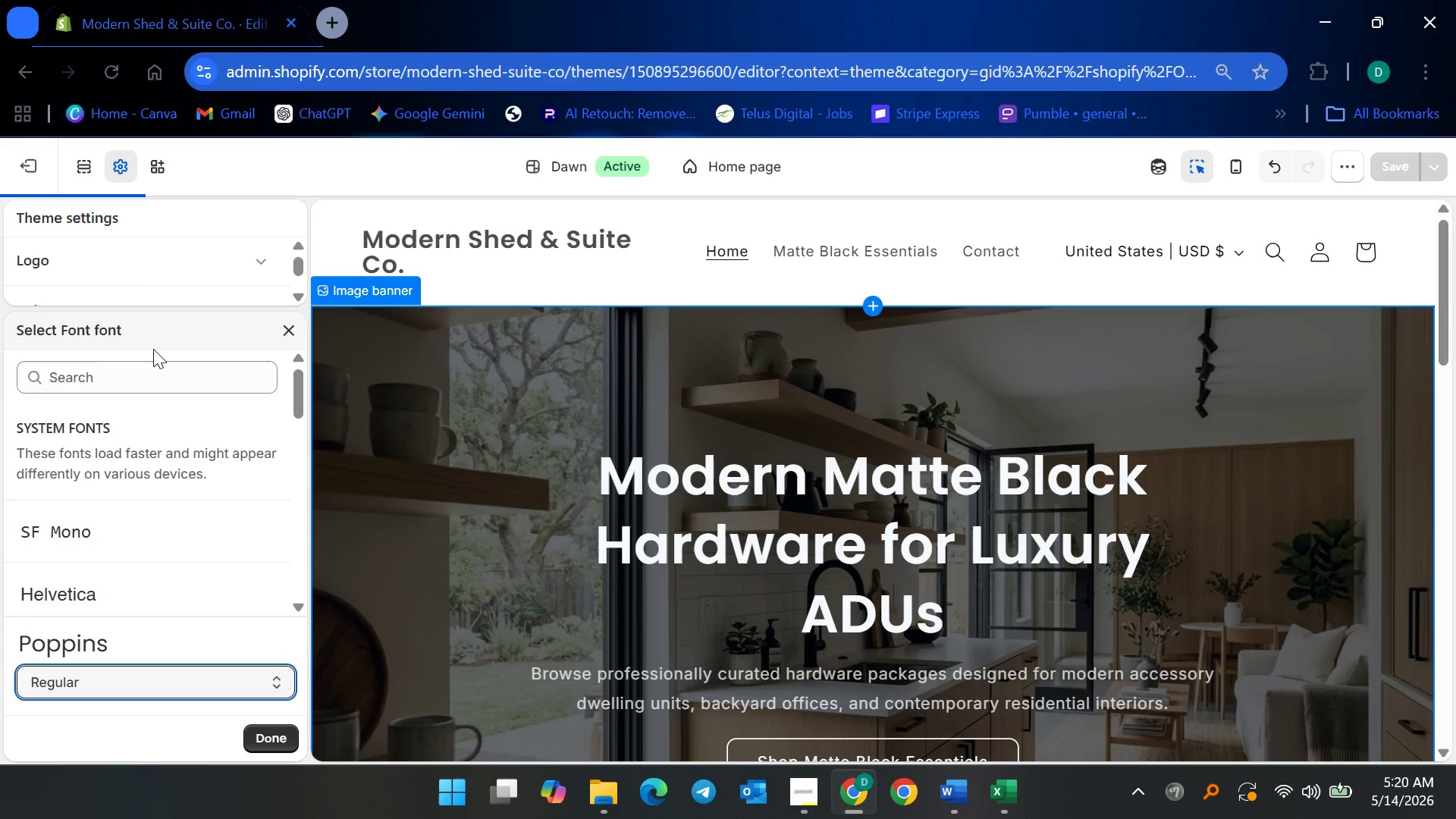 
mouse_move([83, 641])
 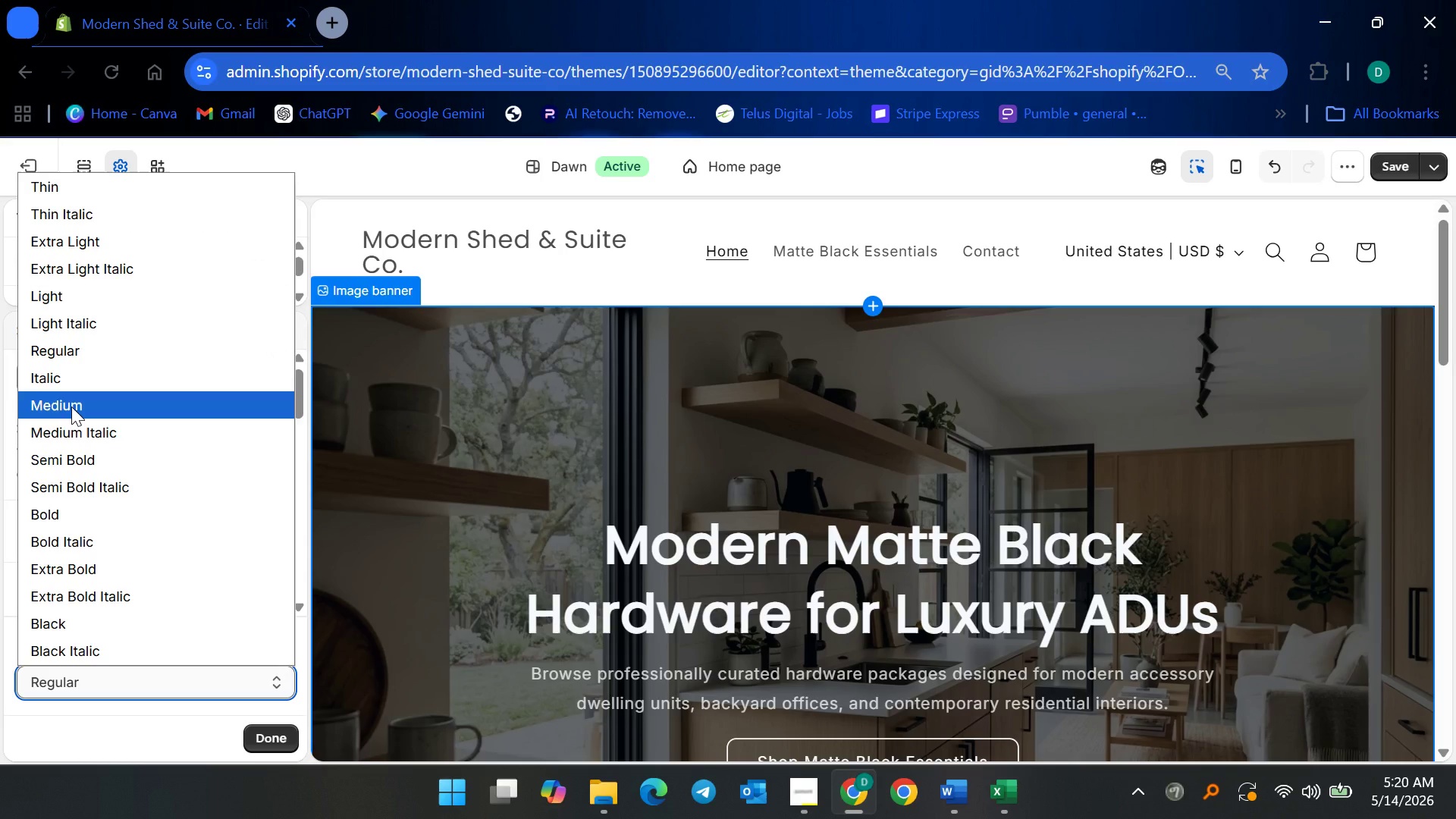 
left_click([71, 406])
 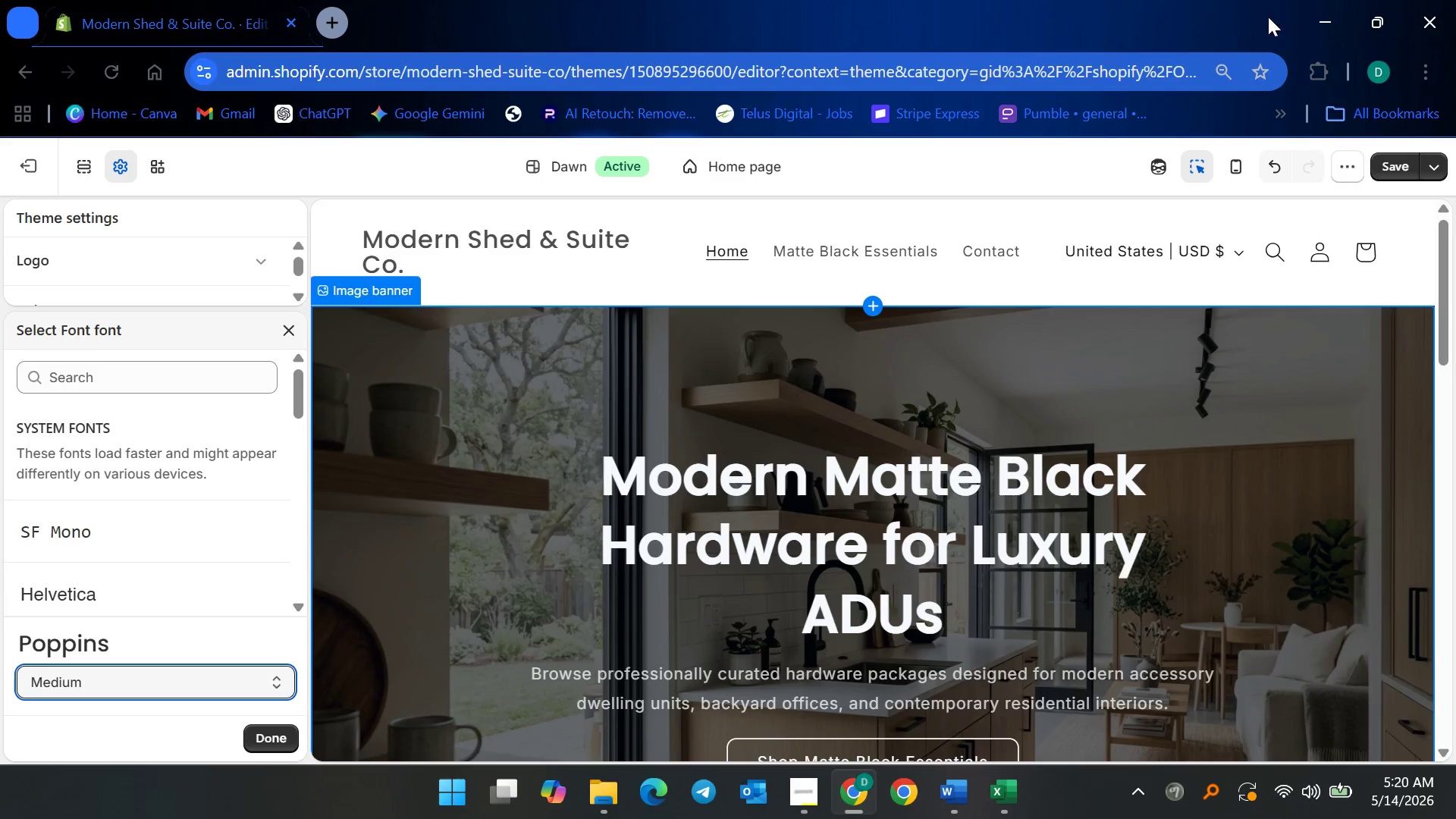 
left_click([1398, 162])
 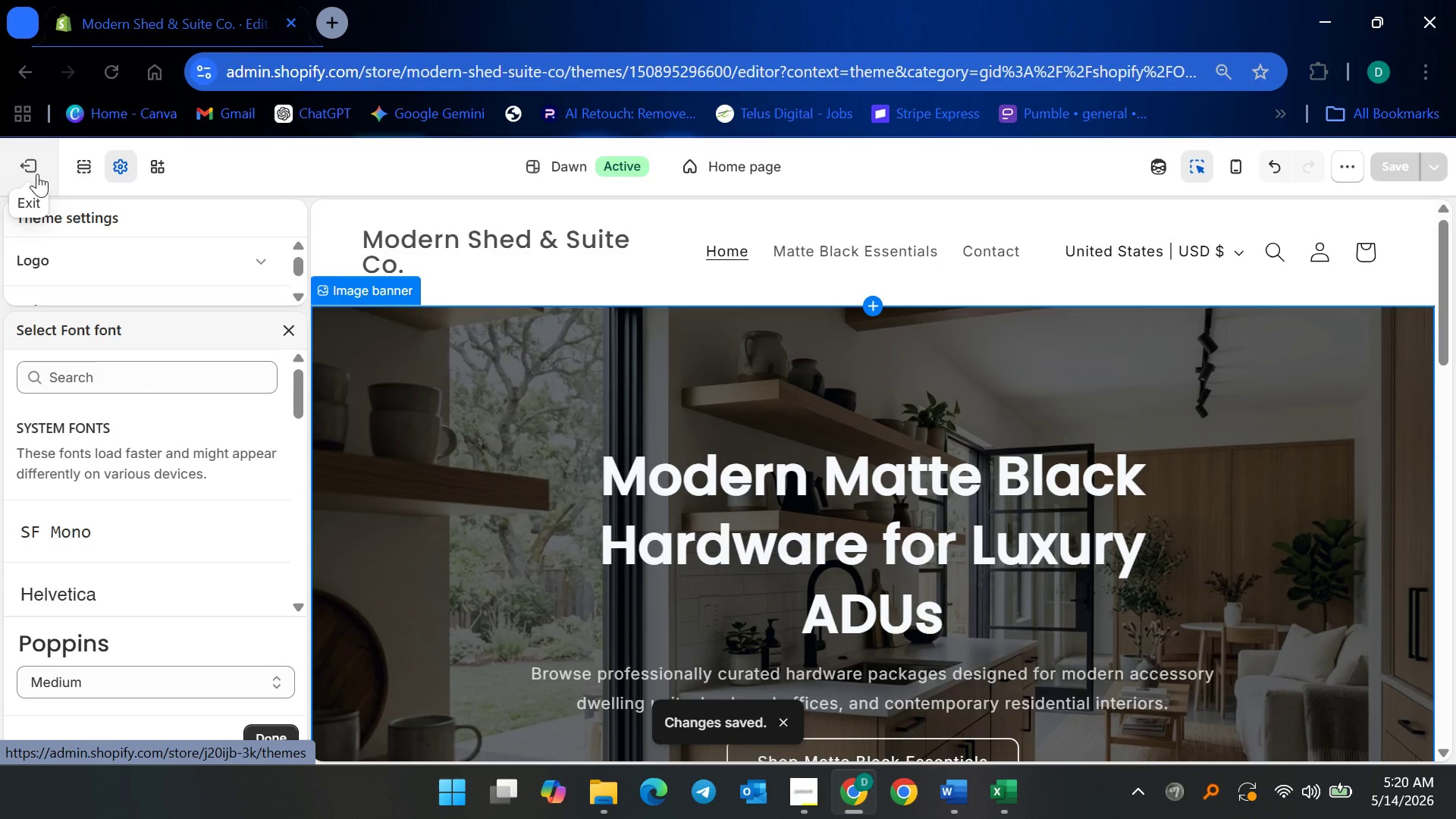 
wait(10.56)
 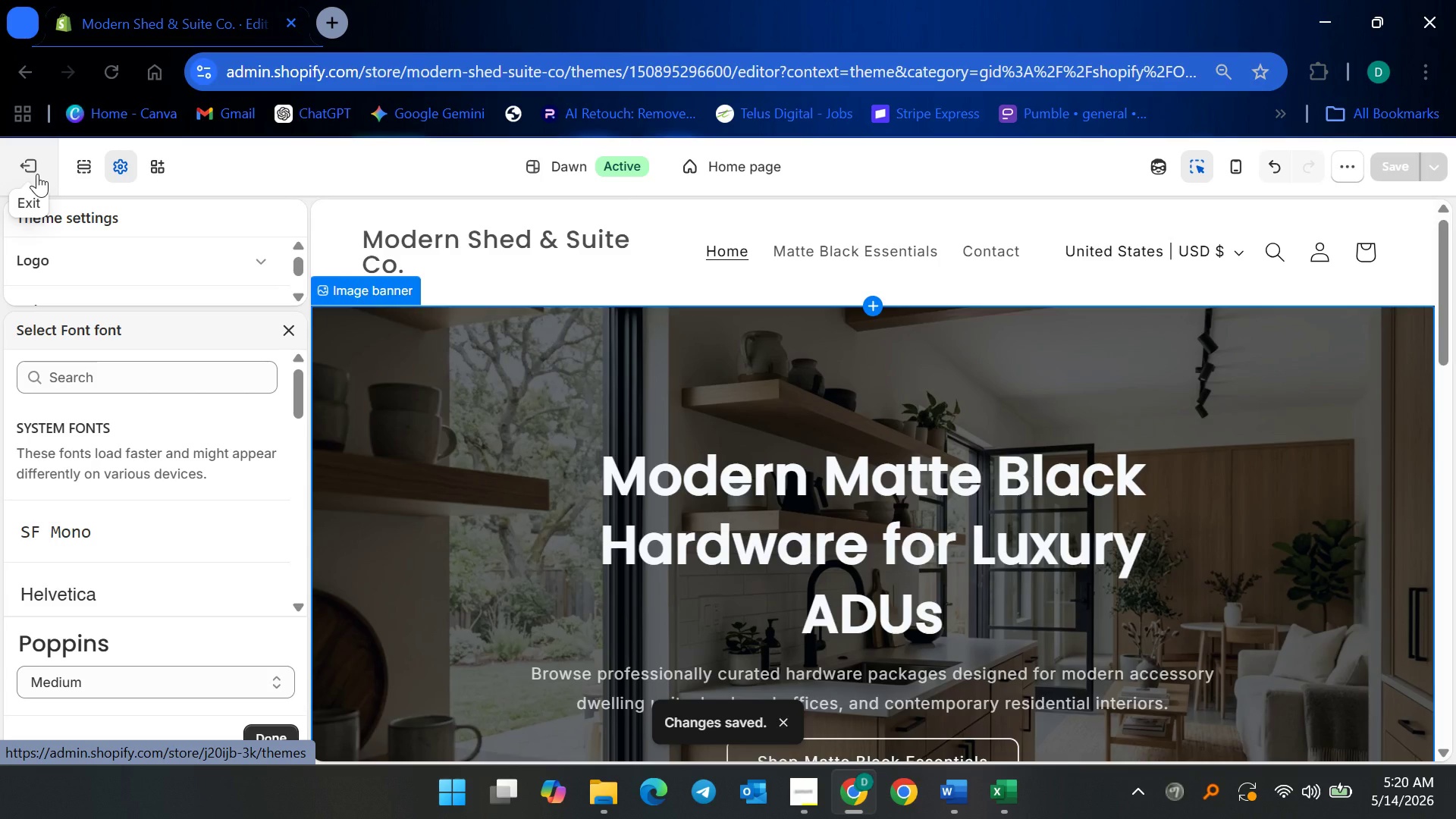 
left_click([291, 325])
 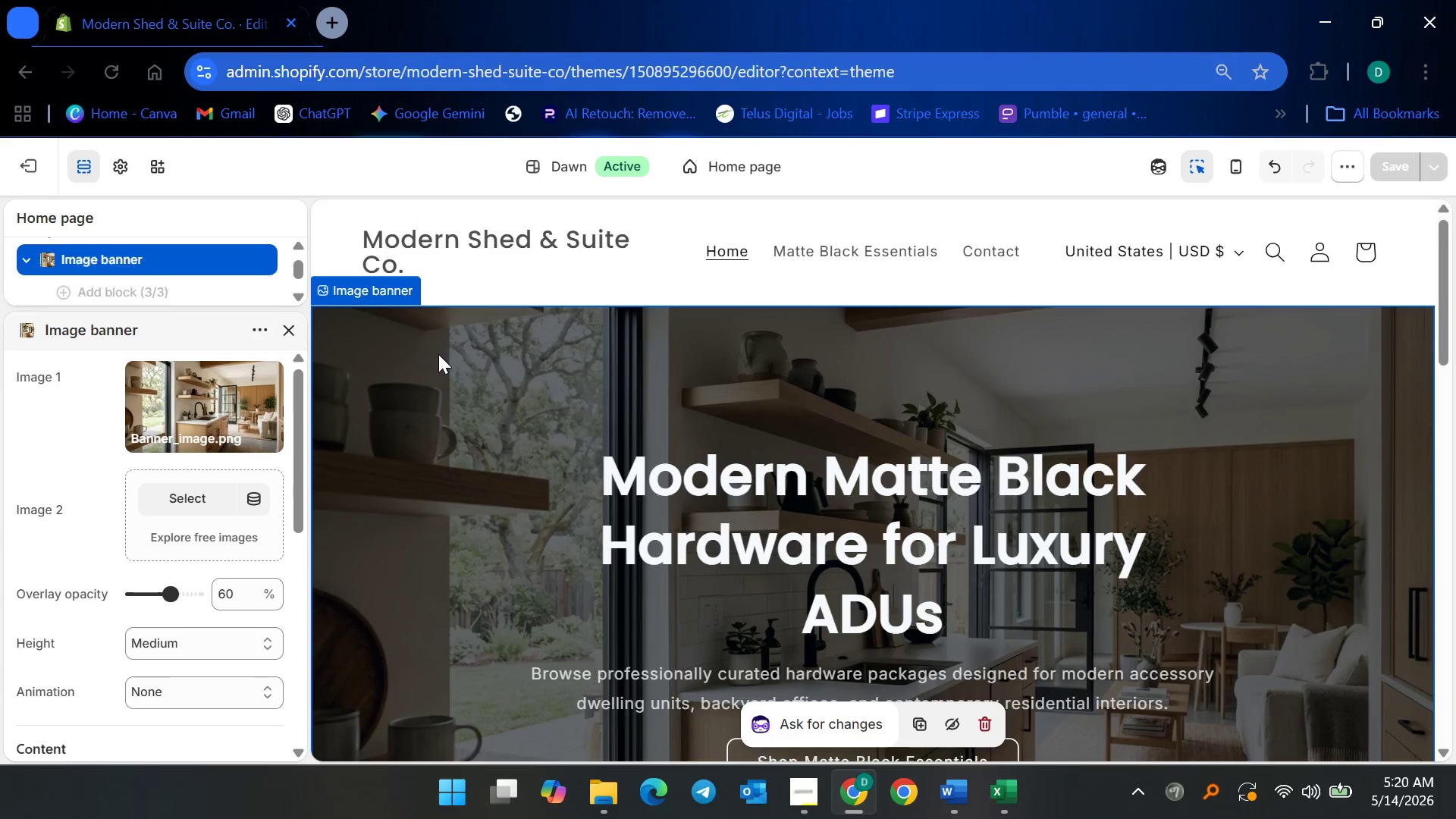 
wait(5.88)
 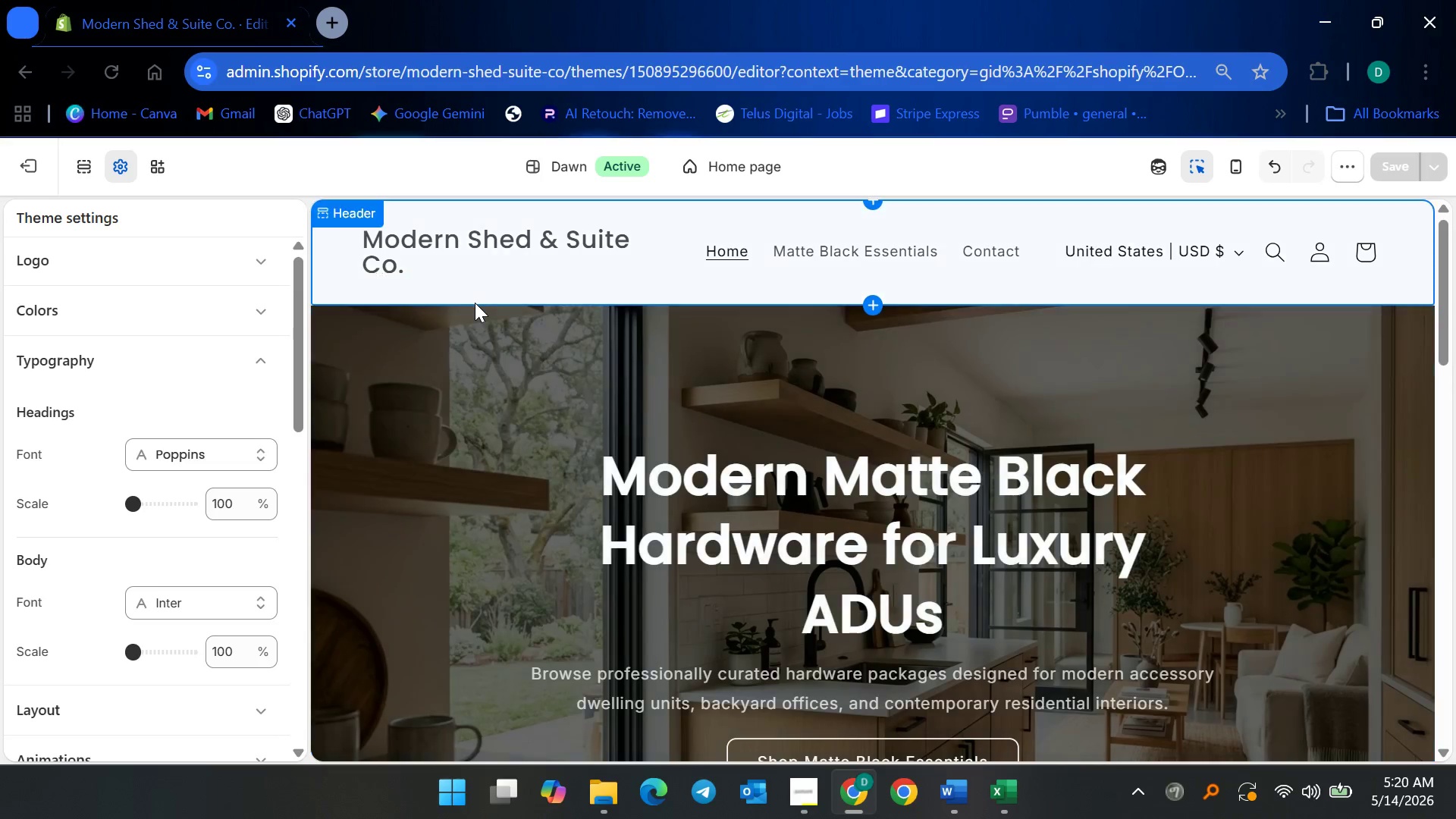 
left_click([419, 286])
 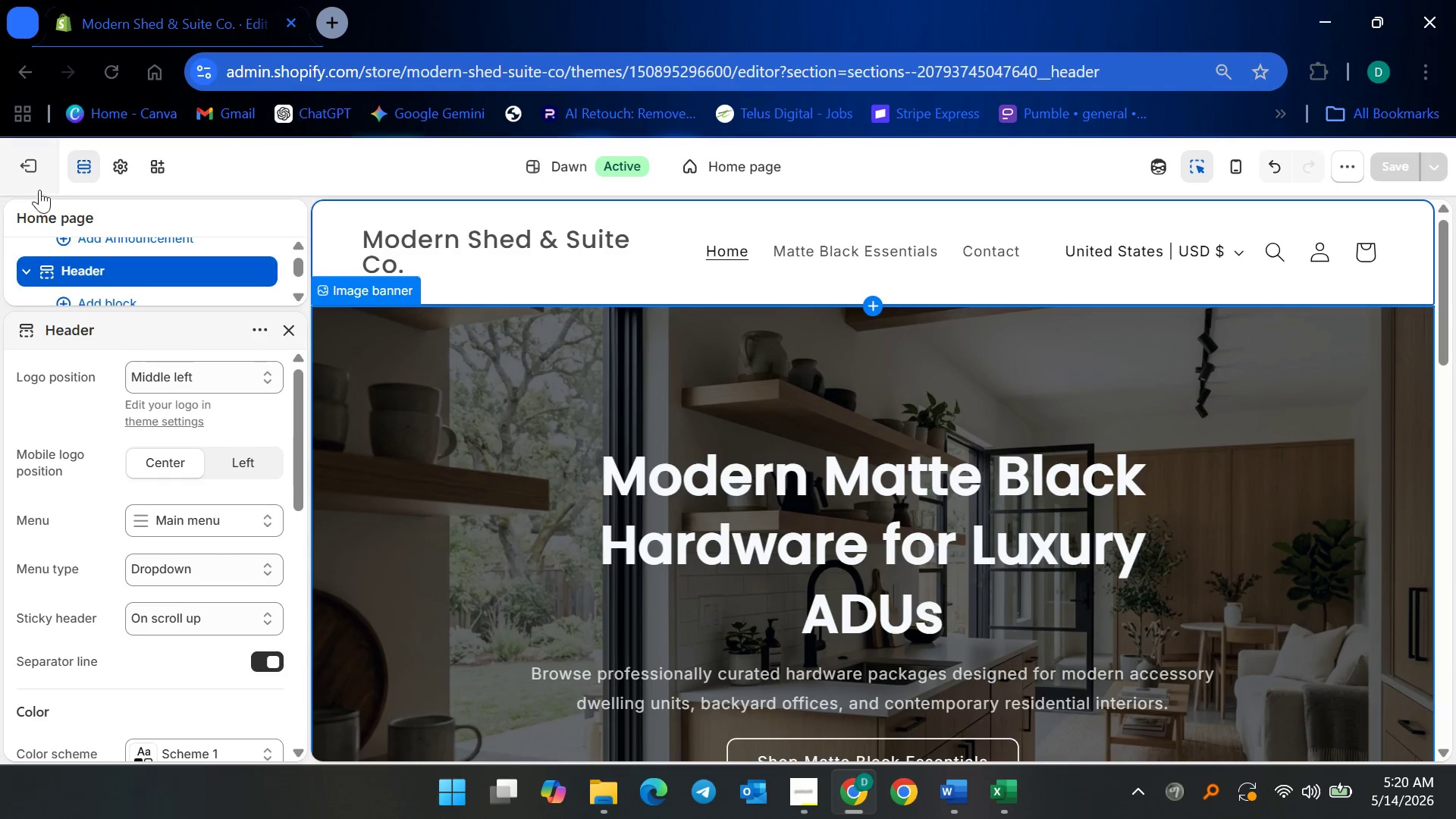 
scroll: coordinate [143, 484], scroll_direction: down, amount: 5.0
 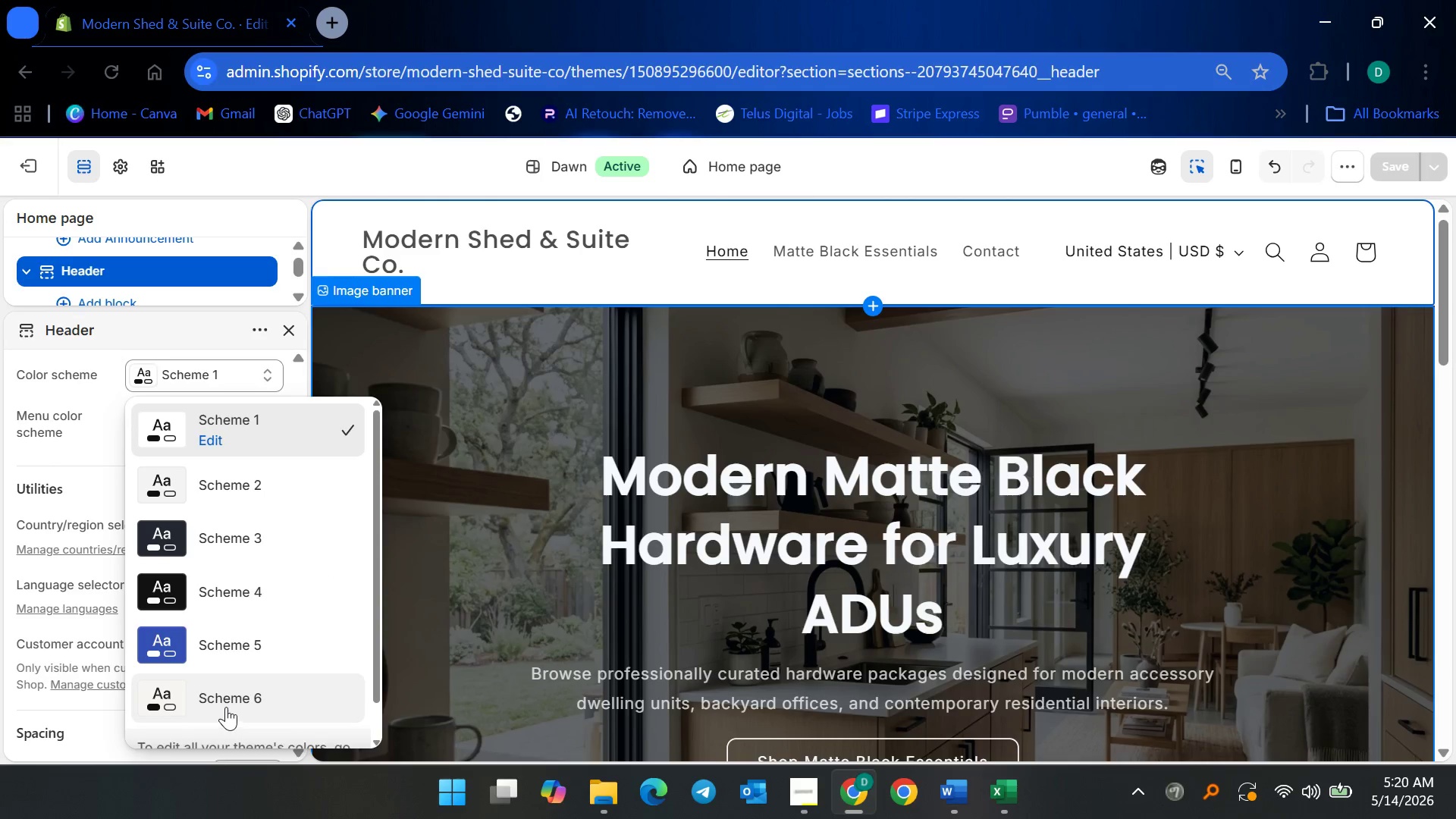 
left_click([226, 704])
 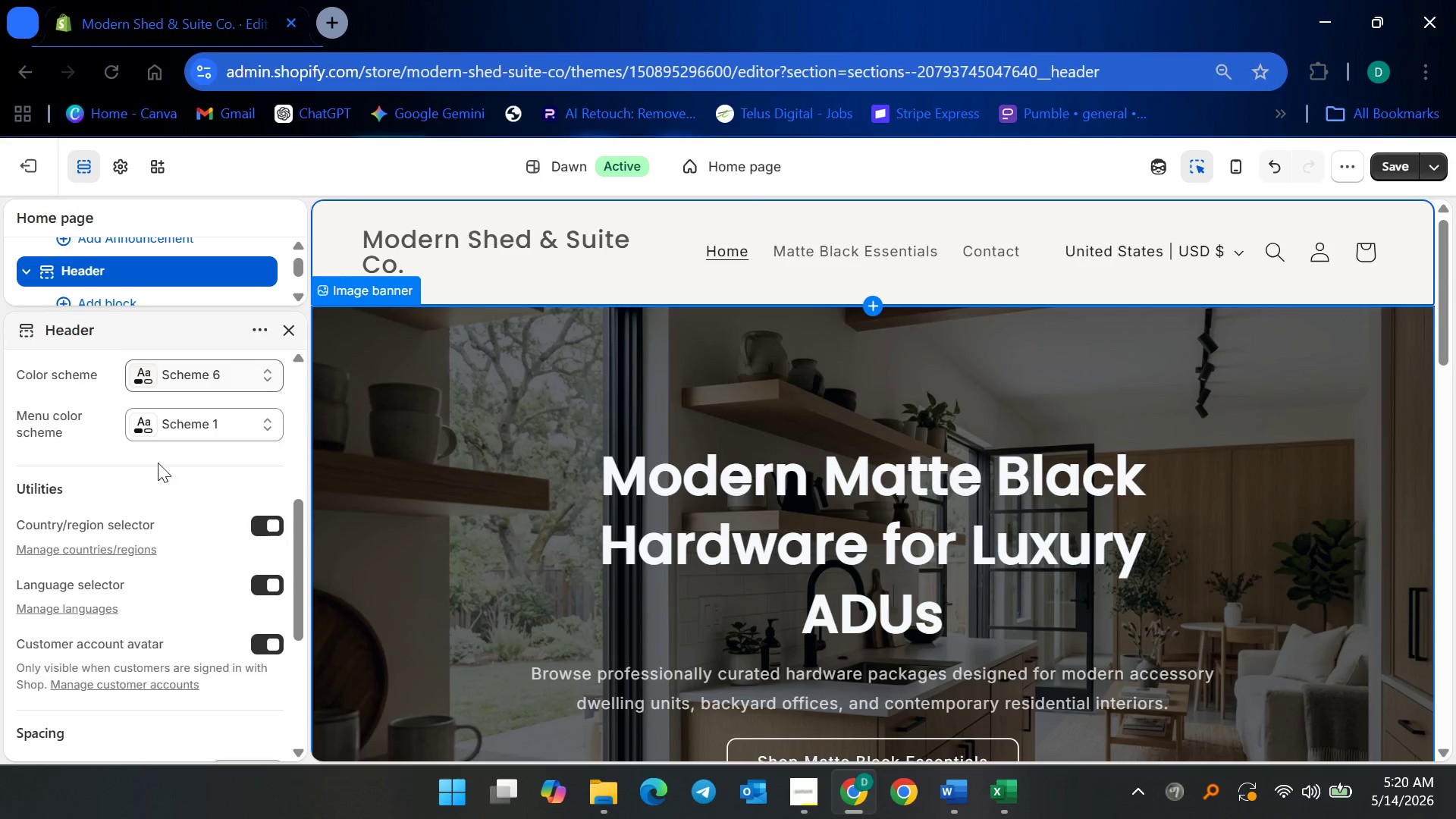 
left_click([175, 421])
 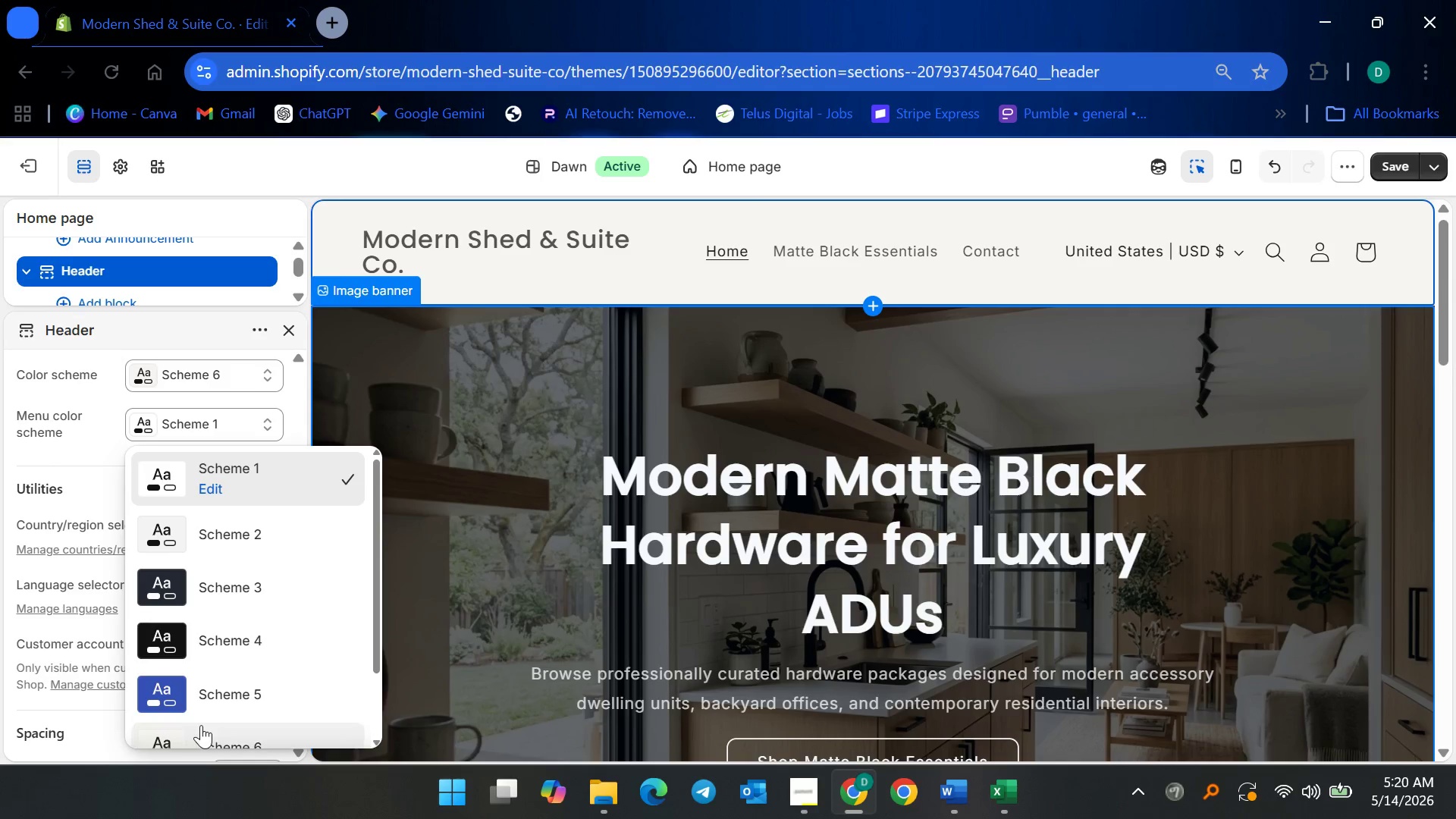 
scroll: coordinate [201, 727], scroll_direction: down, amount: 4.0
 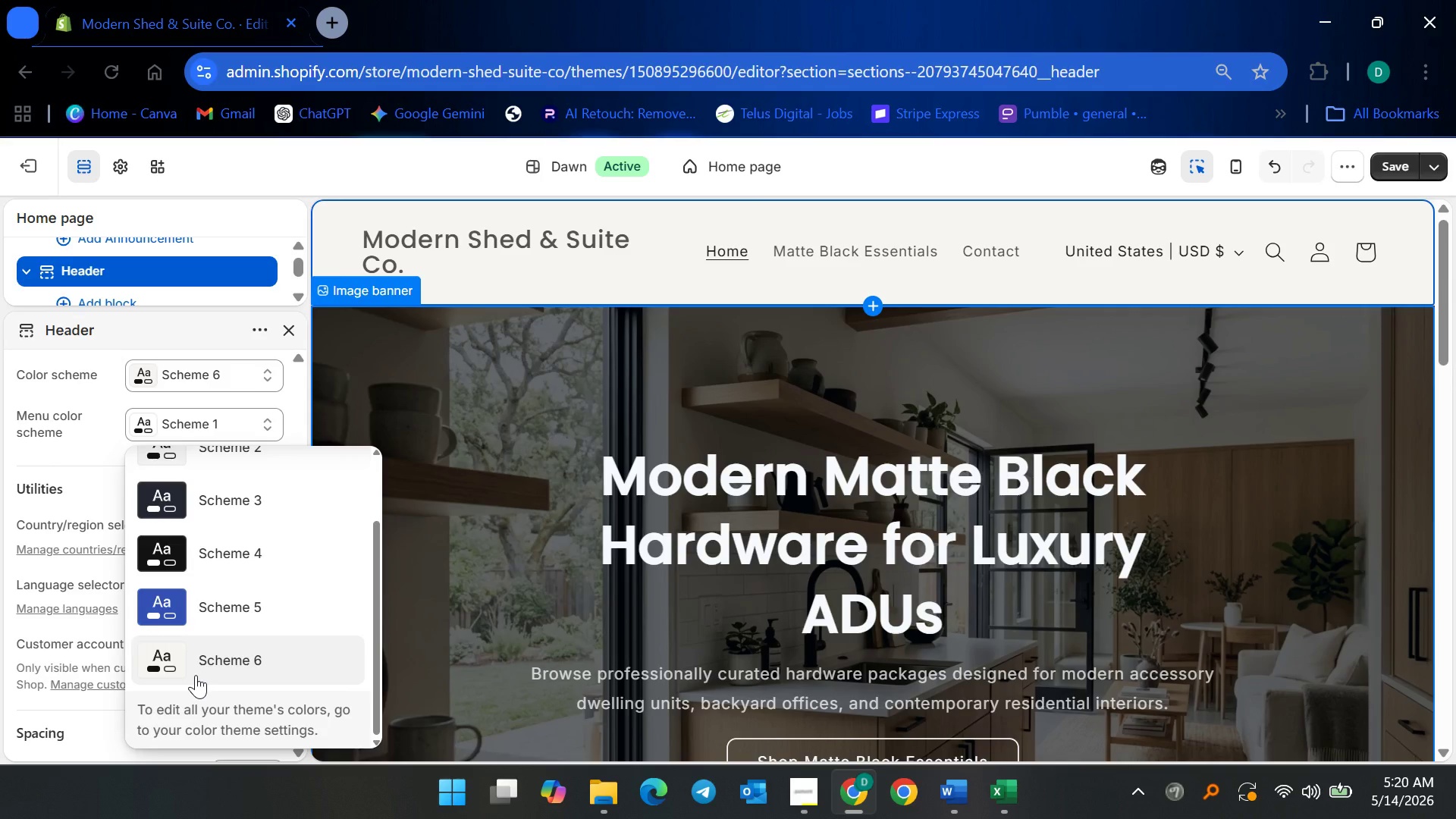 
left_click([196, 675])
 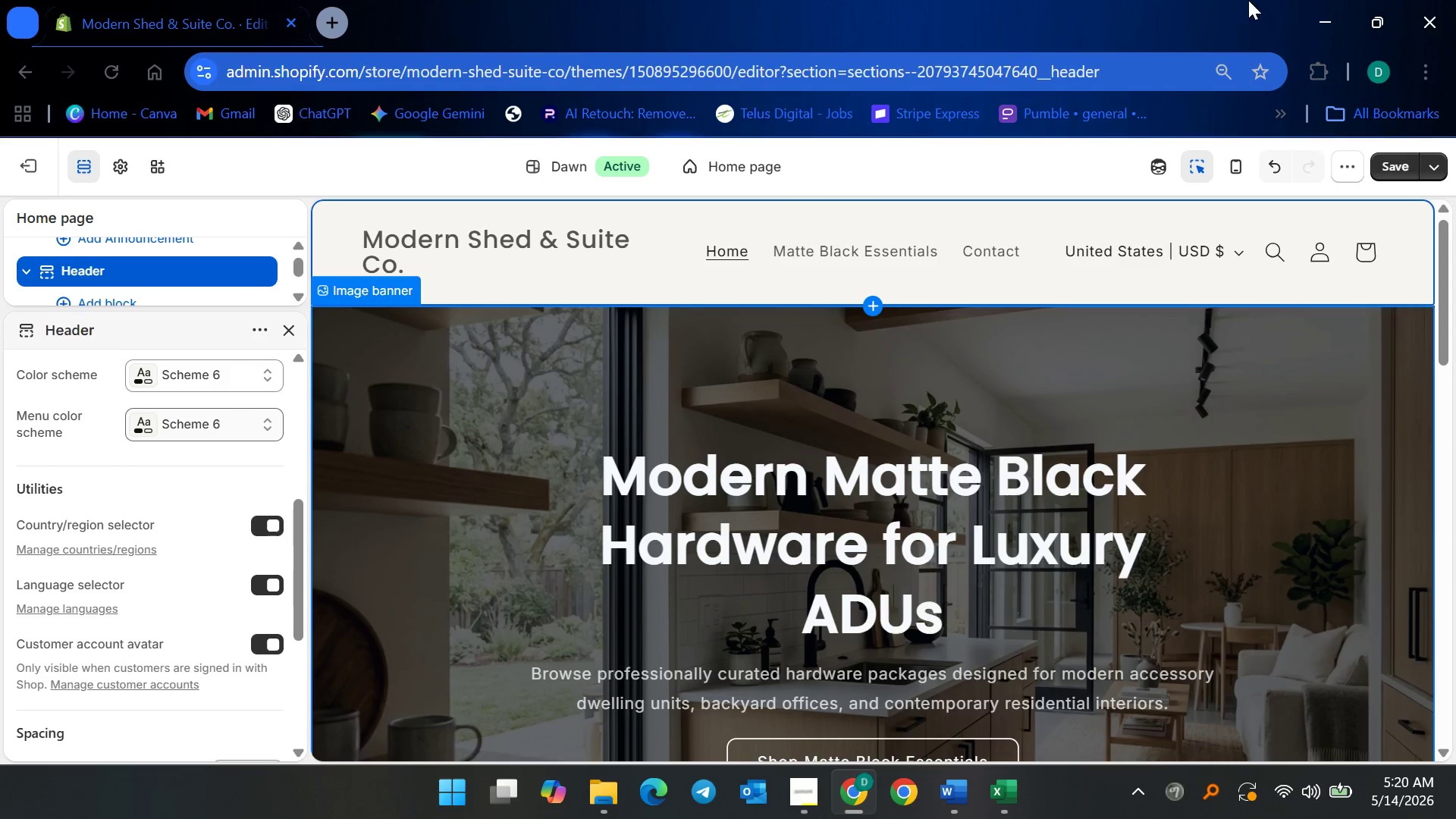 
left_click([1383, 164])
 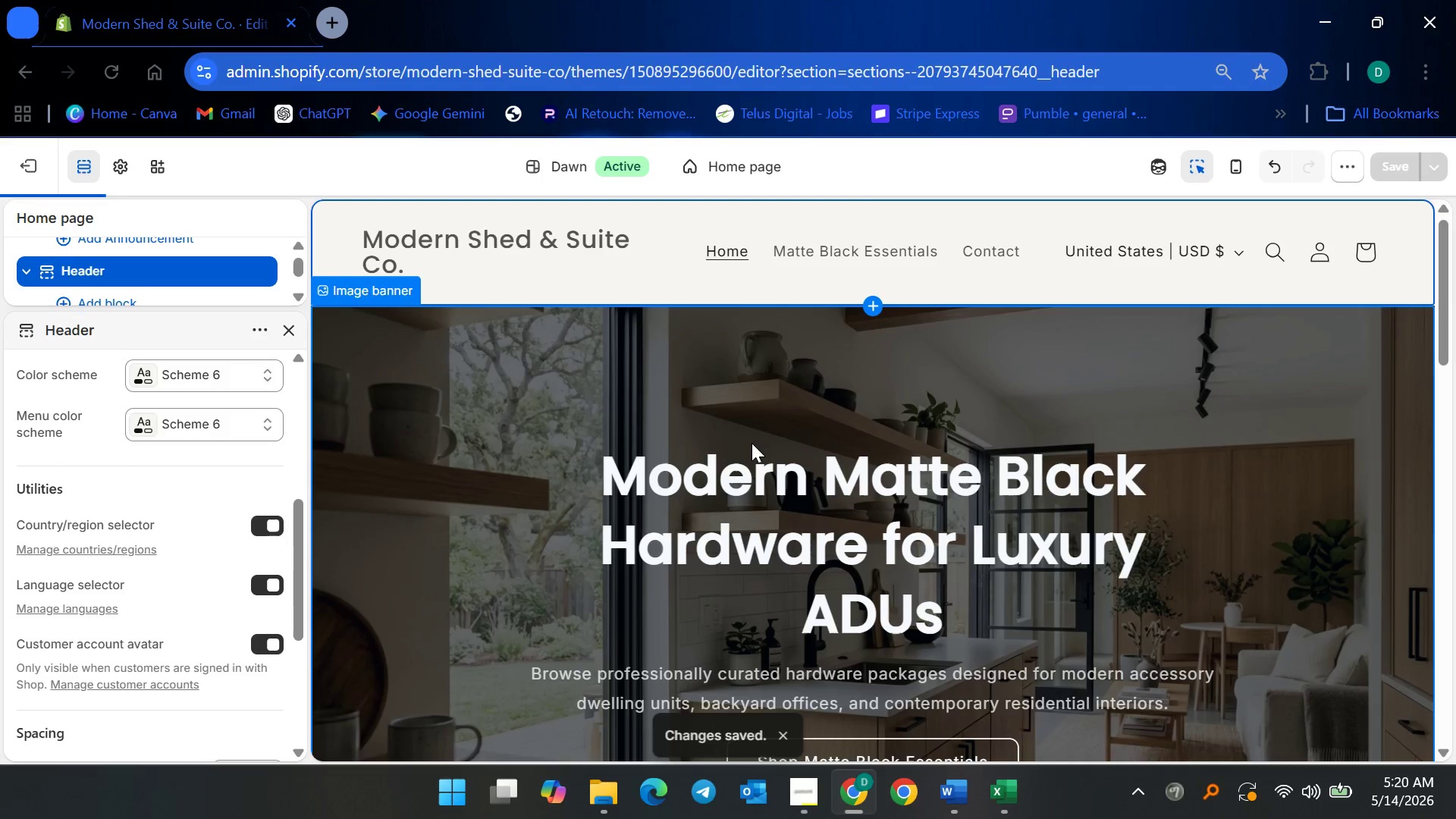 
mouse_move([731, 441])
 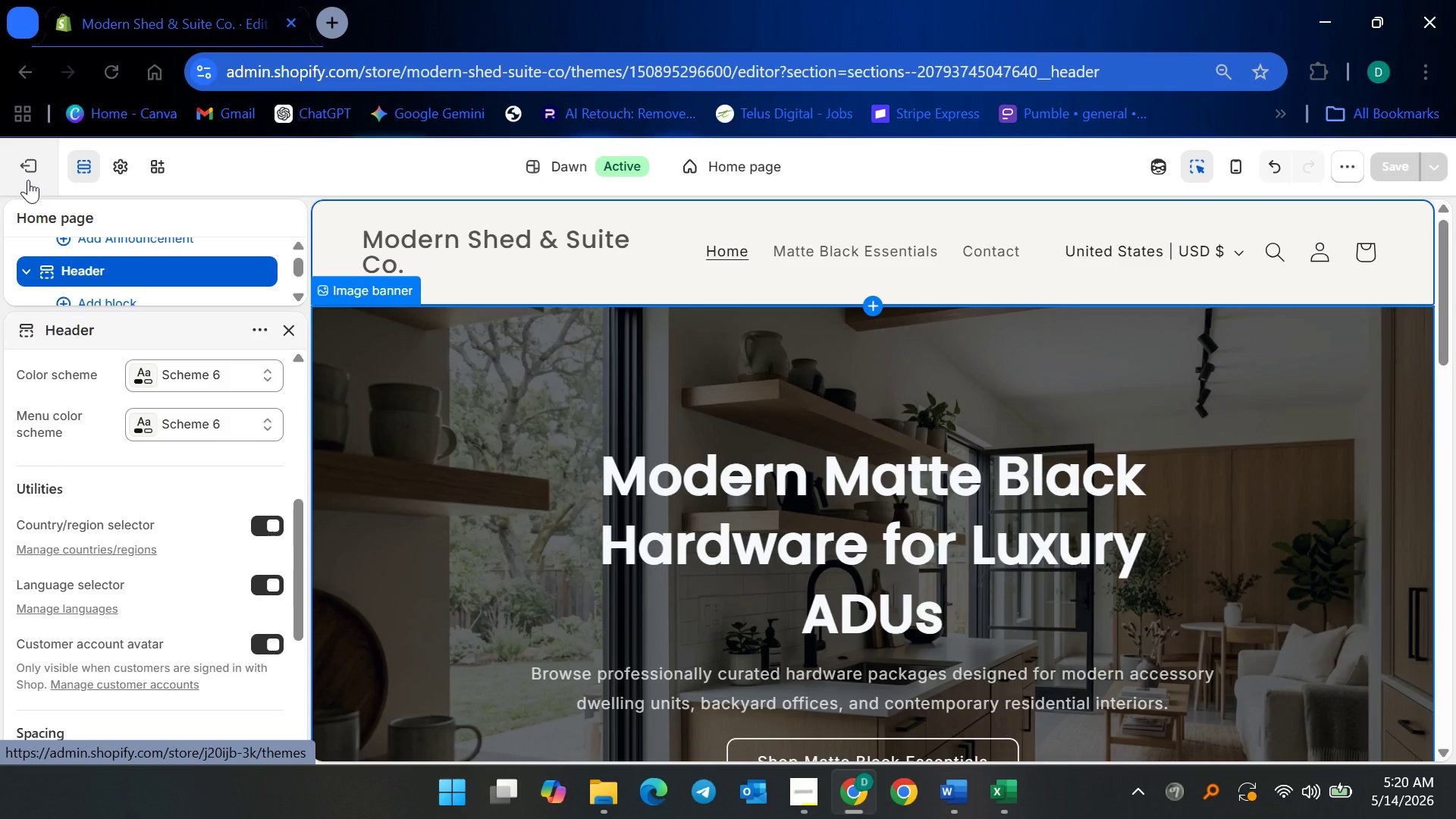 
wait(6.06)
 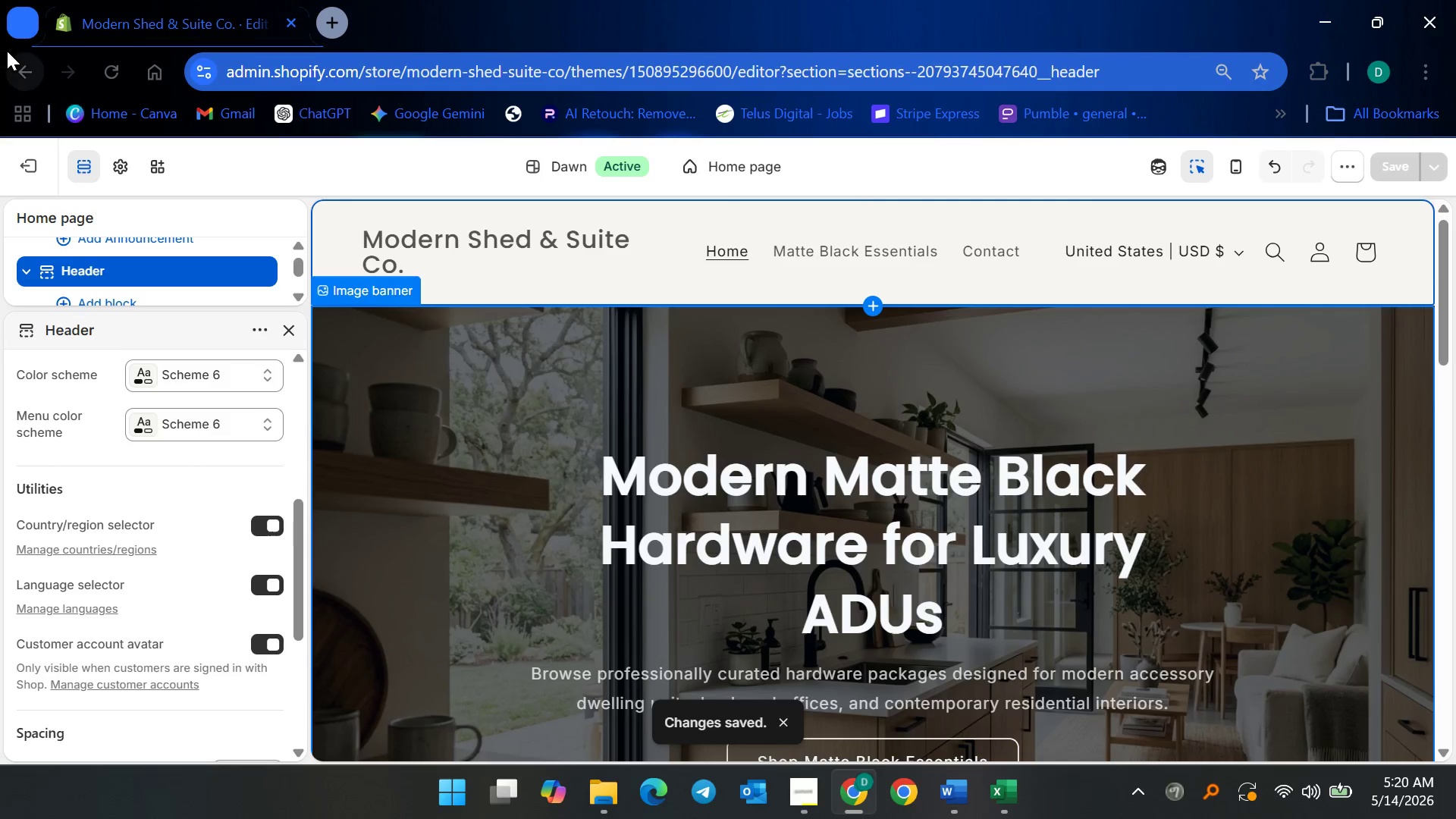 
left_click([28, 180])
 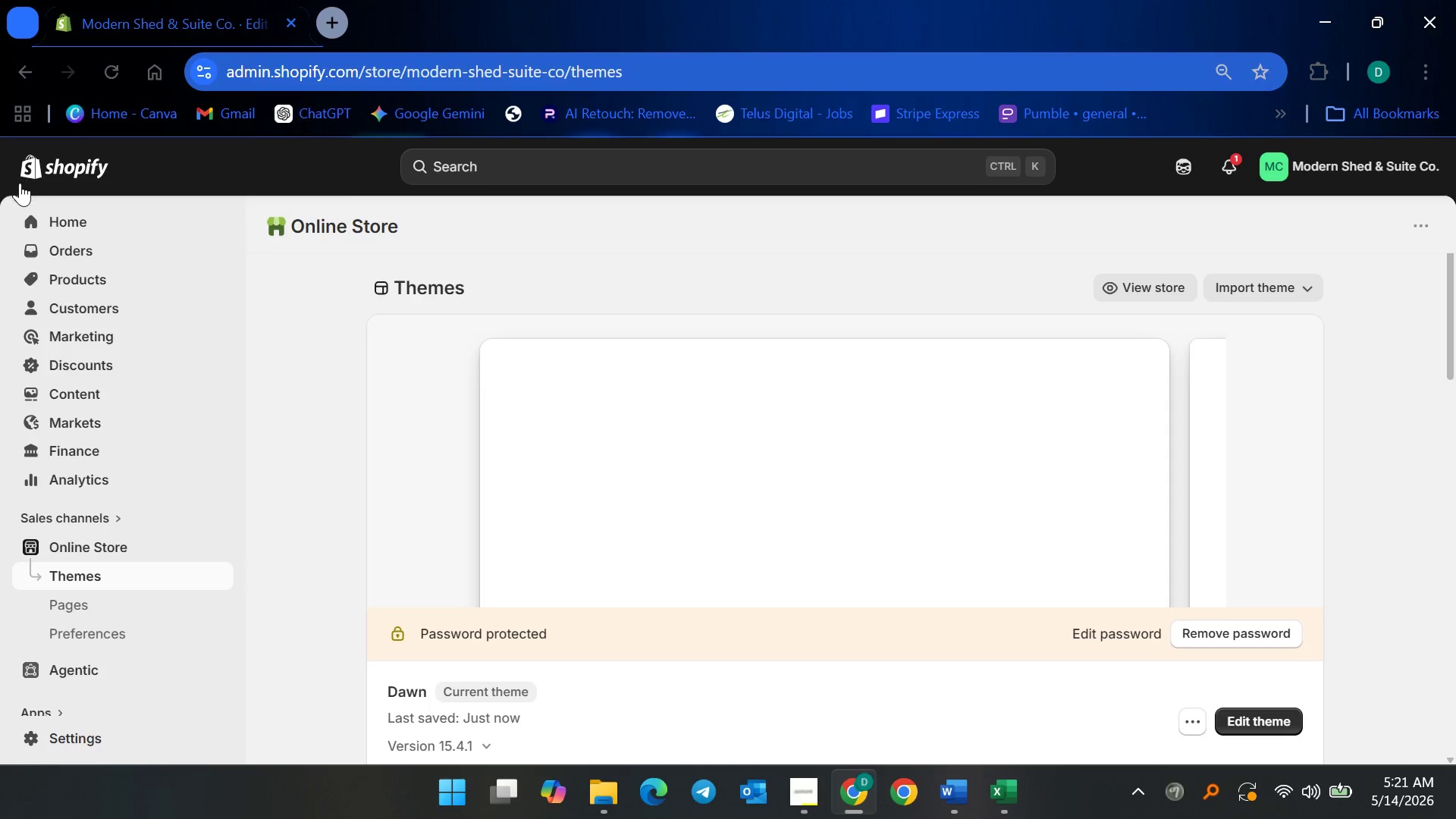 
scroll: coordinate [683, 504], scroll_direction: down, amount: 4.0
 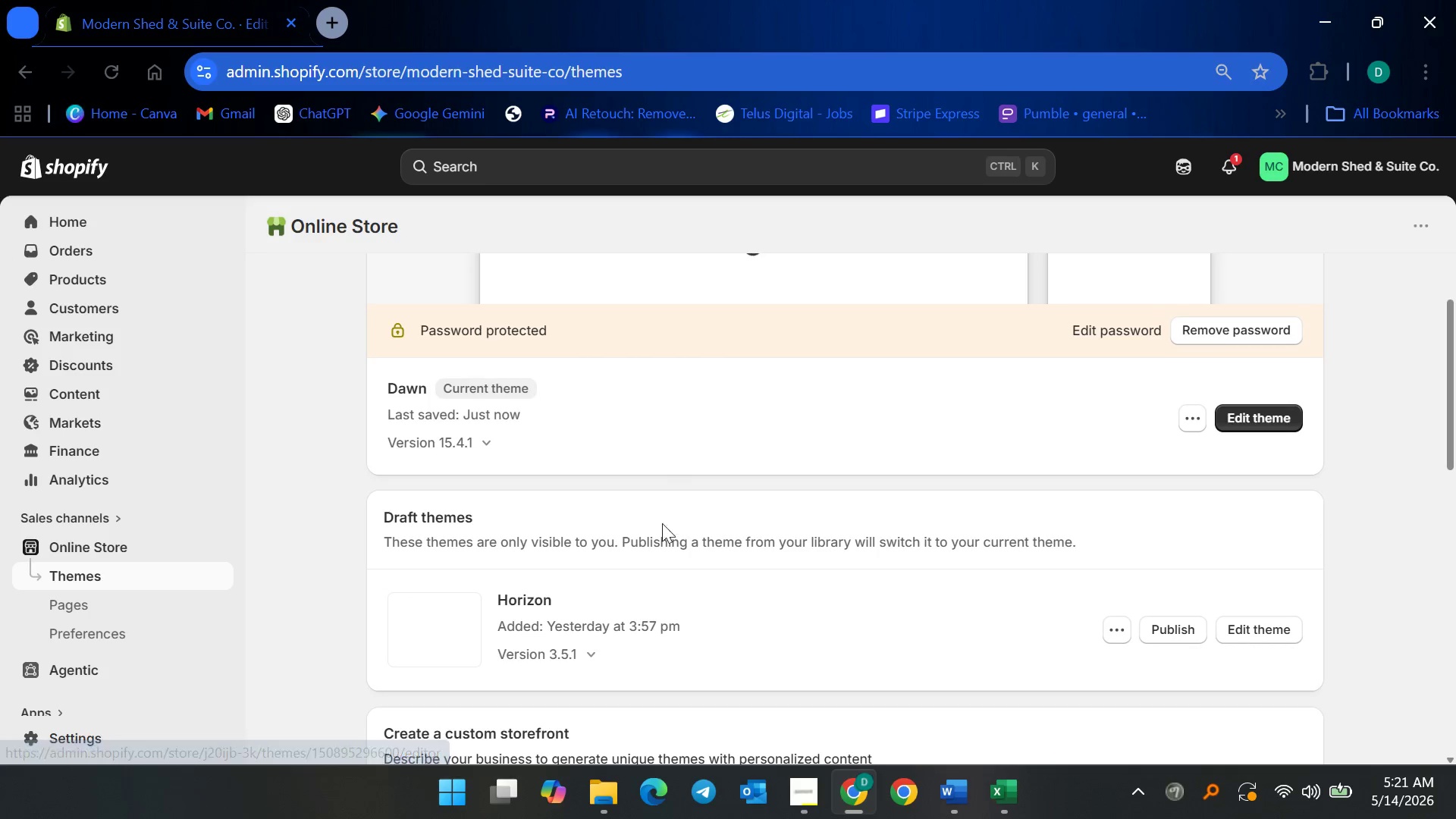 
scroll: coordinate [623, 552], scroll_direction: up, amount: 2.0
 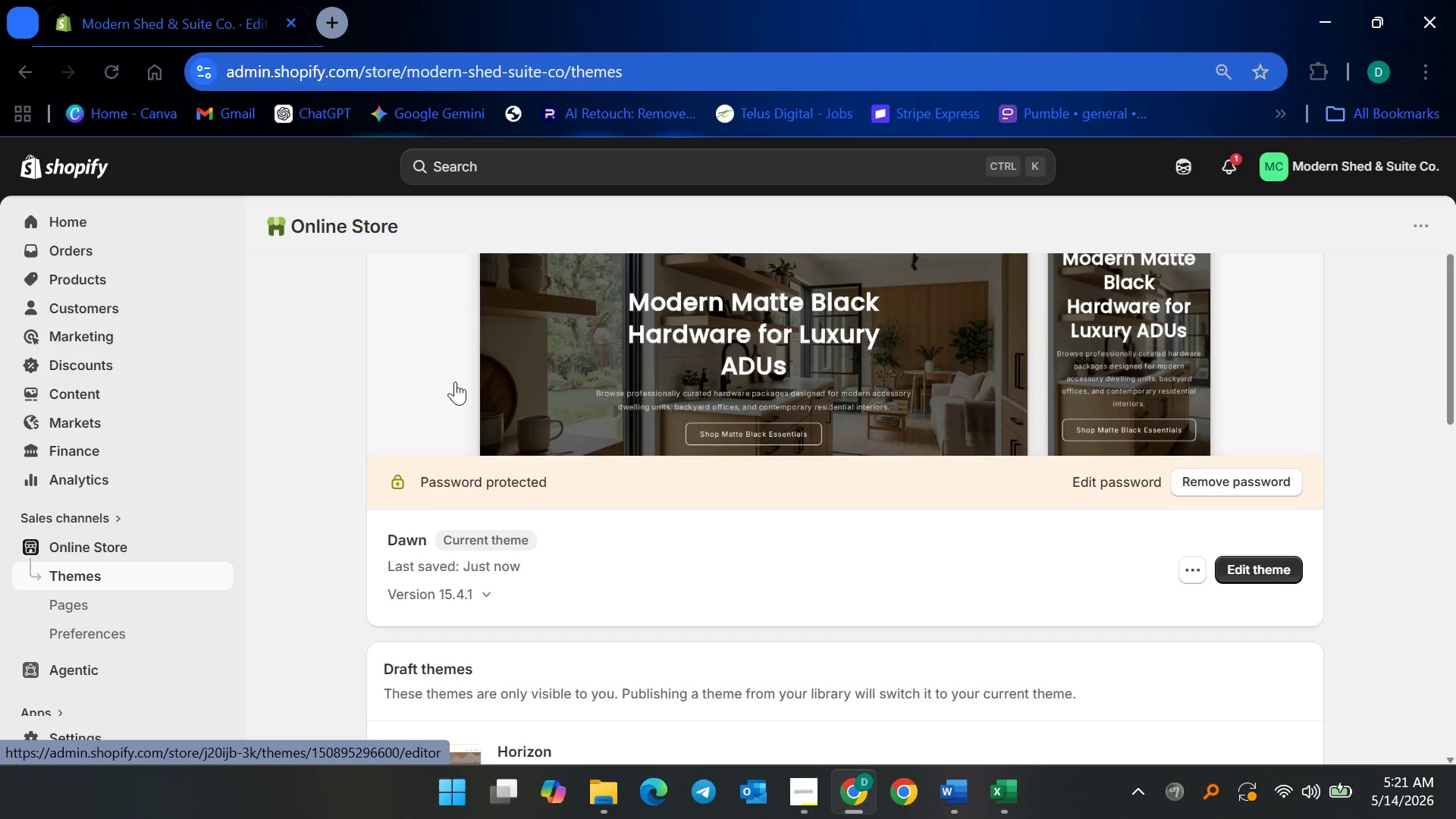 
wait(7.76)
 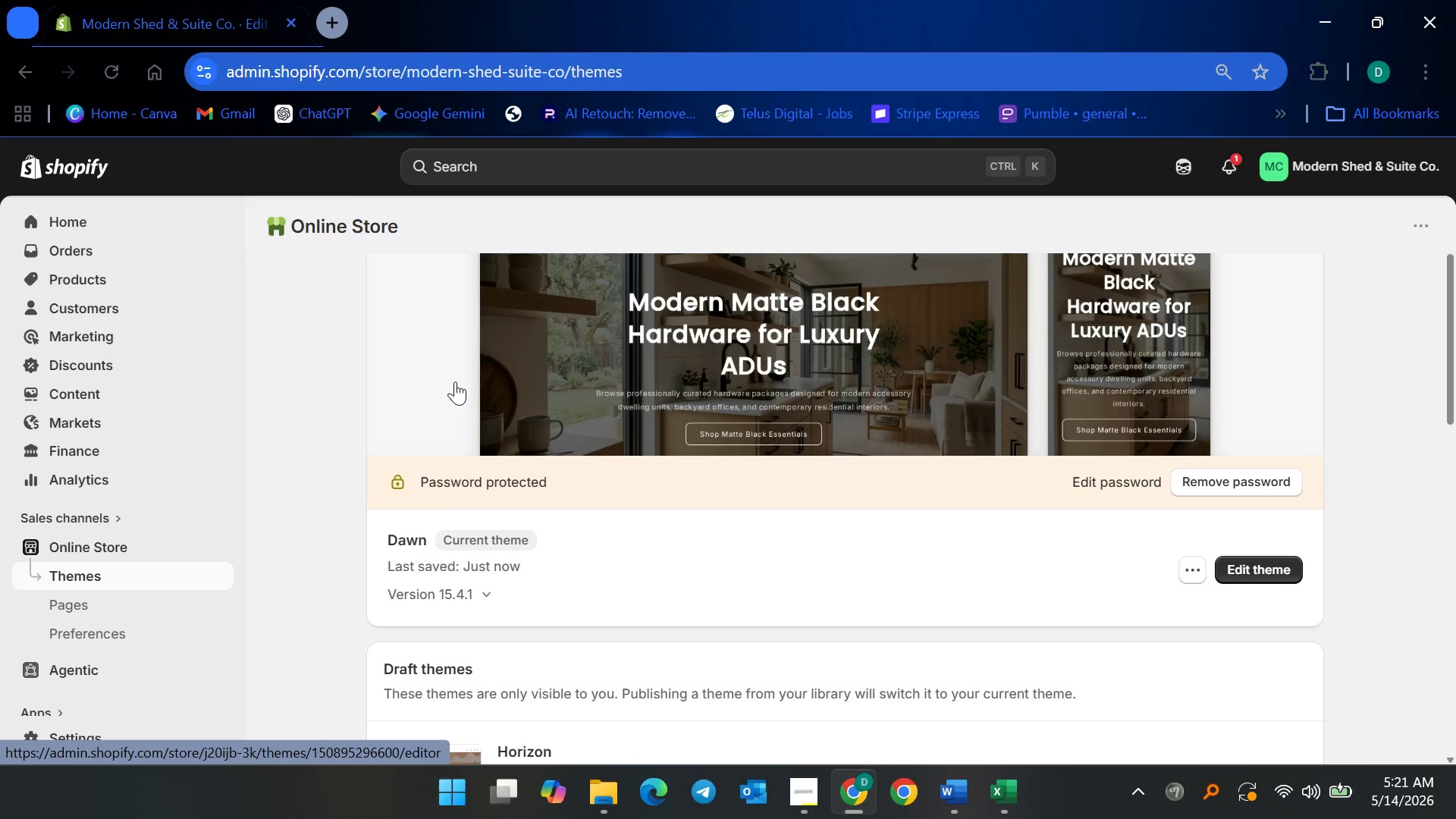 
scroll: coordinate [295, 450], scroll_direction: up, amount: 3.0
 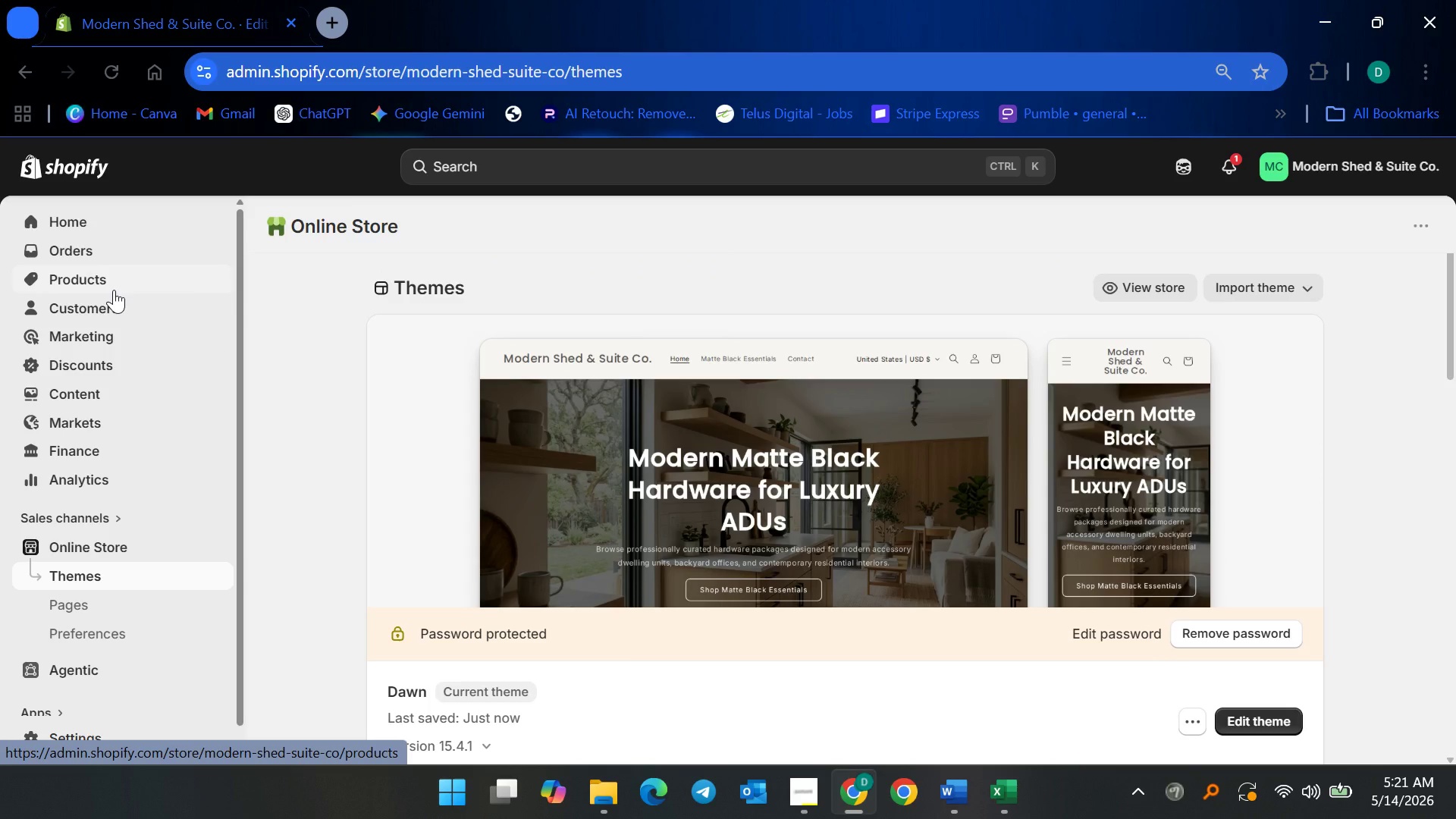 
left_click([114, 290])
 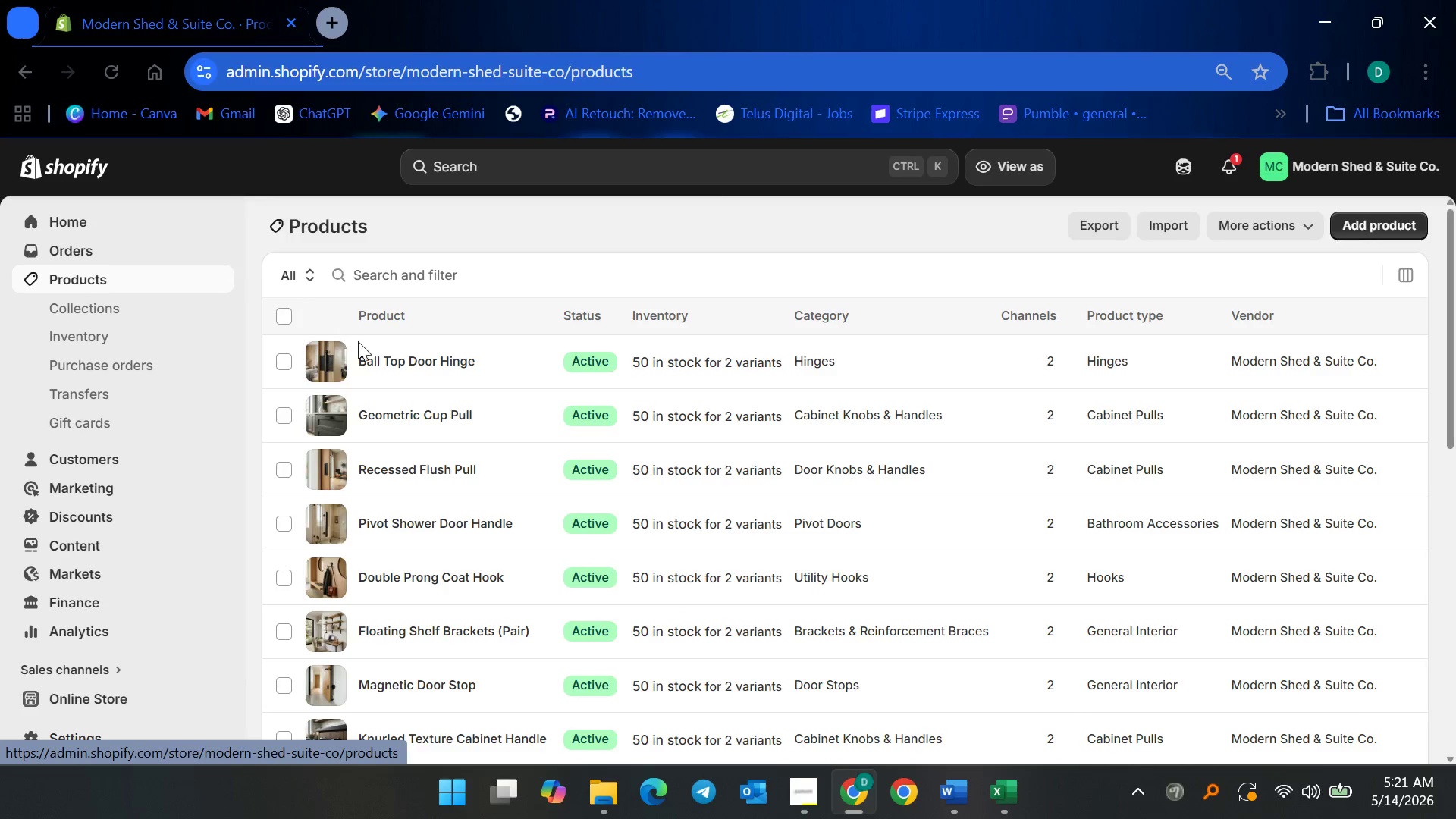 
scroll: coordinate [502, 614], scroll_direction: down, amount: 16.0
 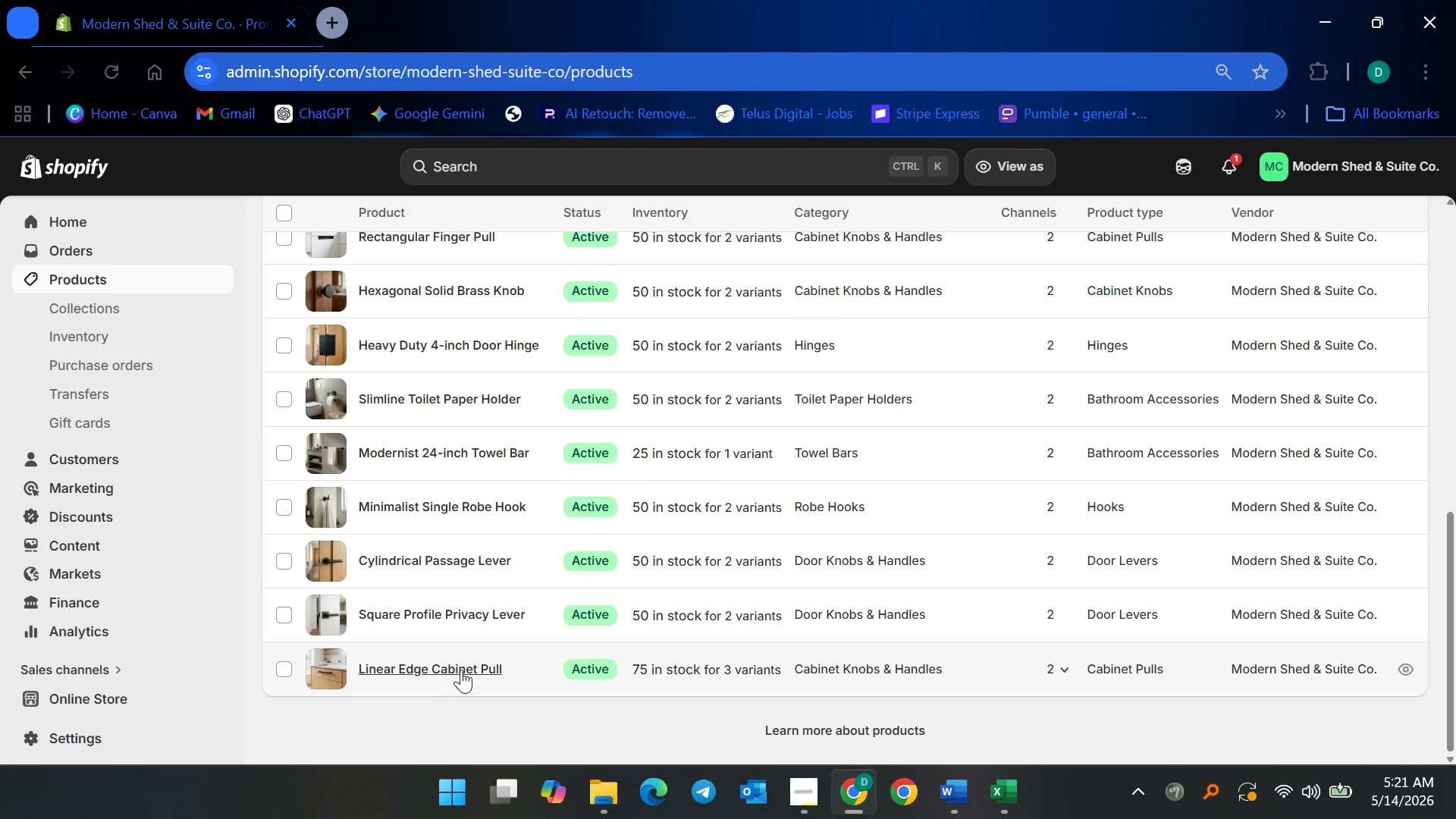 
left_click([463, 667])
 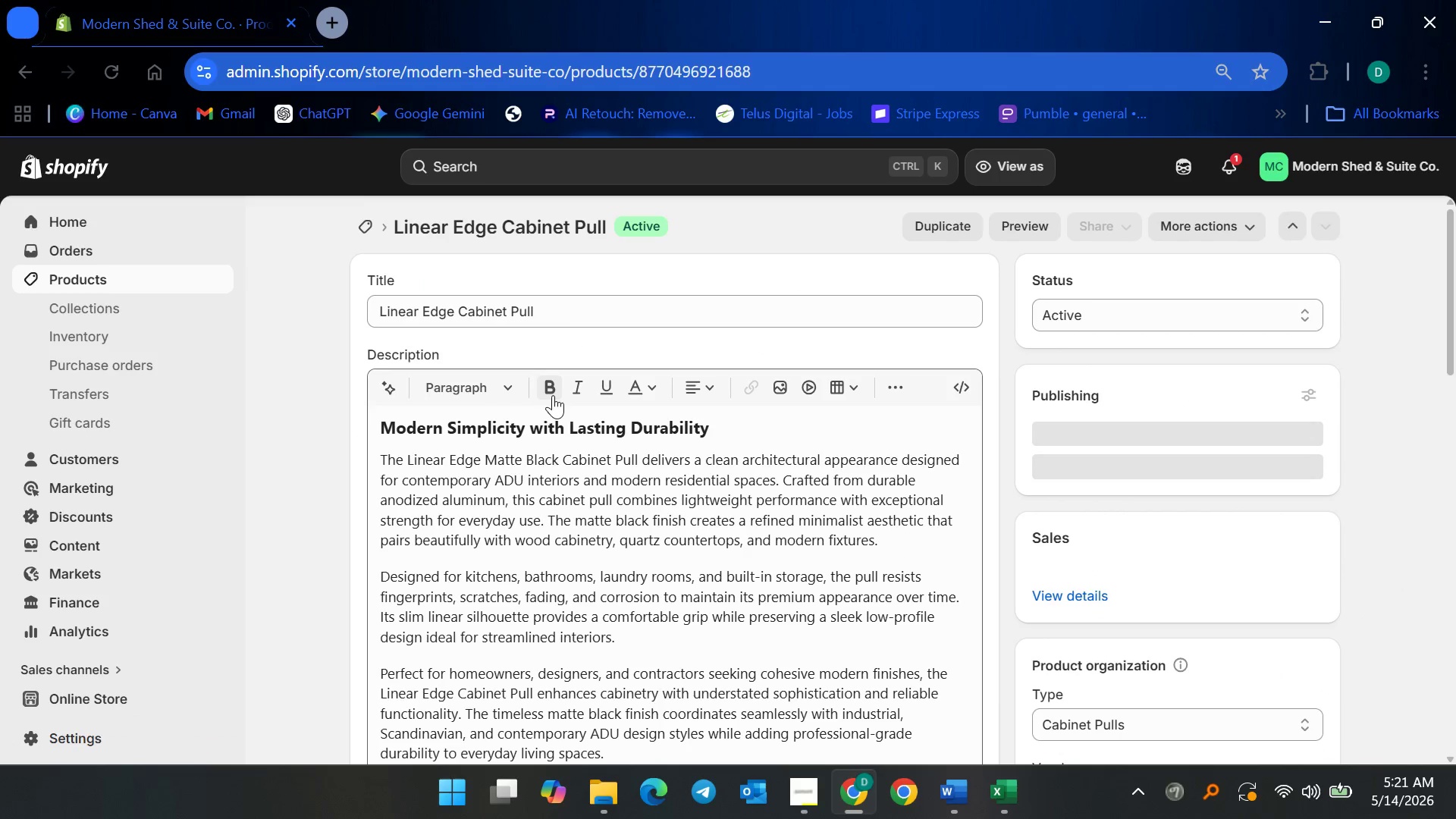 
scroll: coordinate [799, 441], scroll_direction: down, amount: 13.0
 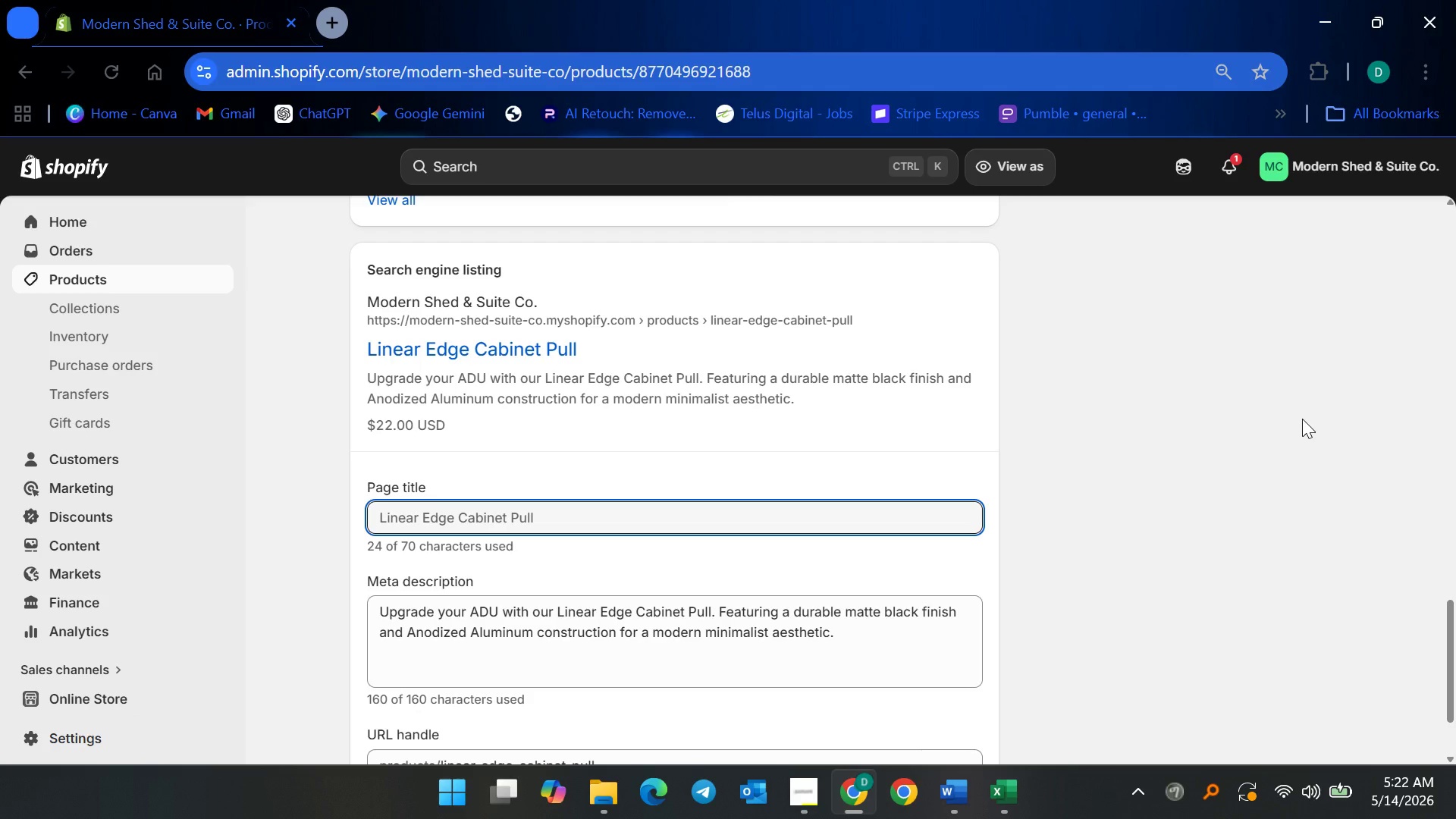 
wait(50.72)
 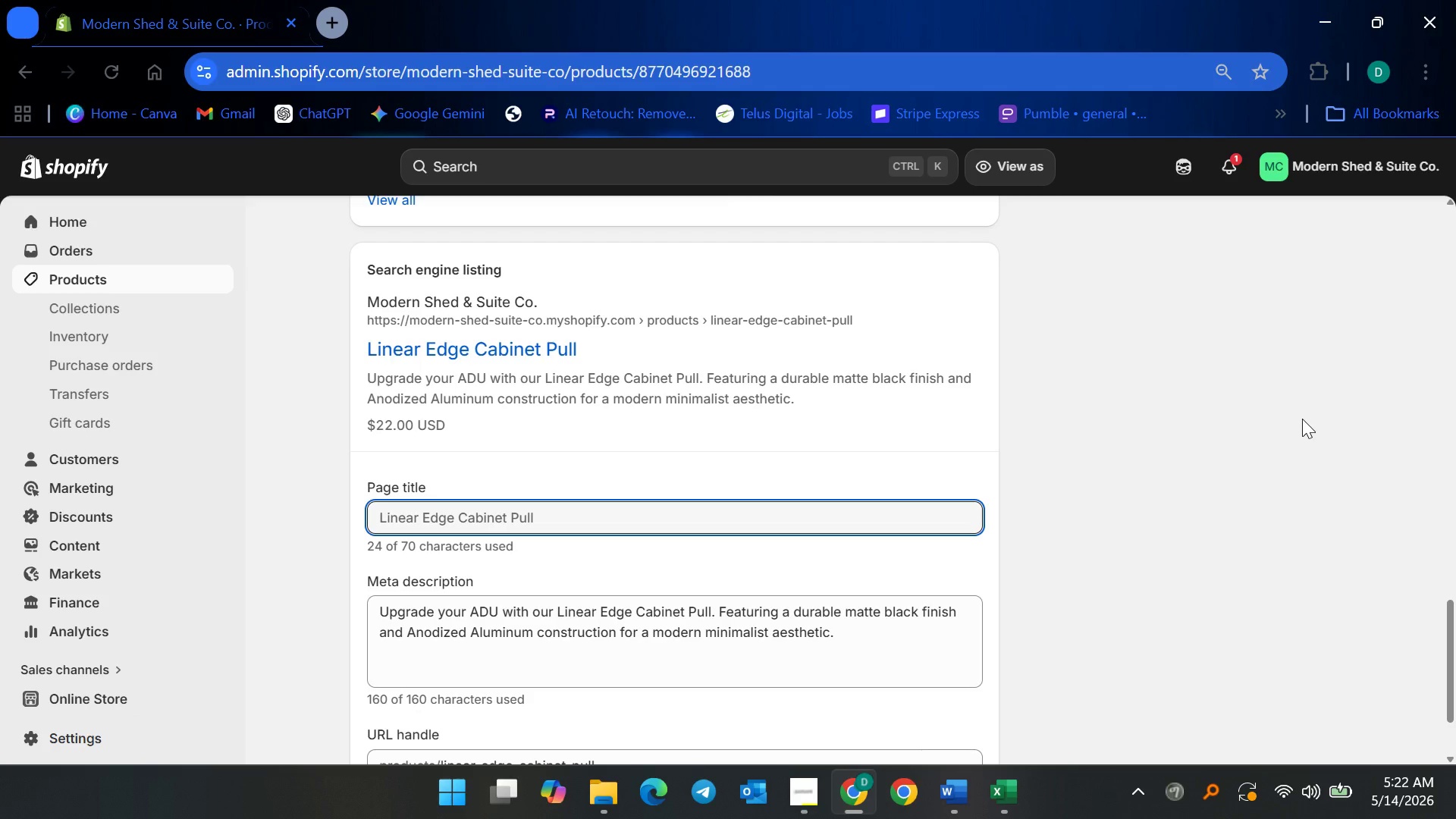 
left_click([552, 519])
 